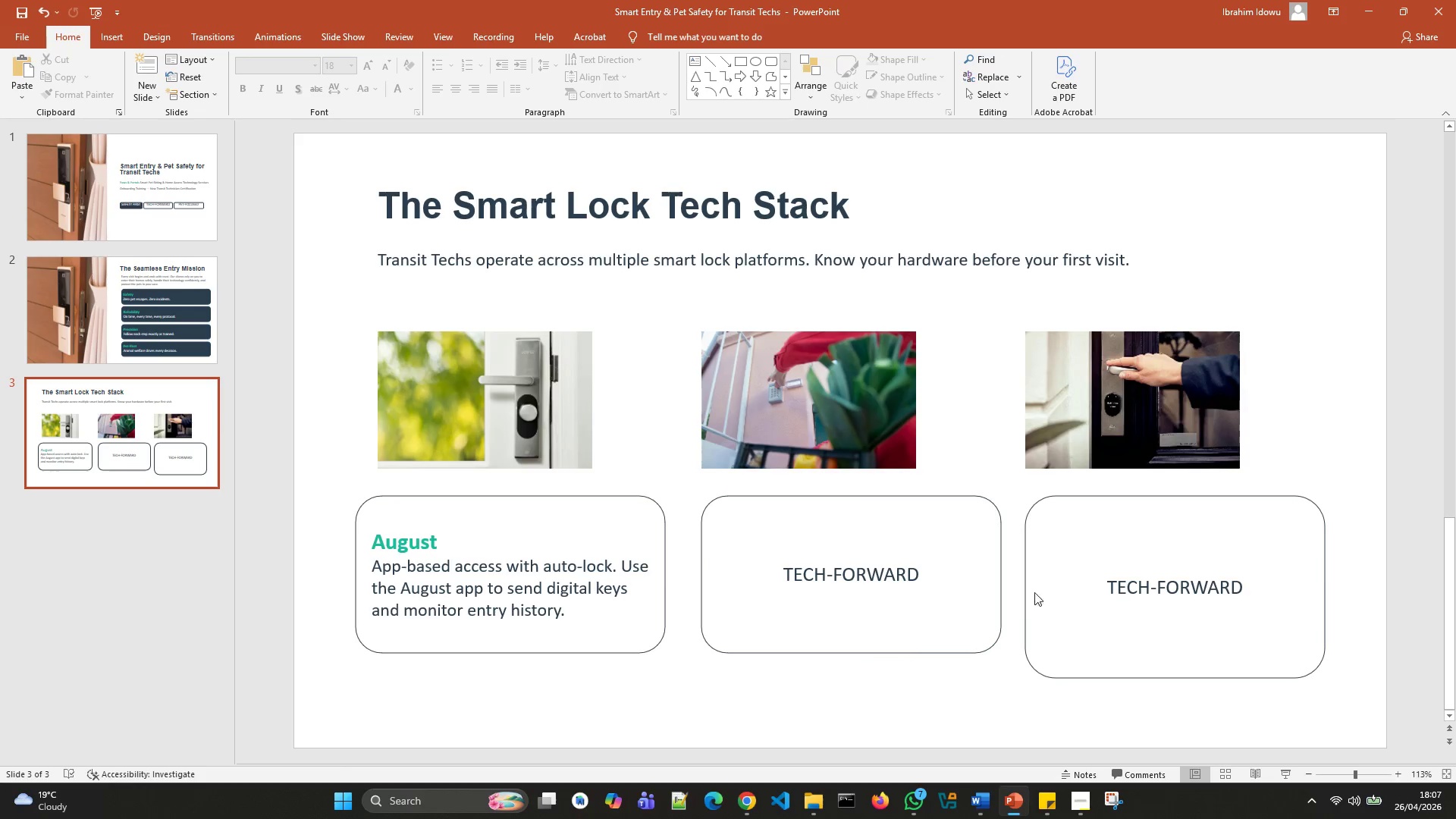 
left_click([1037, 641])
 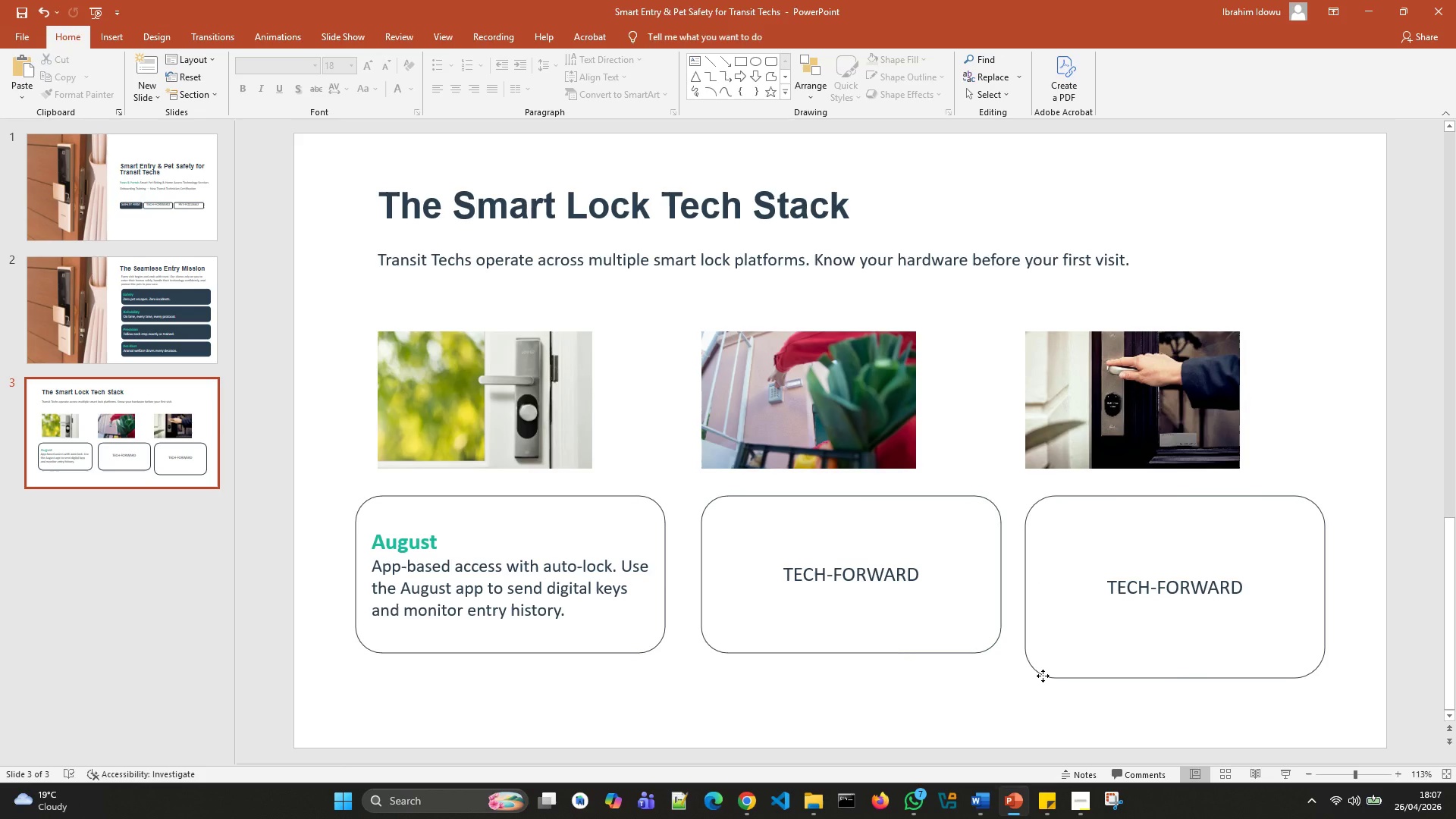 
left_click([1043, 676])
 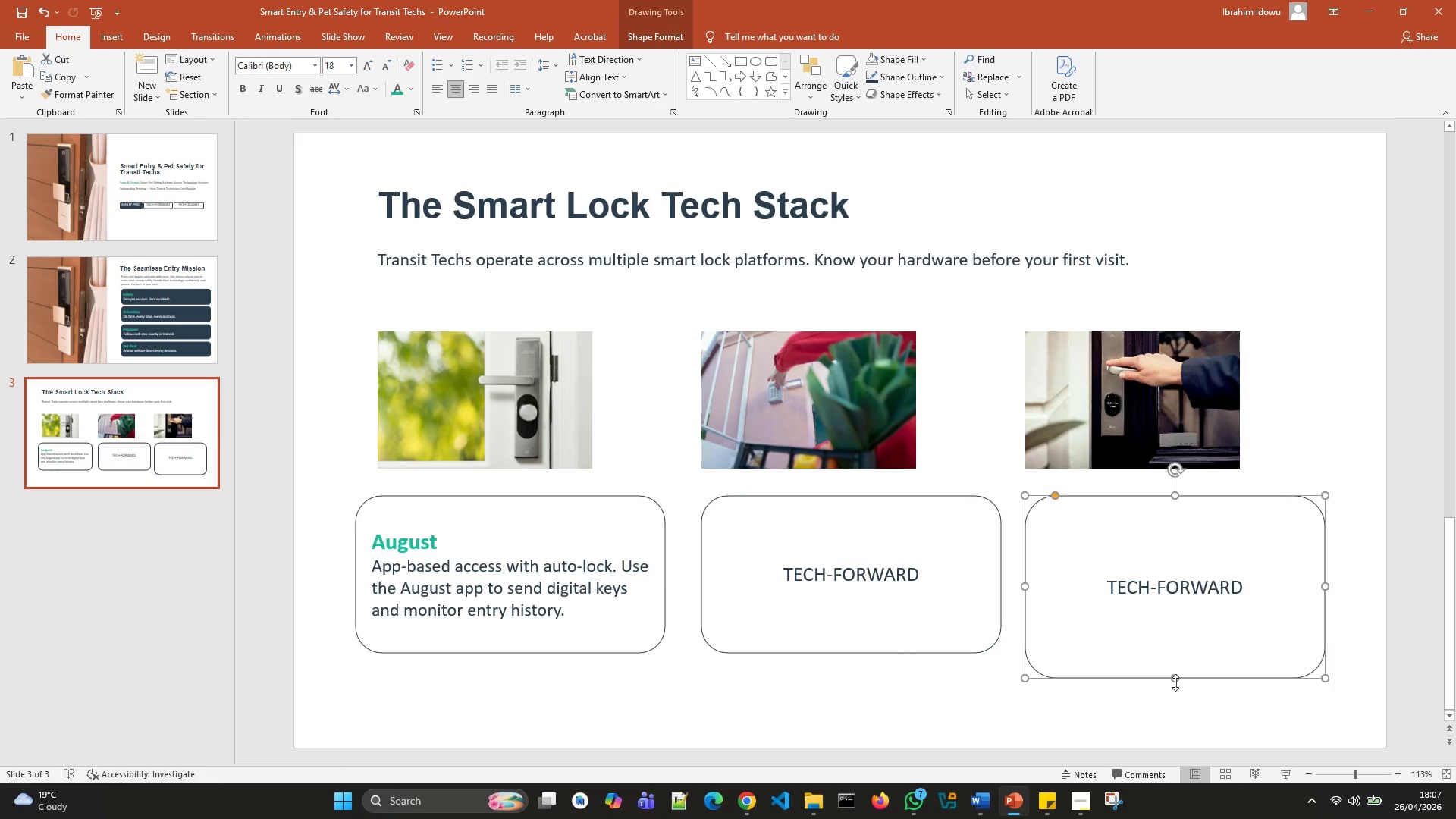 
left_click_drag(start_coordinate=[1175, 682], to_coordinate=[1172, 654])
 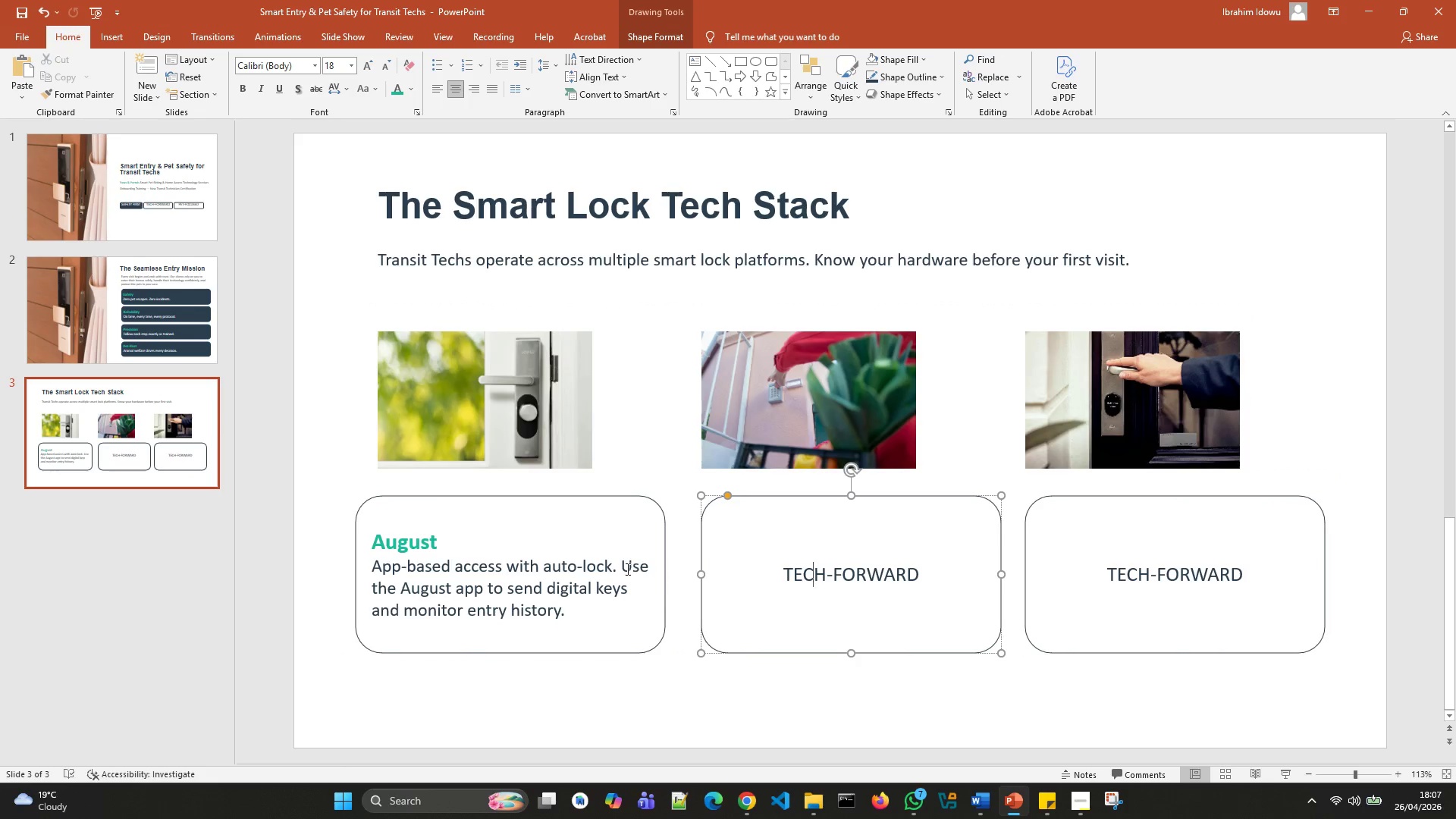 
left_click([563, 538])
 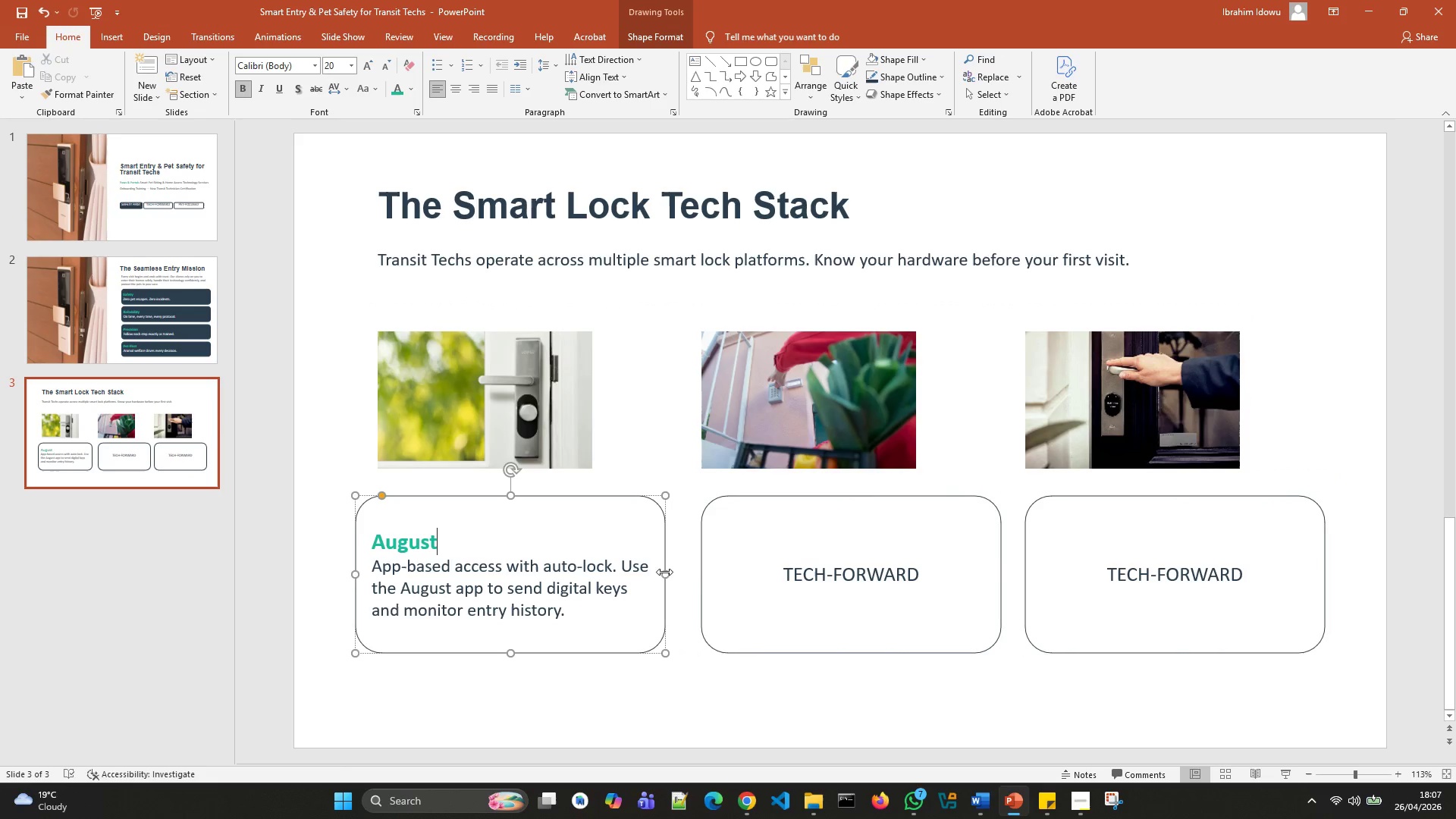 
left_click_drag(start_coordinate=[666, 576], to_coordinate=[658, 576])
 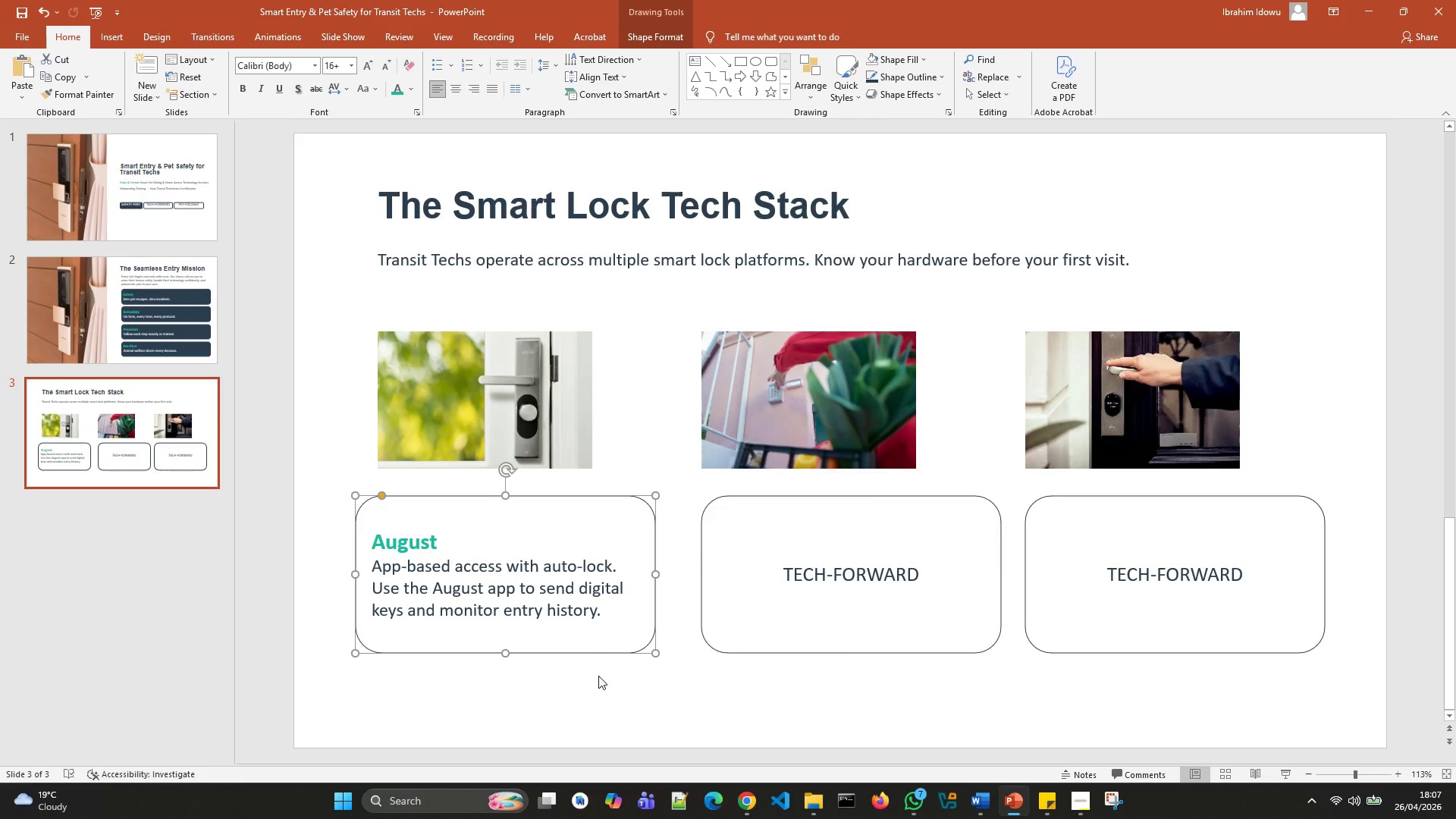 
left_click([595, 684])
 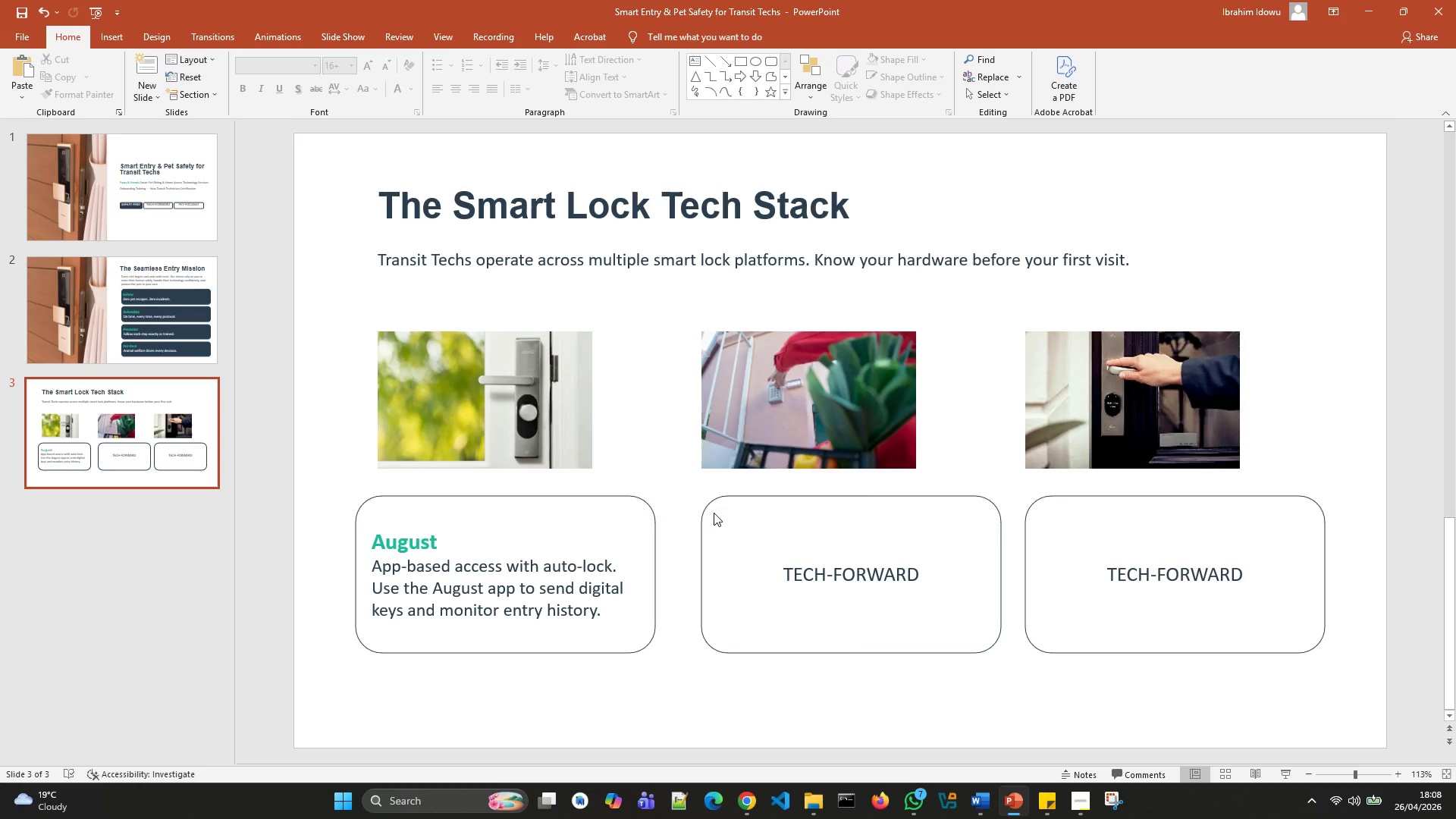 
wait(51.91)
 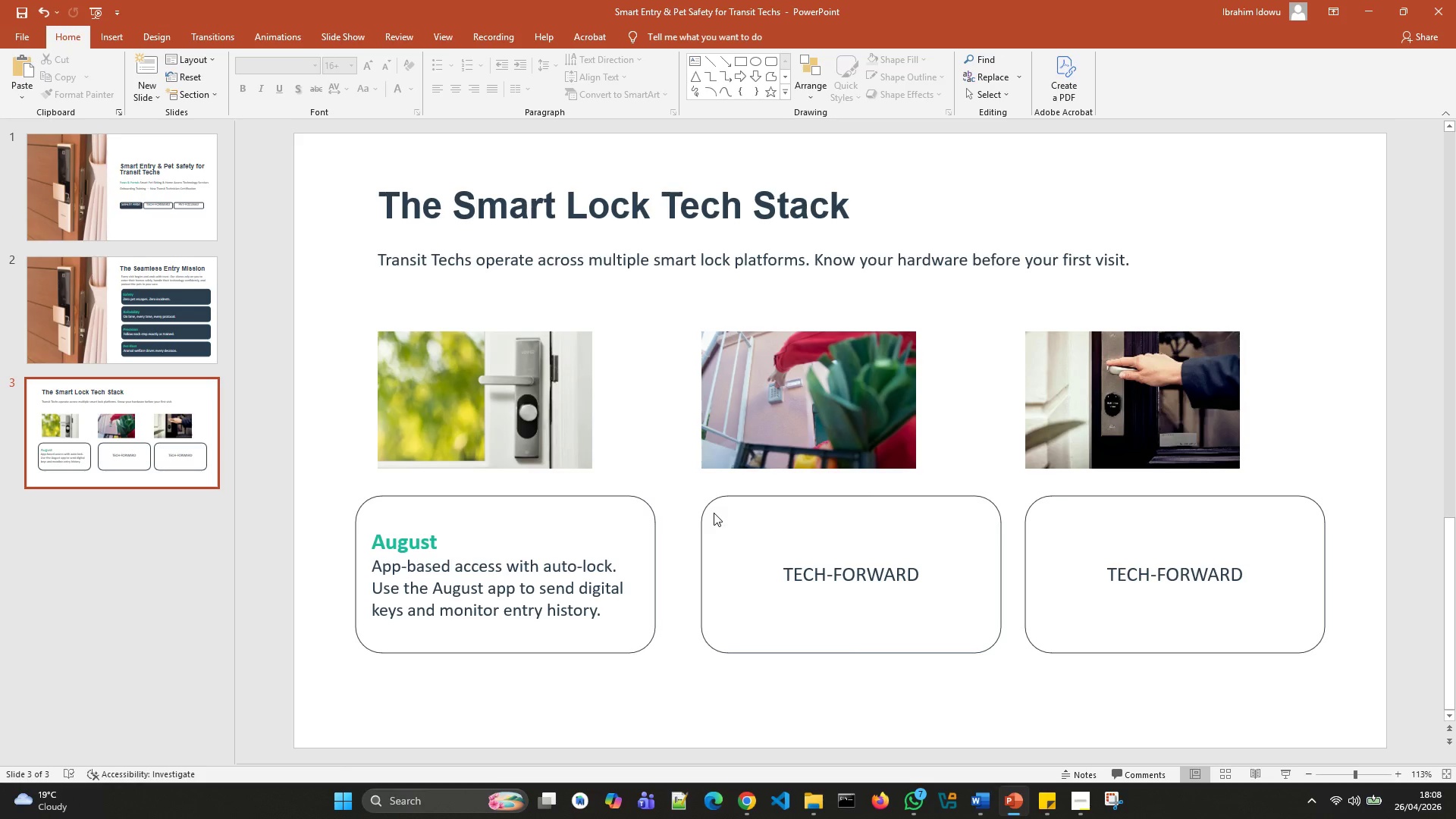 
left_click([808, 560])
 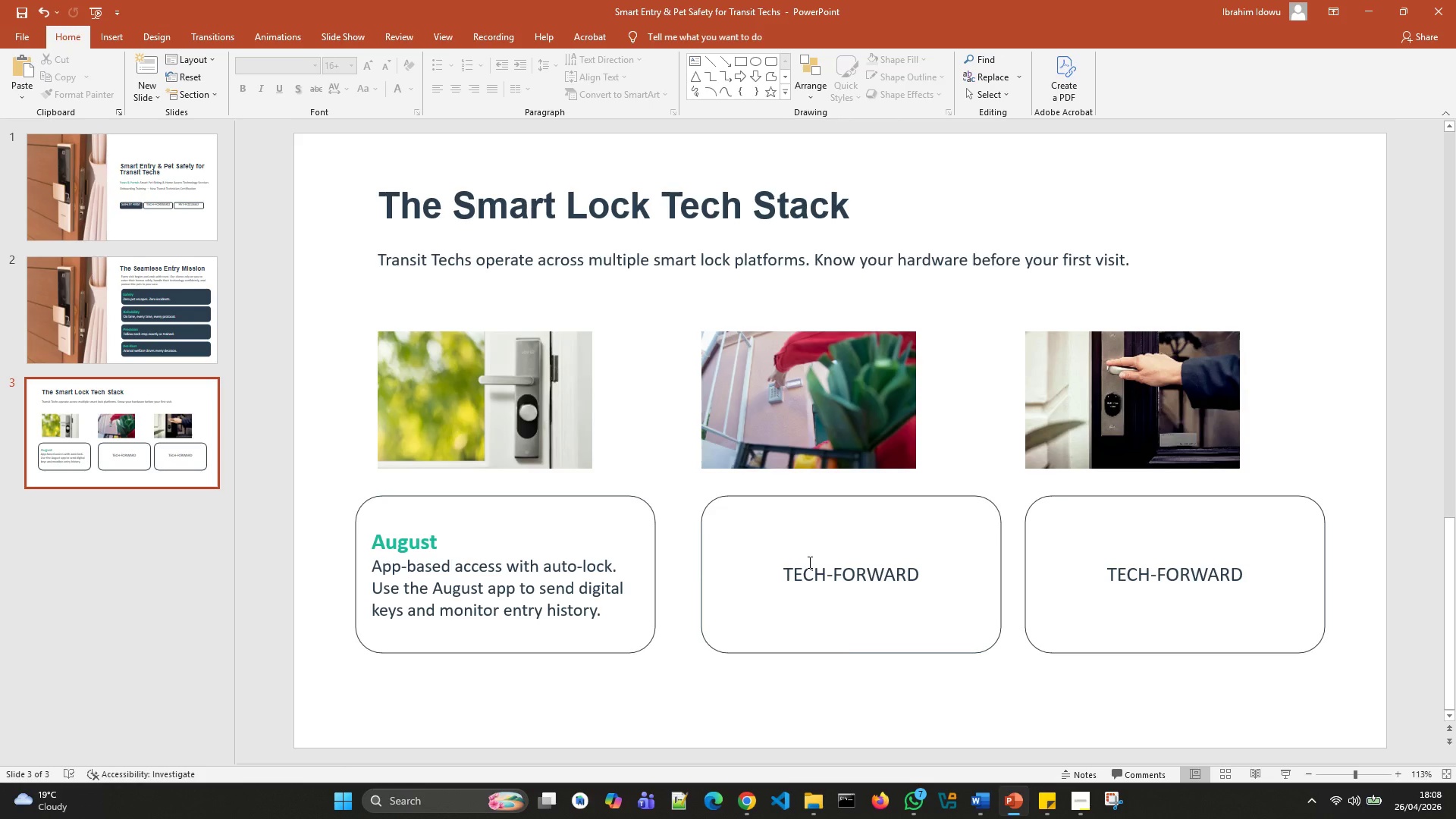 
left_click([808, 562])
 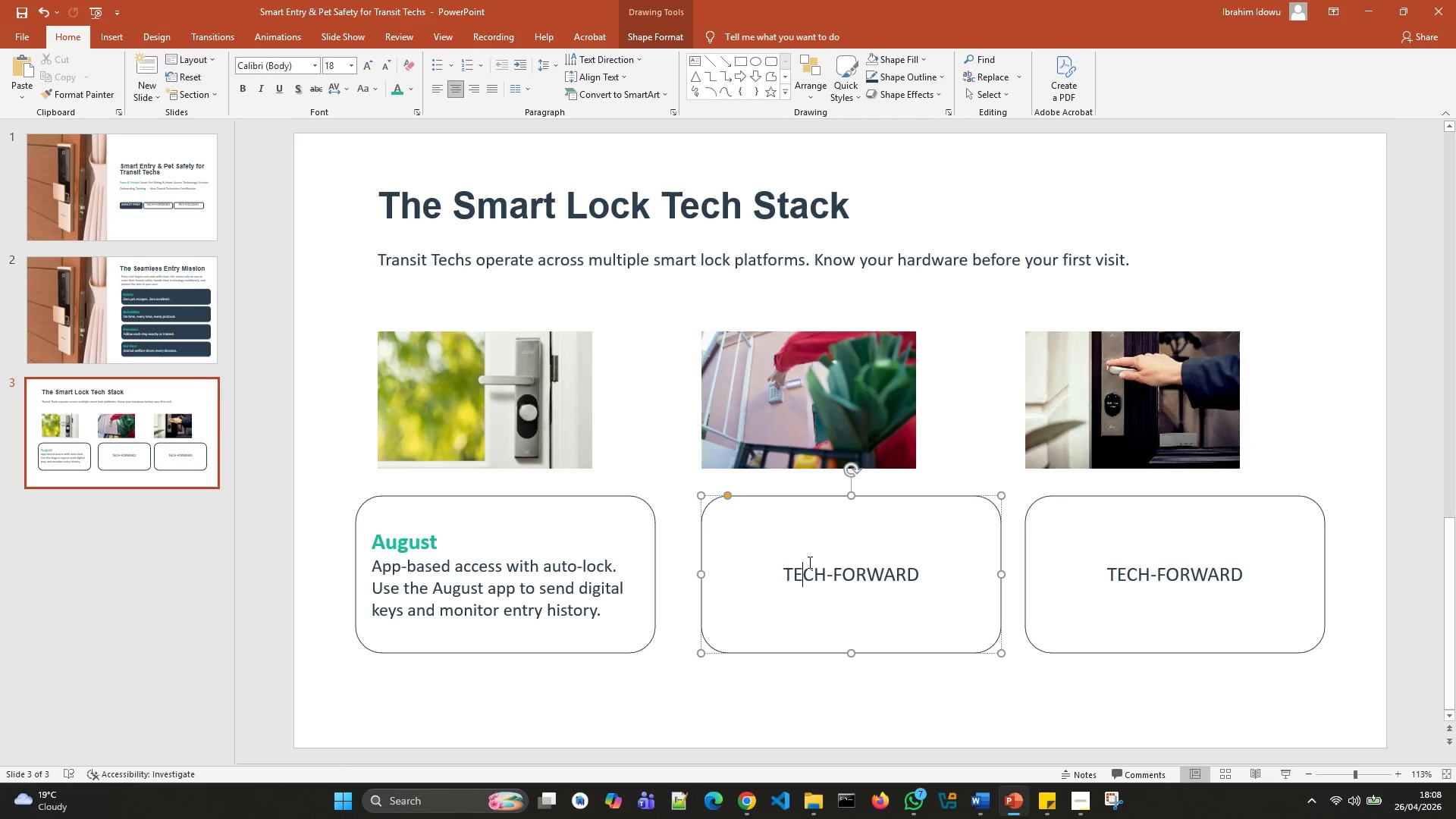 
key(Control+A)
 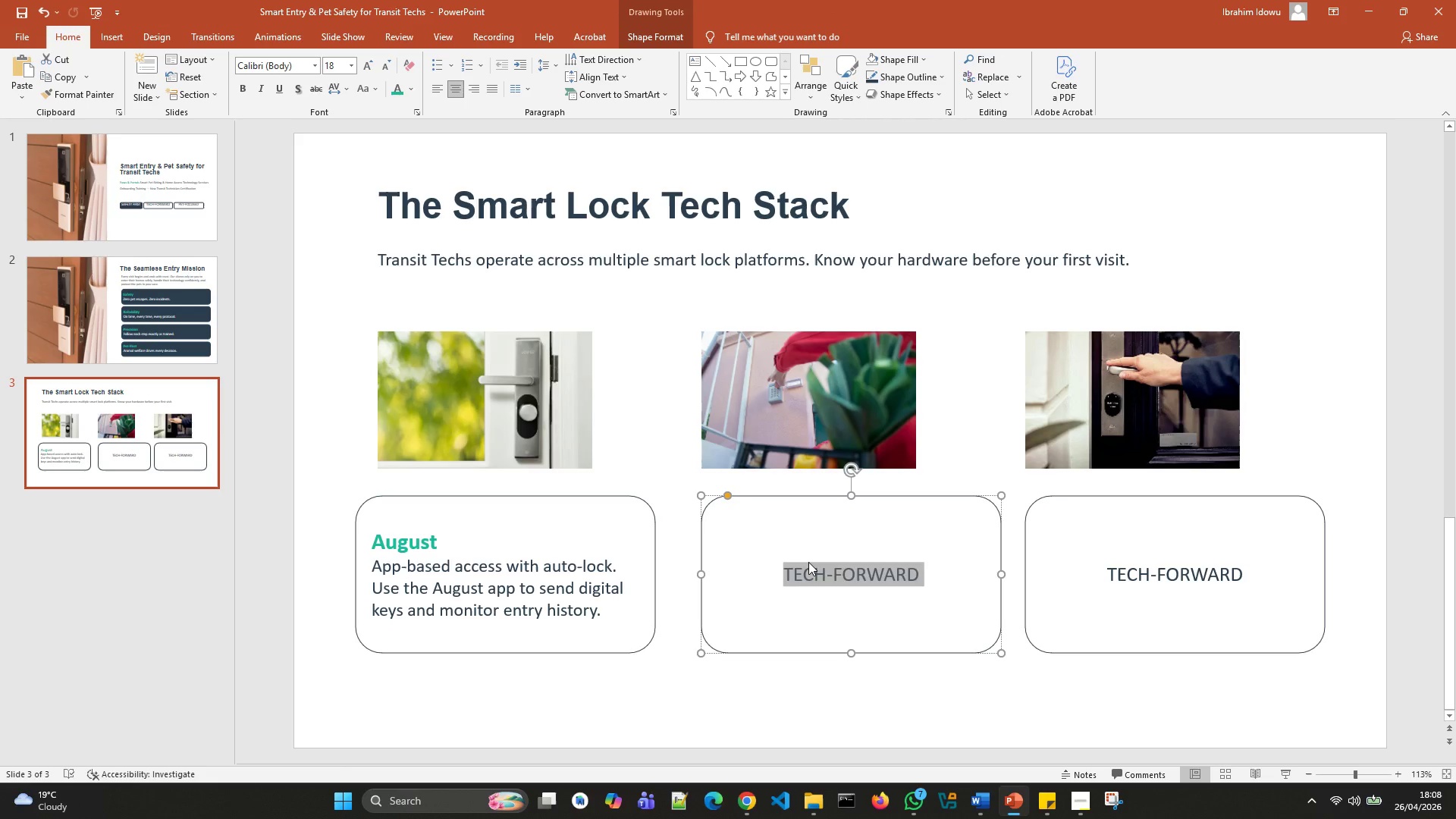 
key(Backspace)
 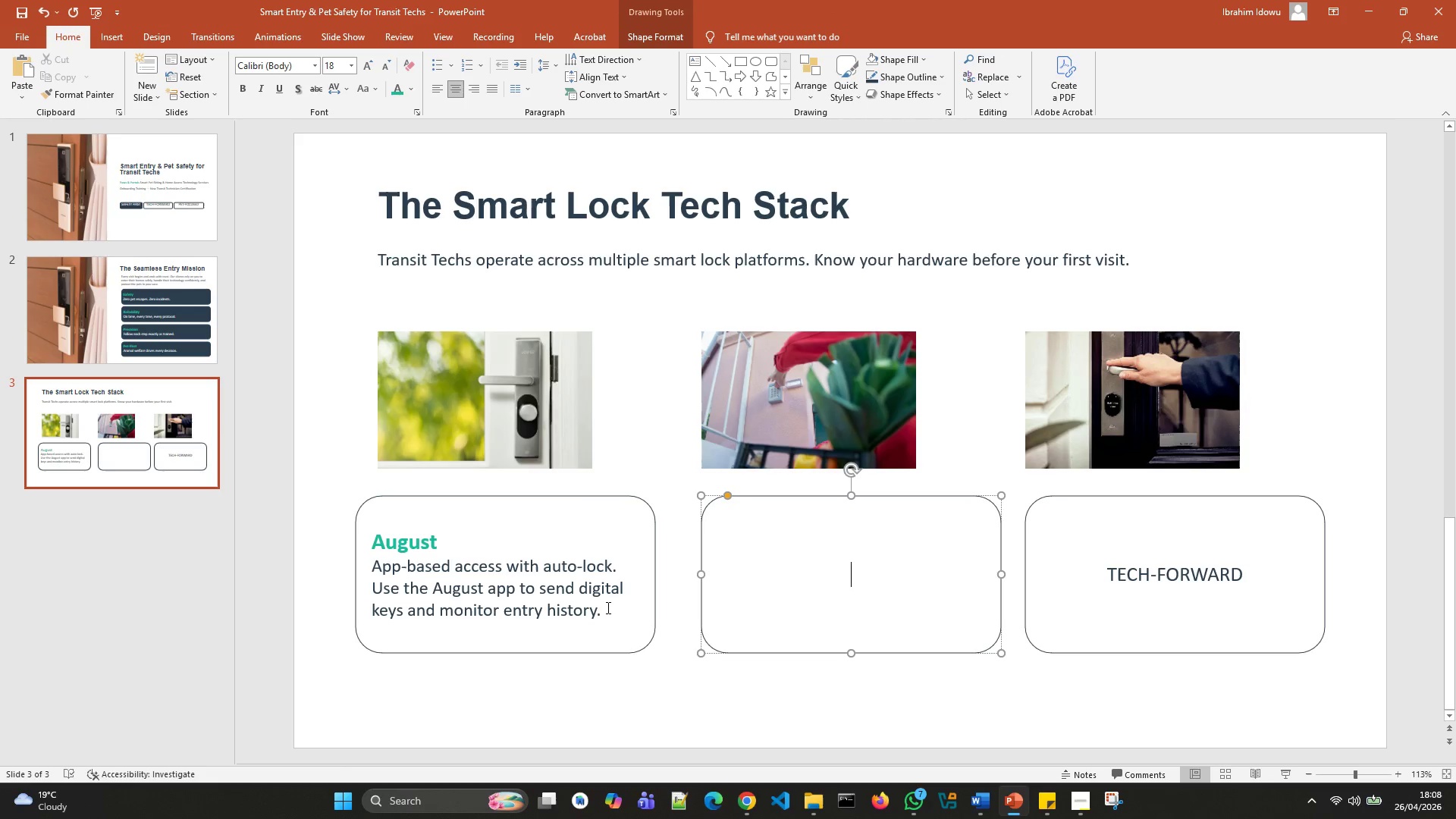 
left_click([607, 605])
 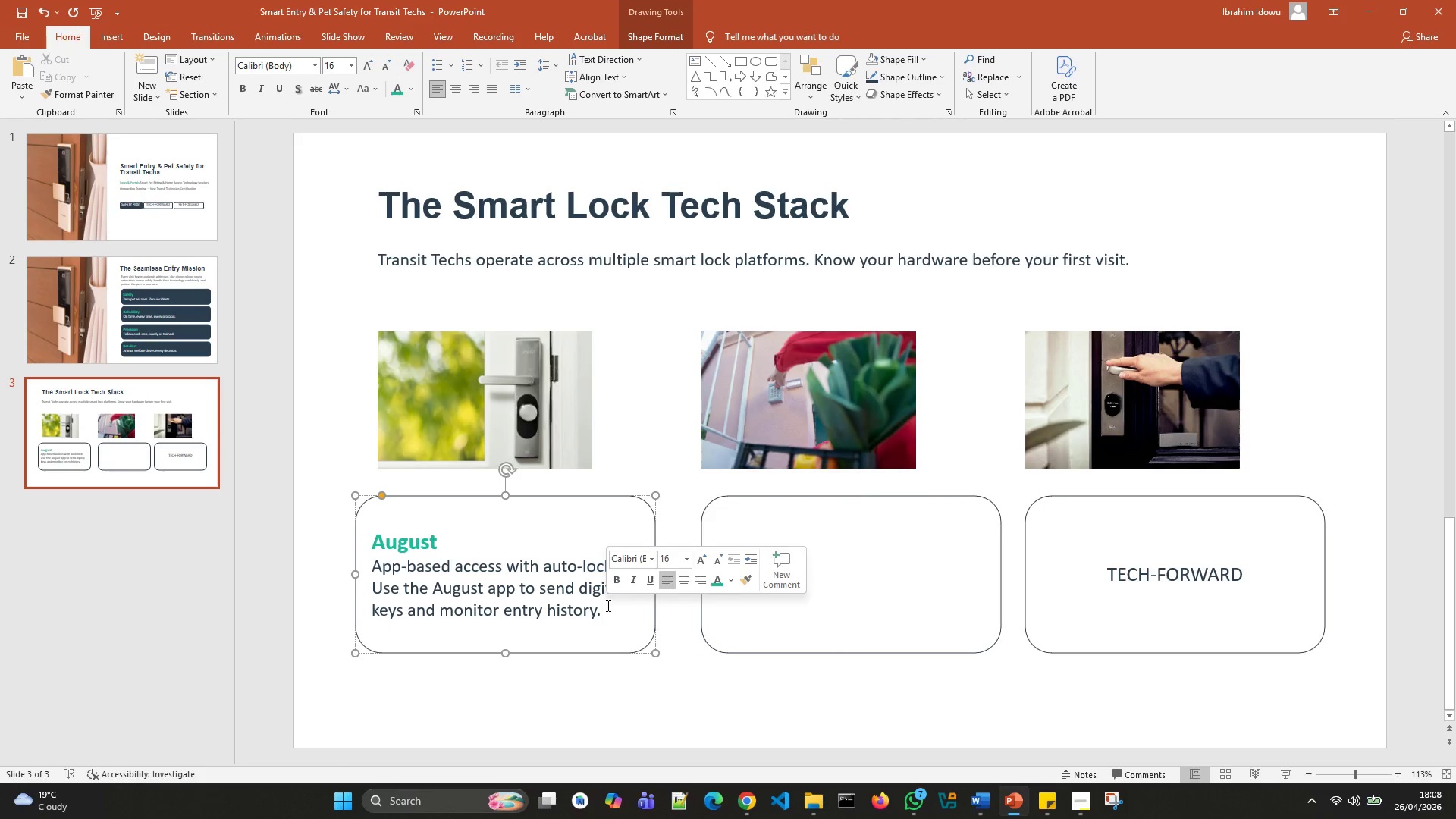 
left_click_drag(start_coordinate=[607, 605], to_coordinate=[592, 601])
 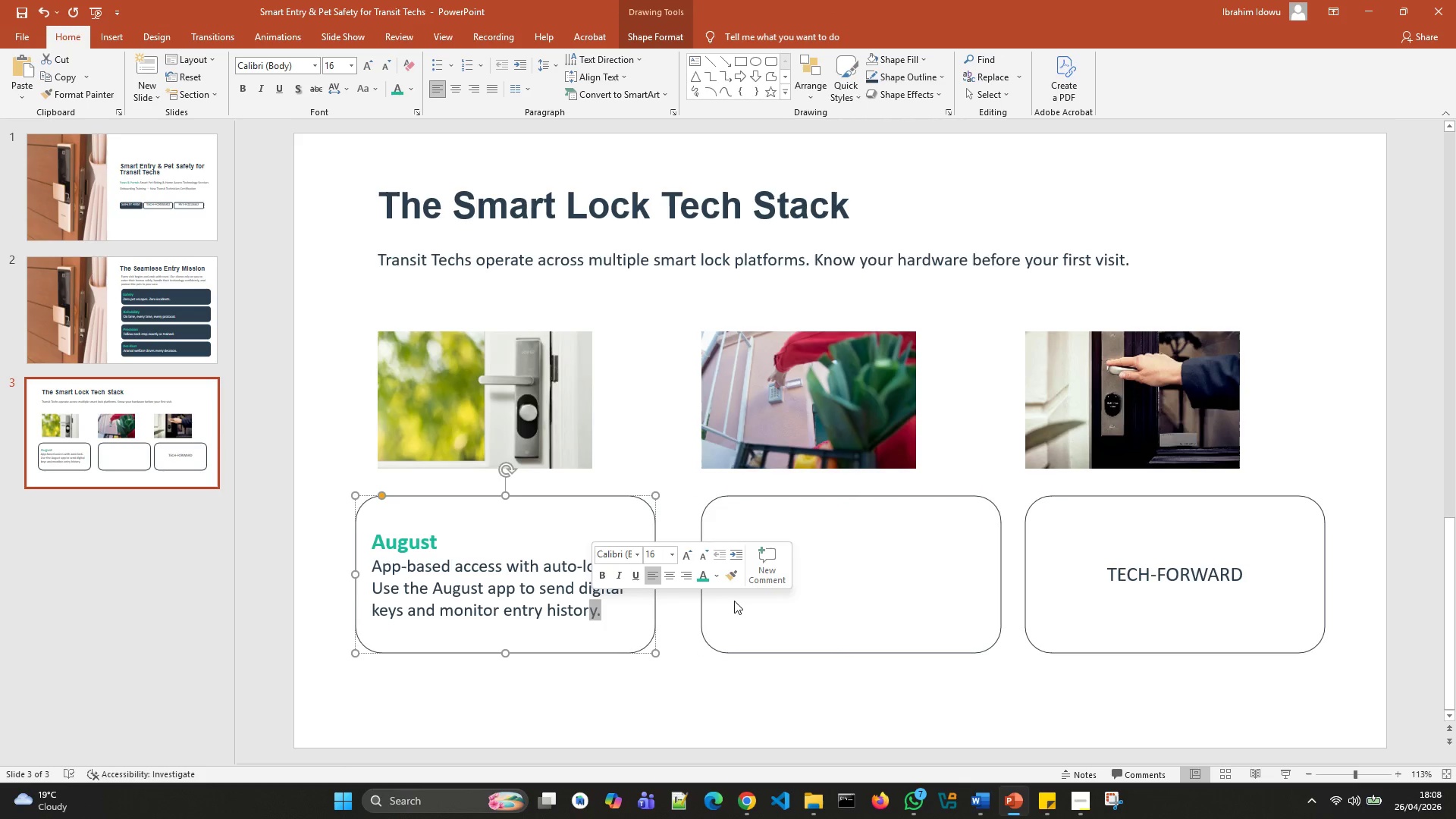 
left_click([736, 601])
 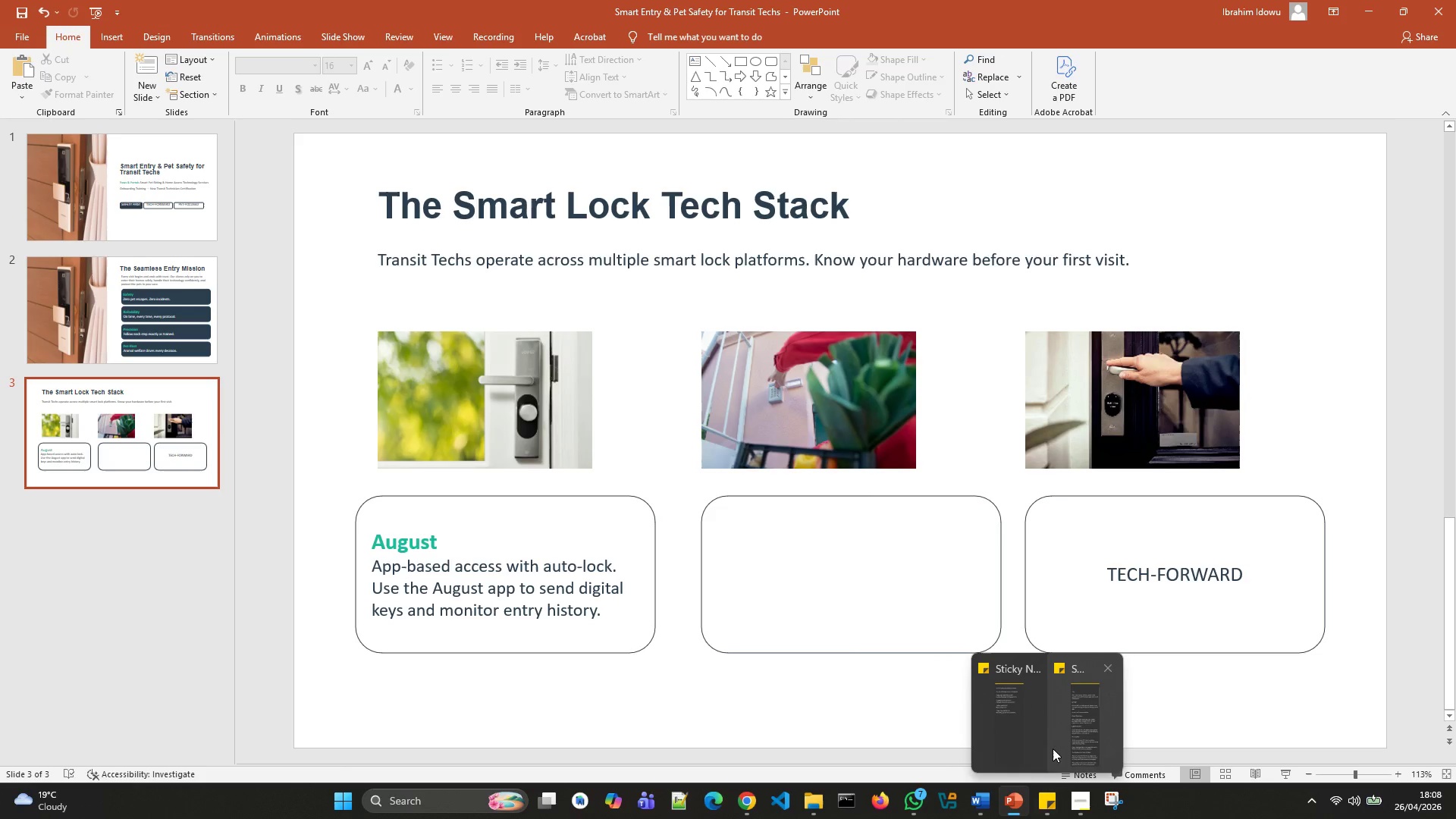 
left_click([1081, 731])
 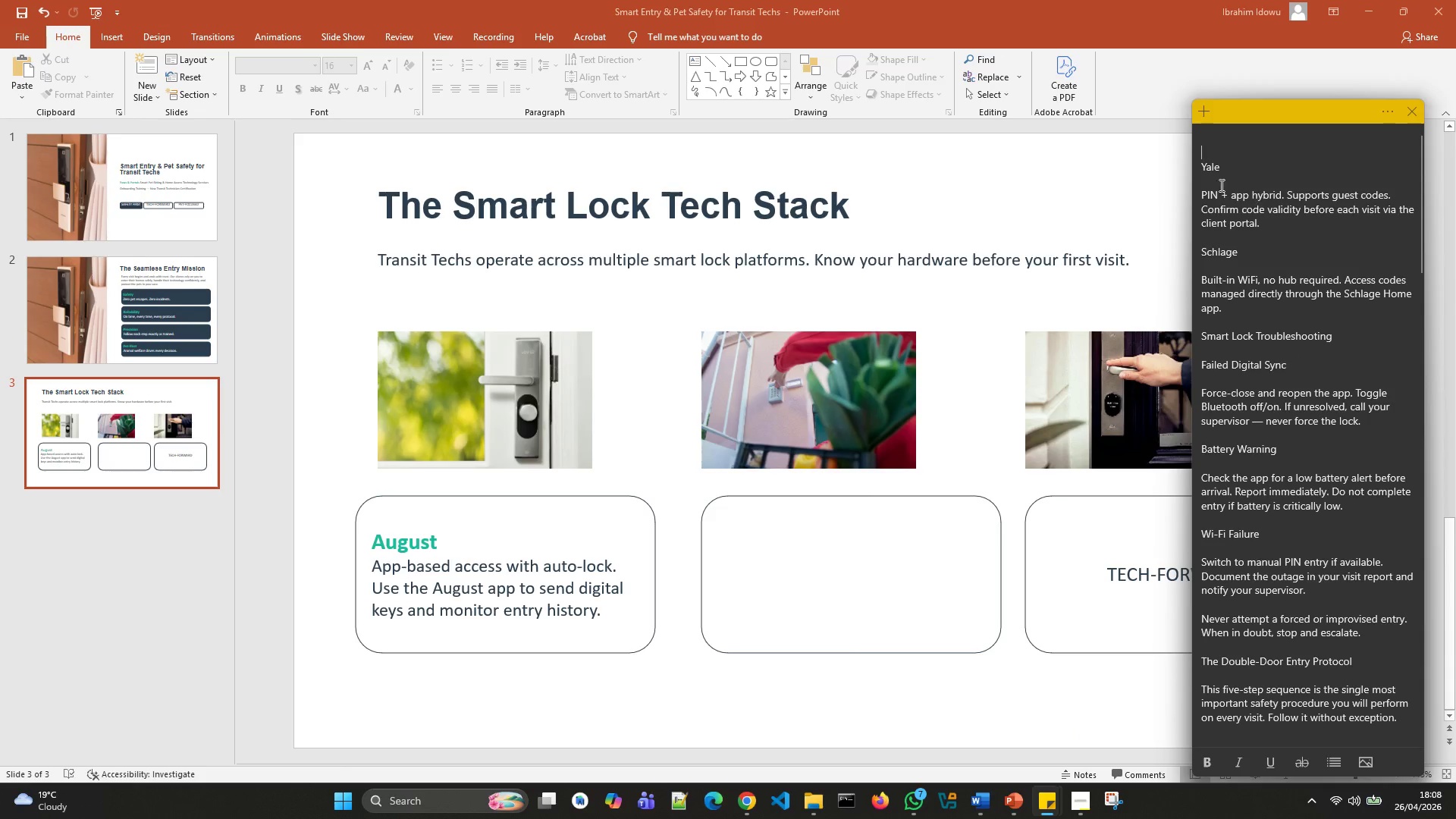 
left_click([1213, 179])
 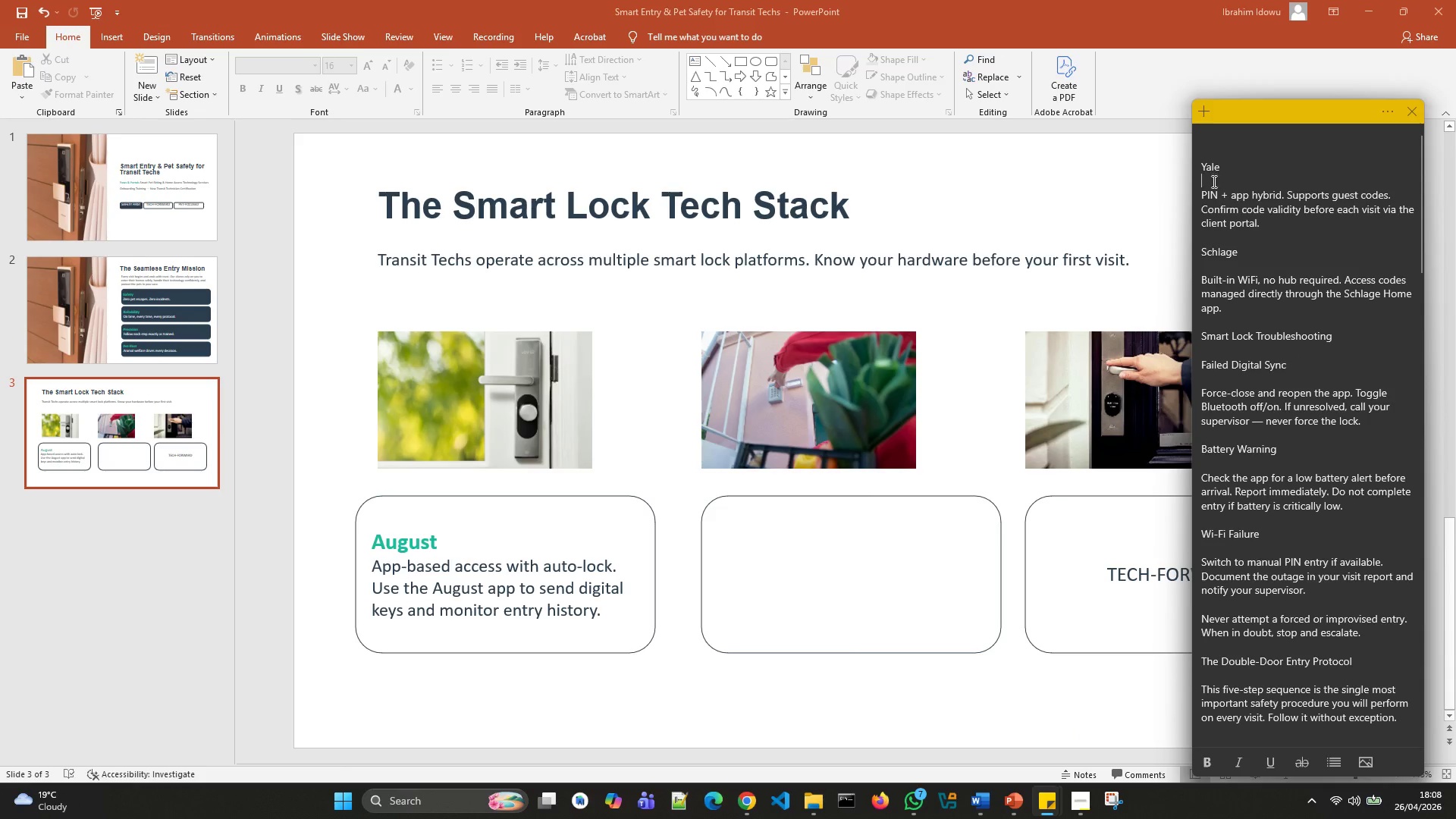 
key(Backspace)
 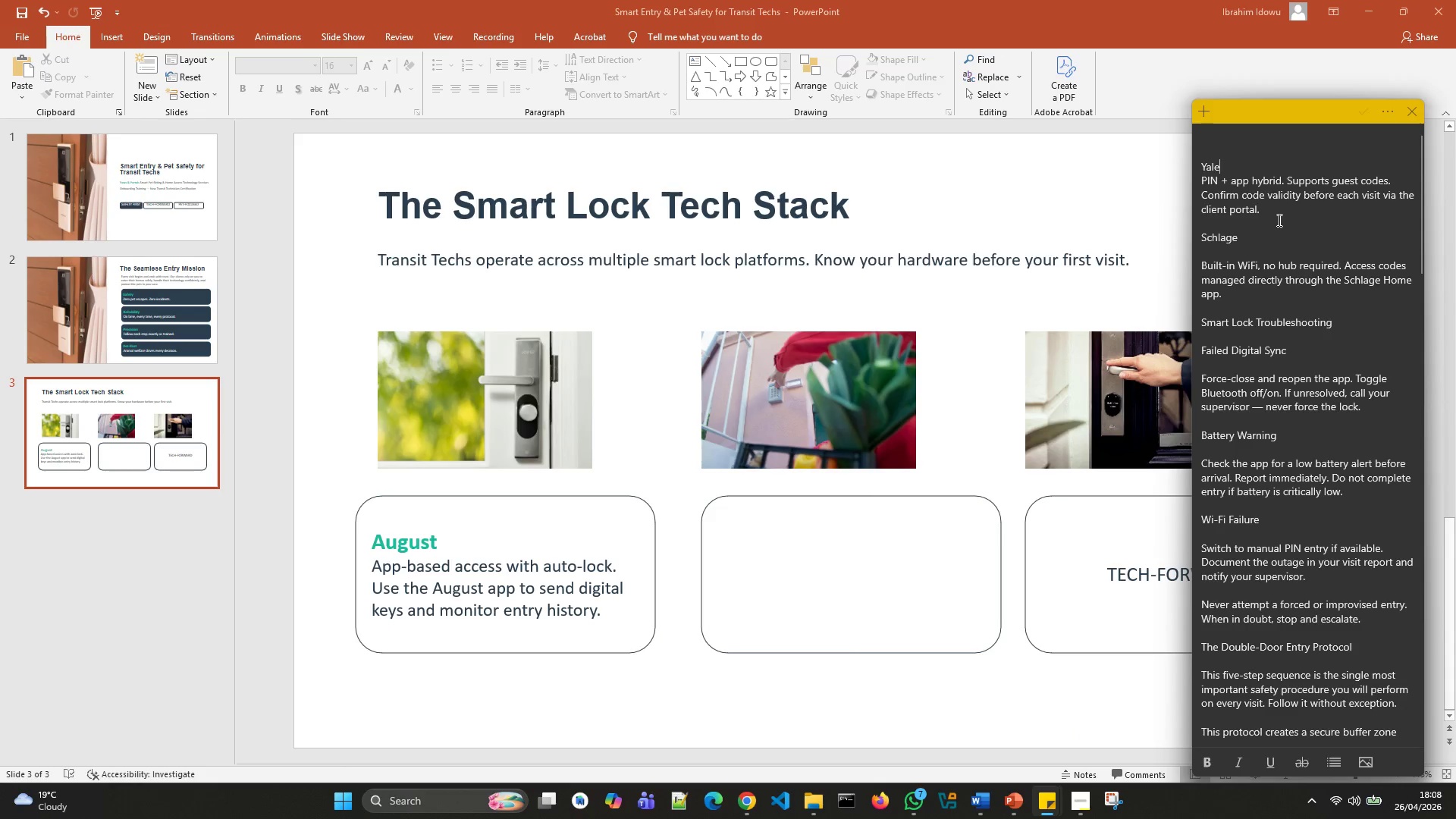 
left_click_drag(start_coordinate=[1278, 212], to_coordinate=[1199, 165])
 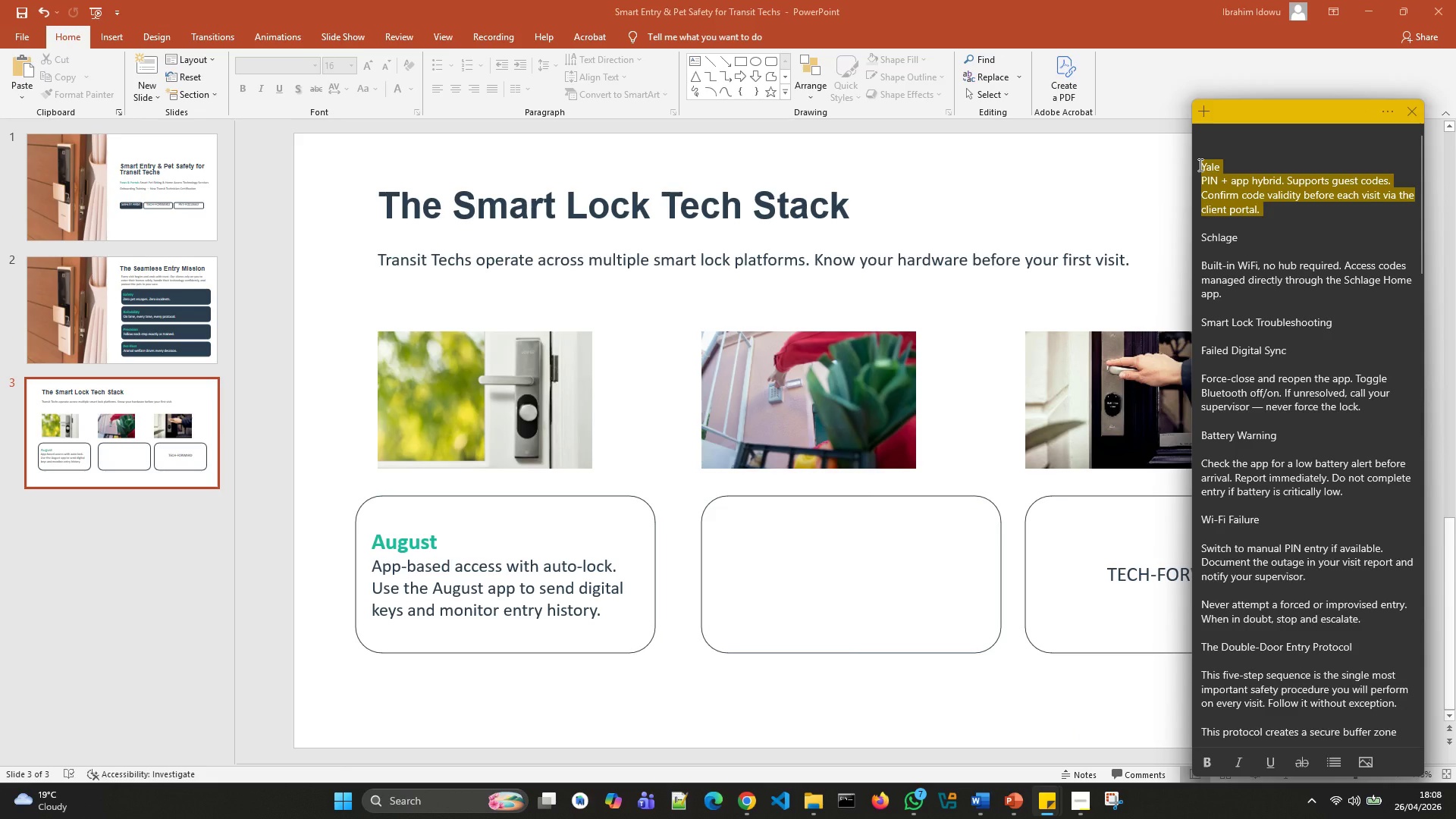 
key(Control+X)
 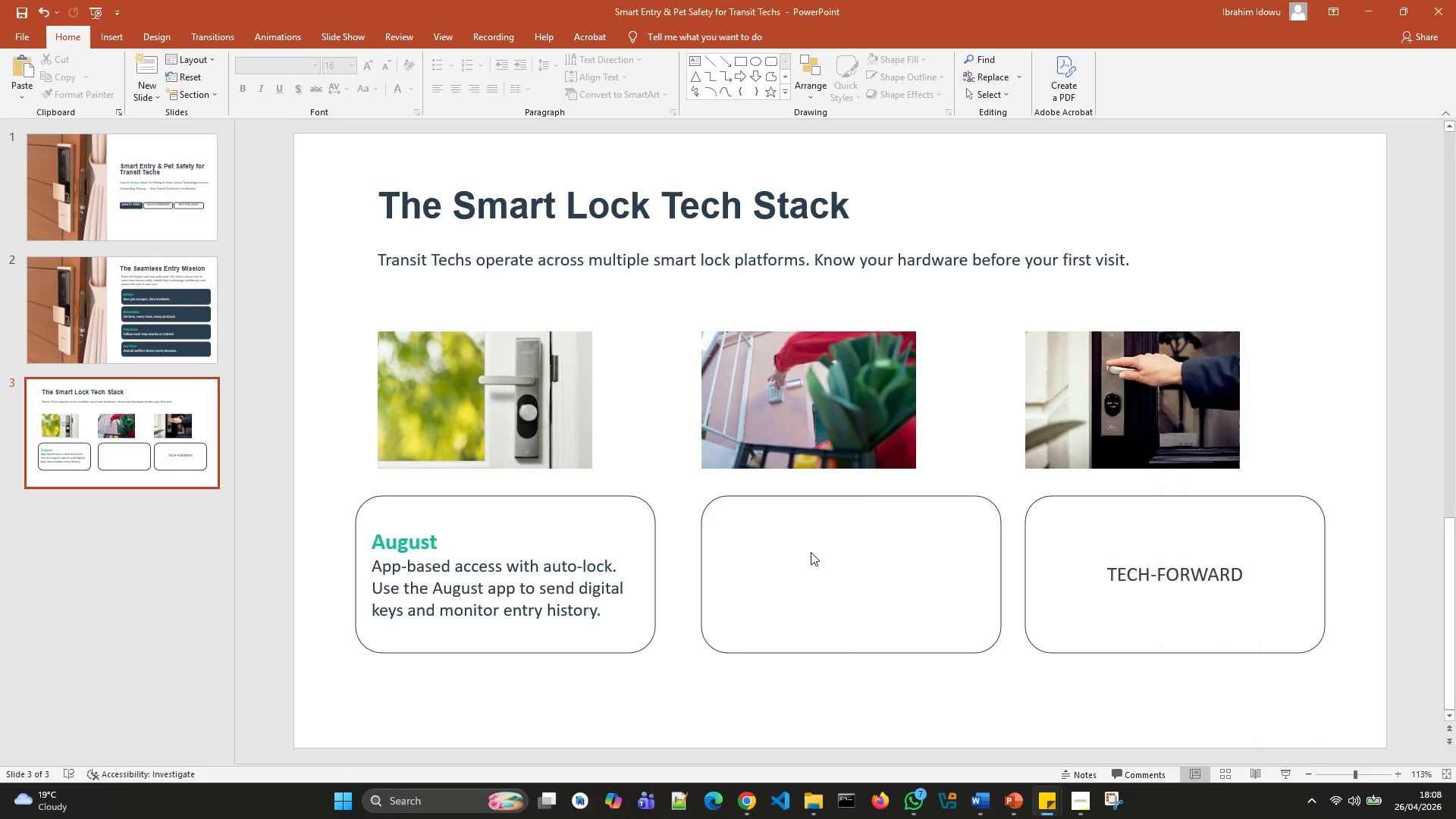 
double_click([811, 552])
 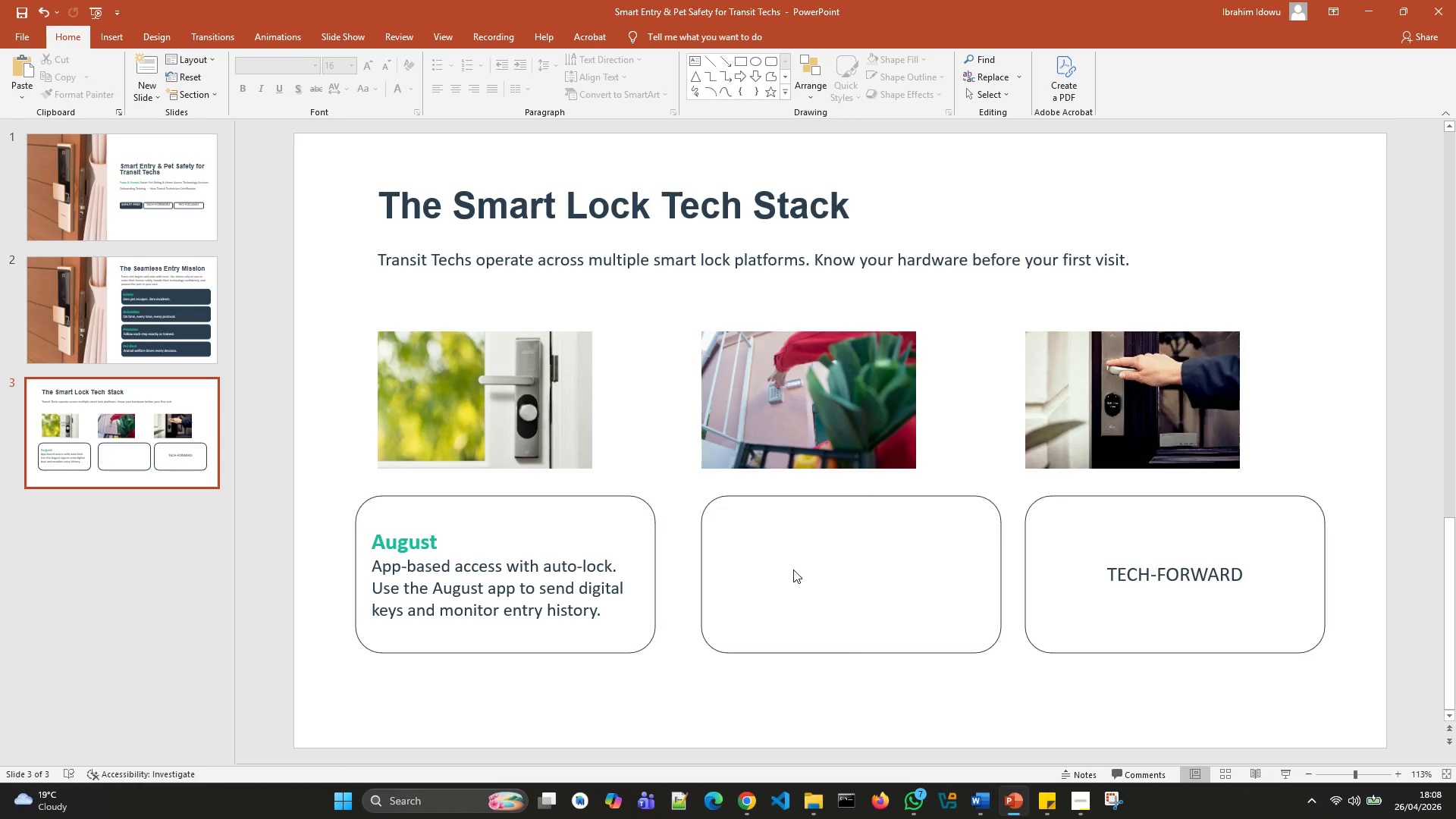 
double_click([793, 569])
 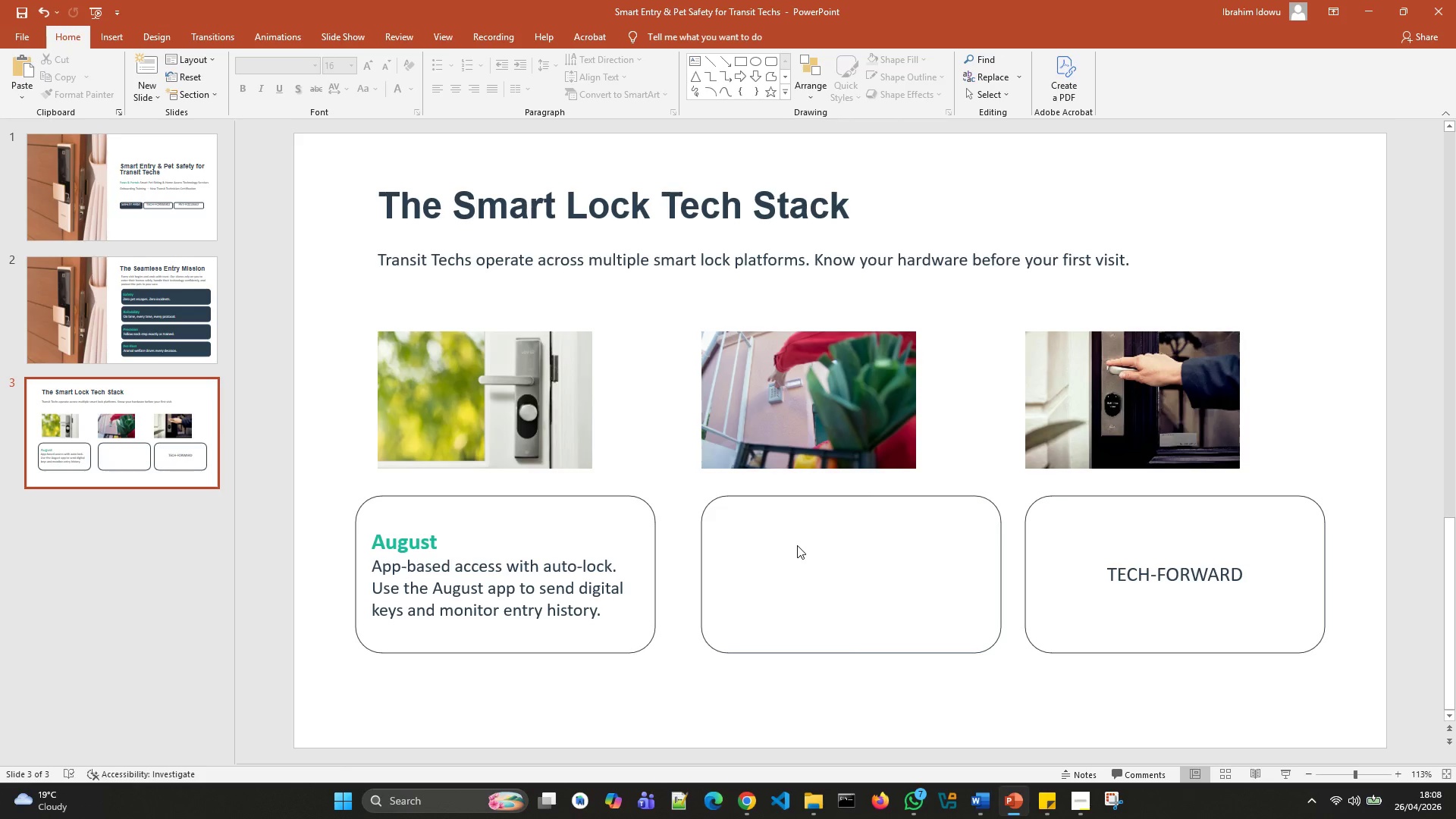 
triple_click([797, 545])
 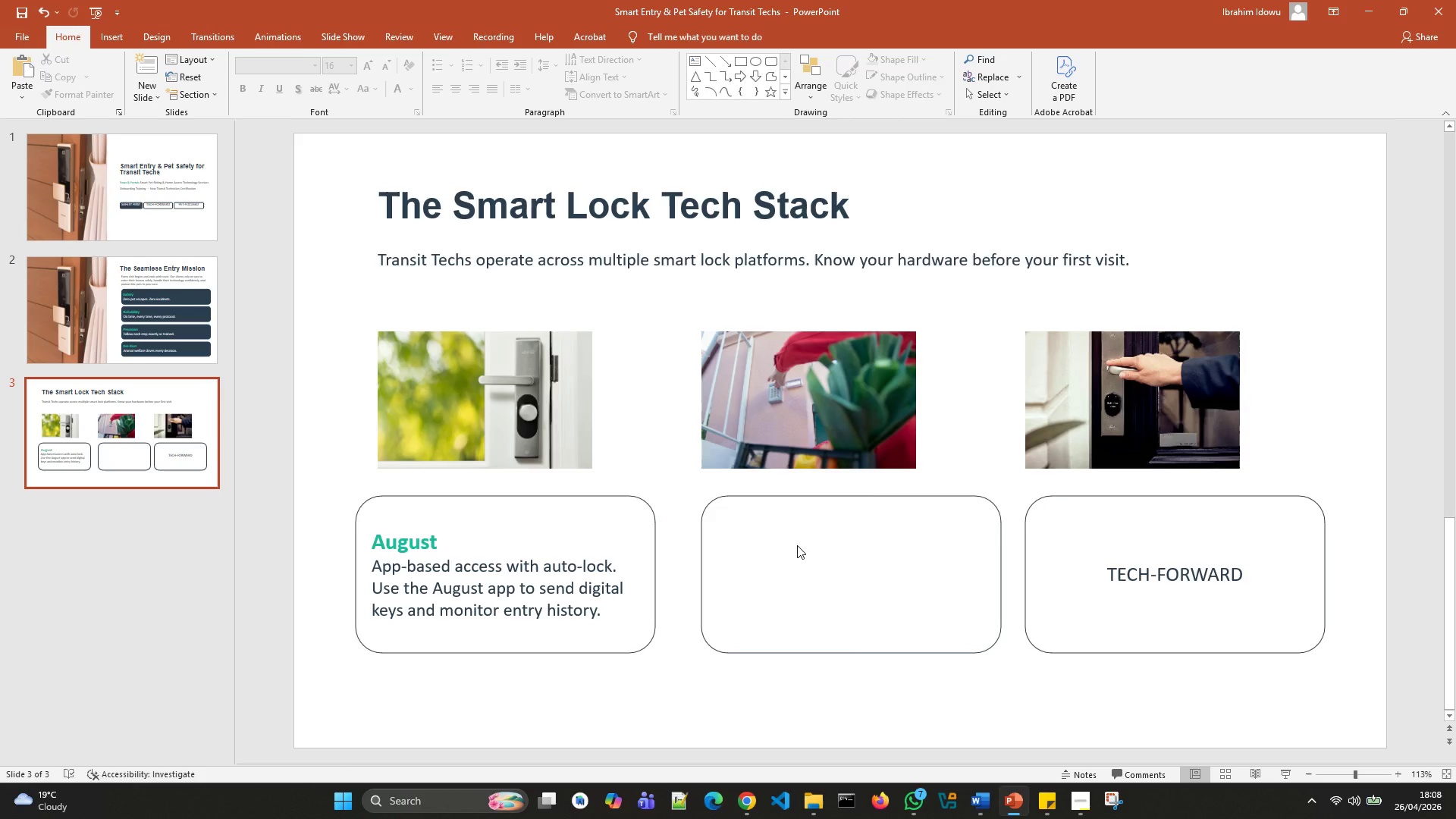 
triple_click([797, 545])
 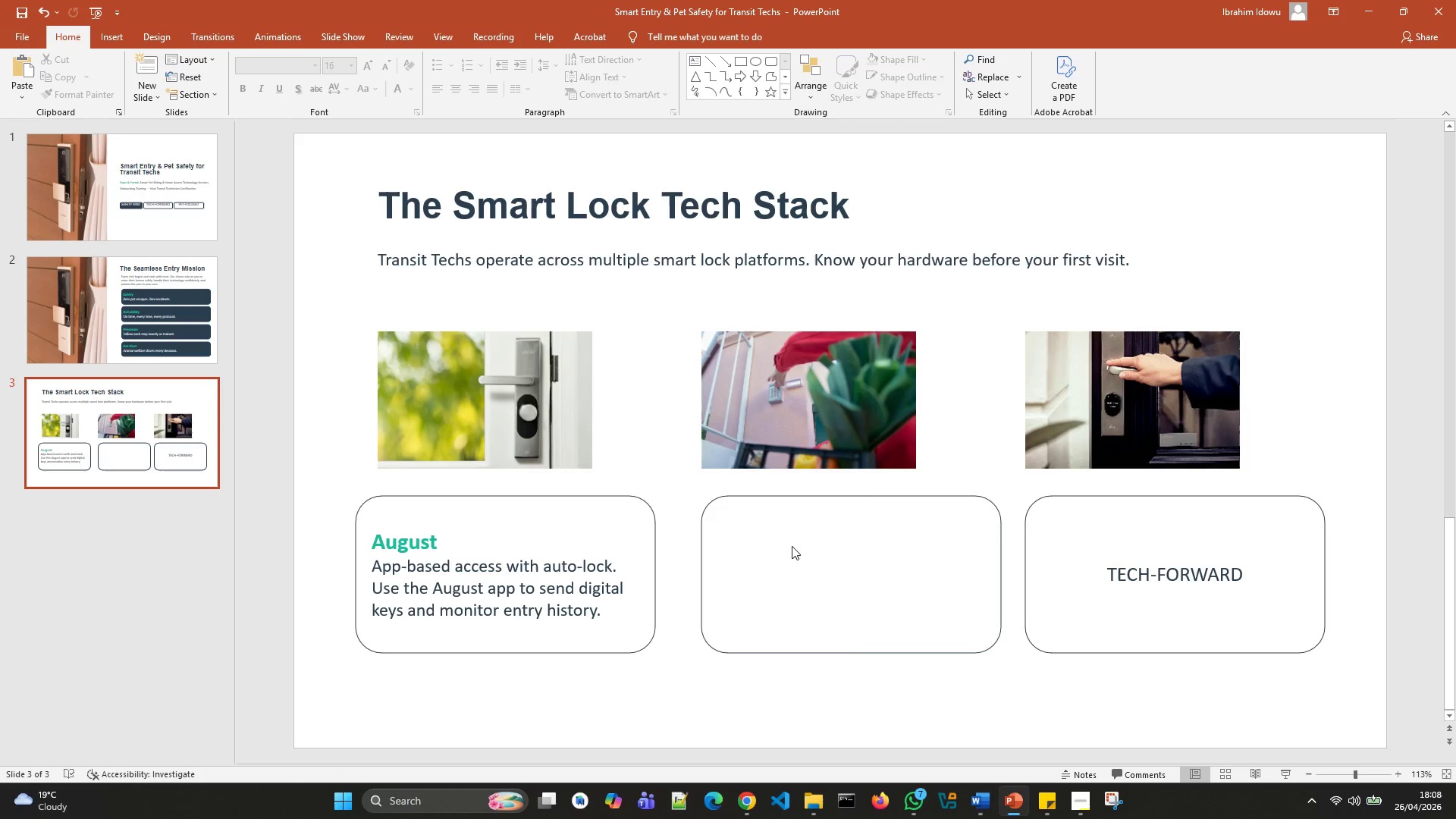 
triple_click([797, 545])
 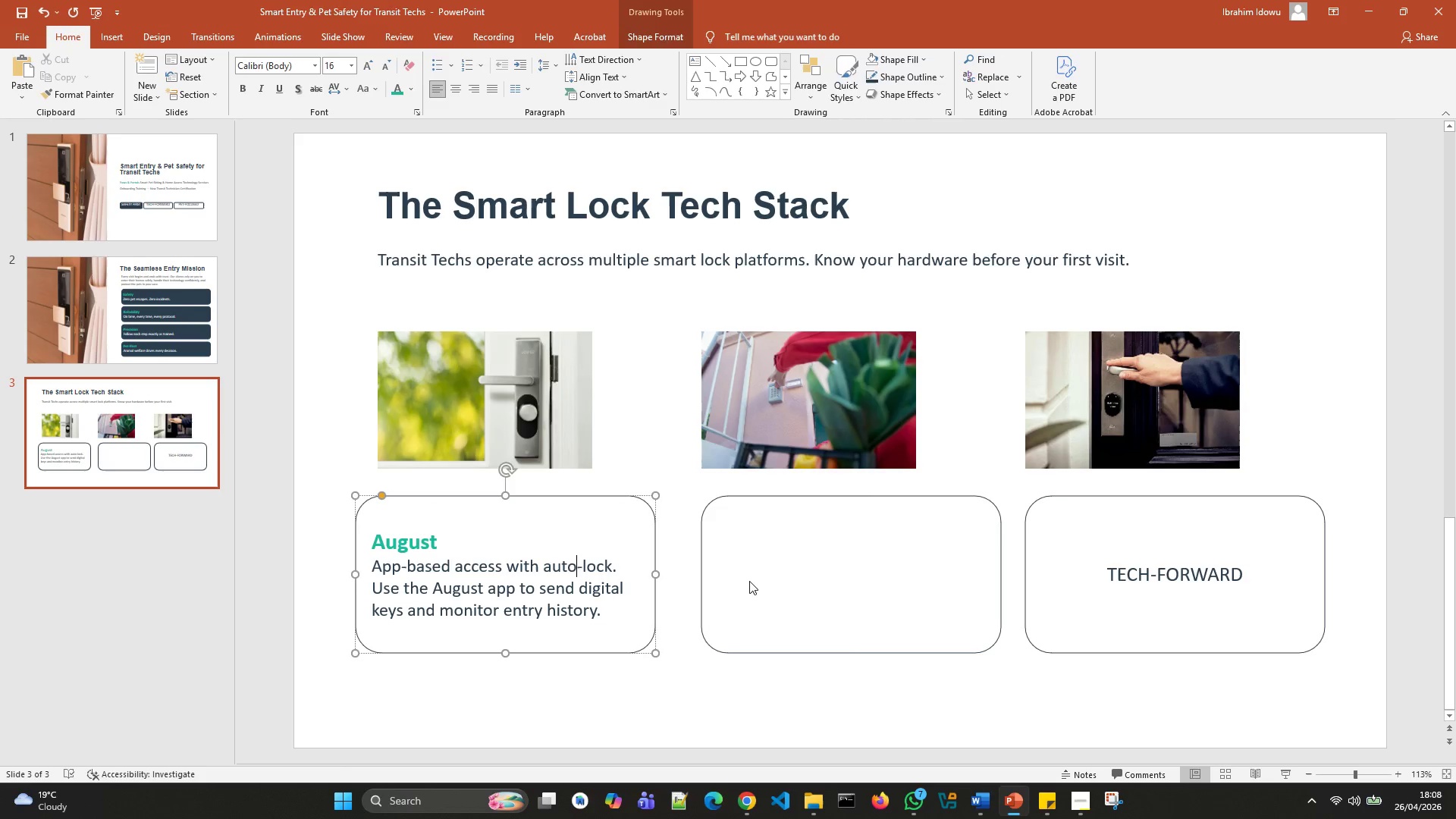 
double_click([802, 512])
 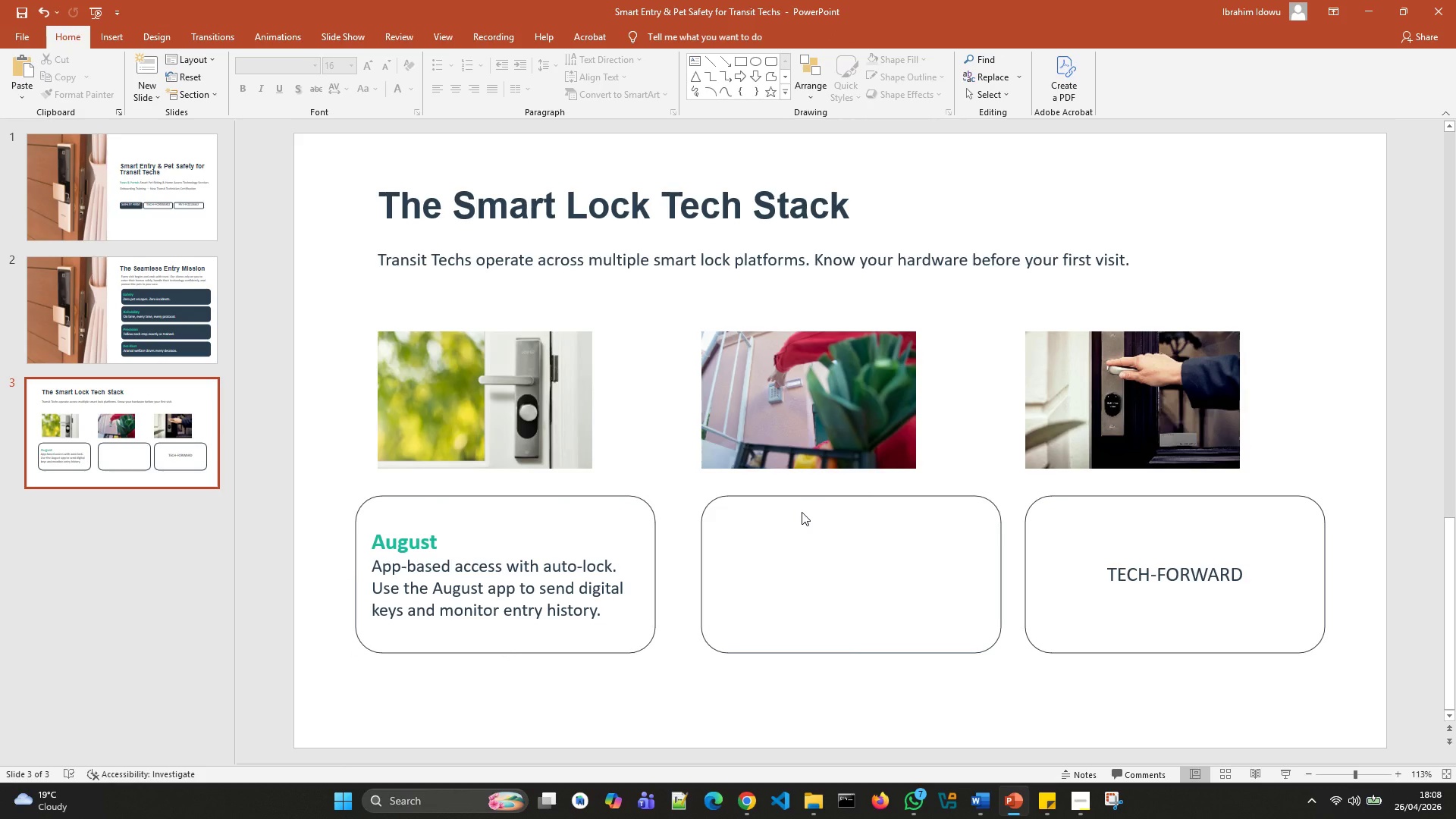 
triple_click([802, 512])
 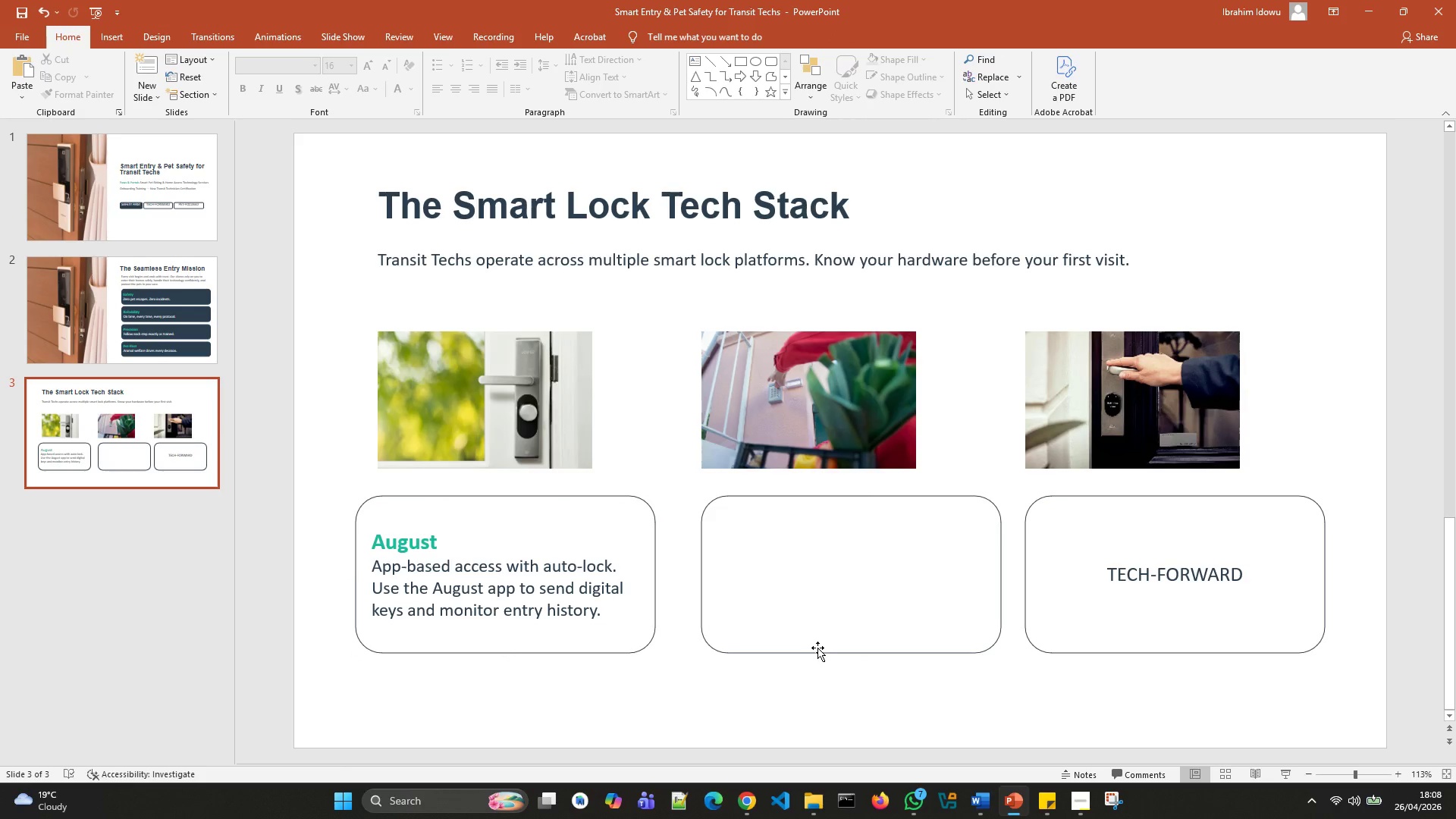 
double_click([818, 649])
 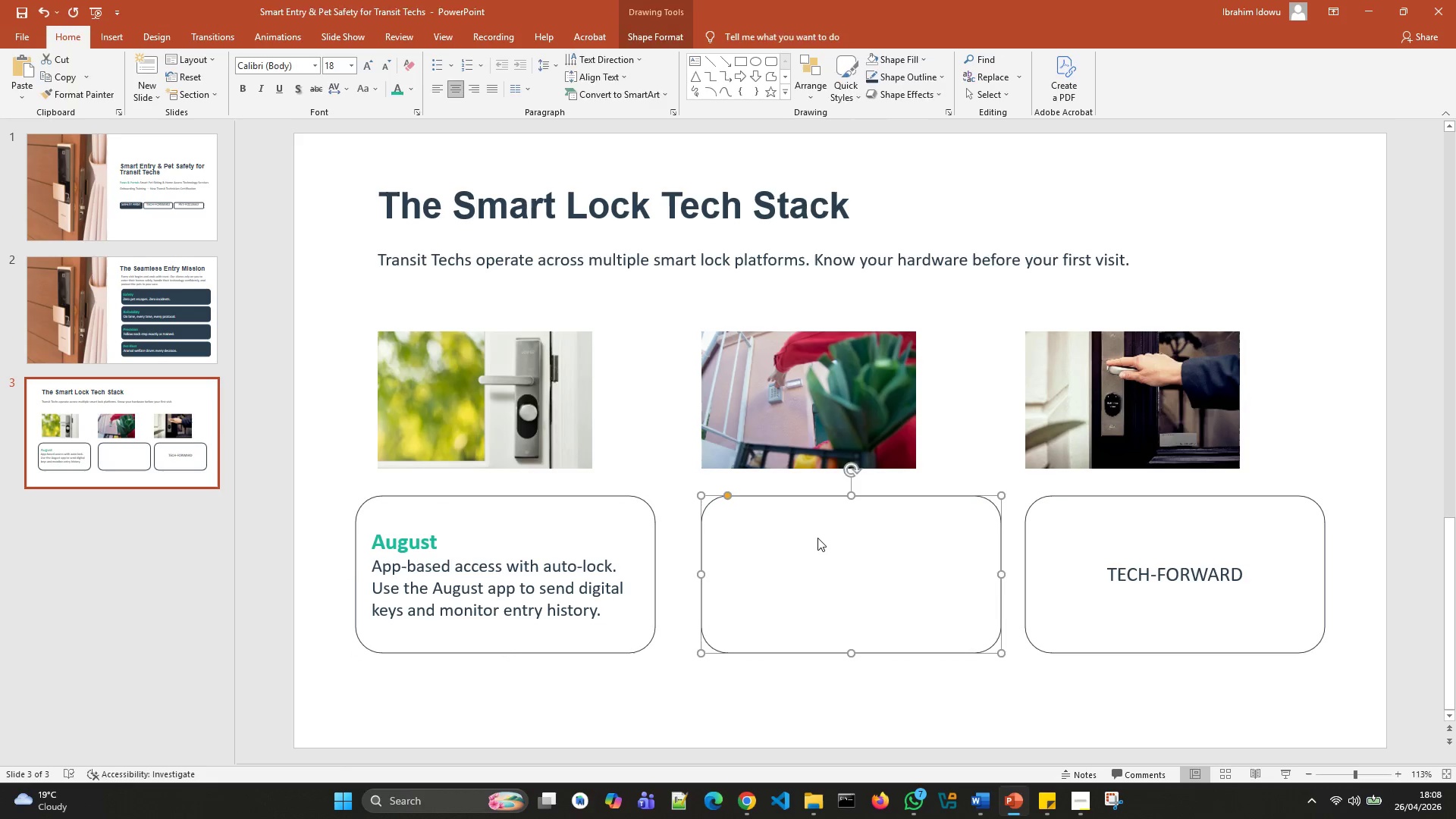 
left_click([817, 538])
 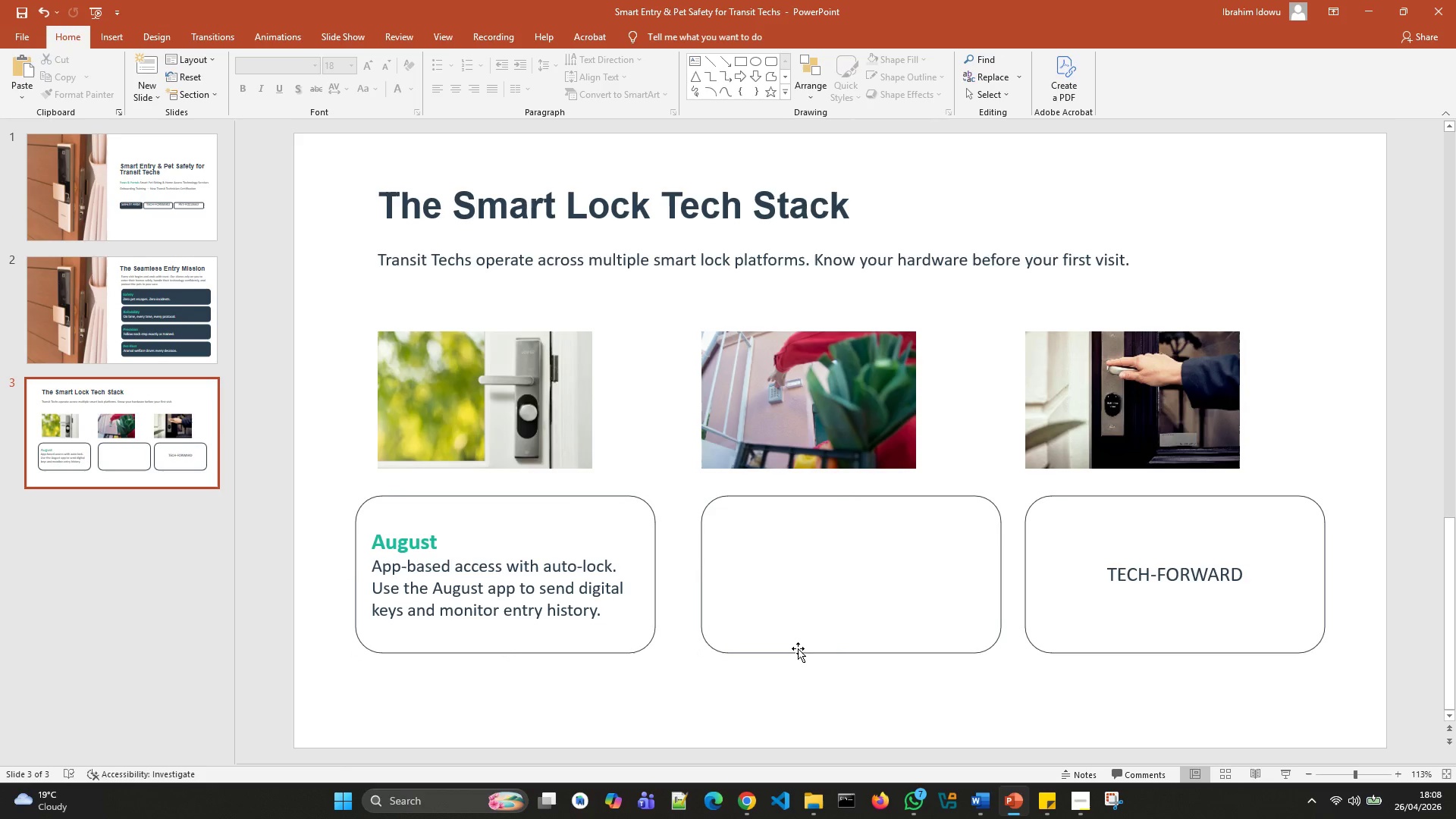 
left_click([798, 649])
 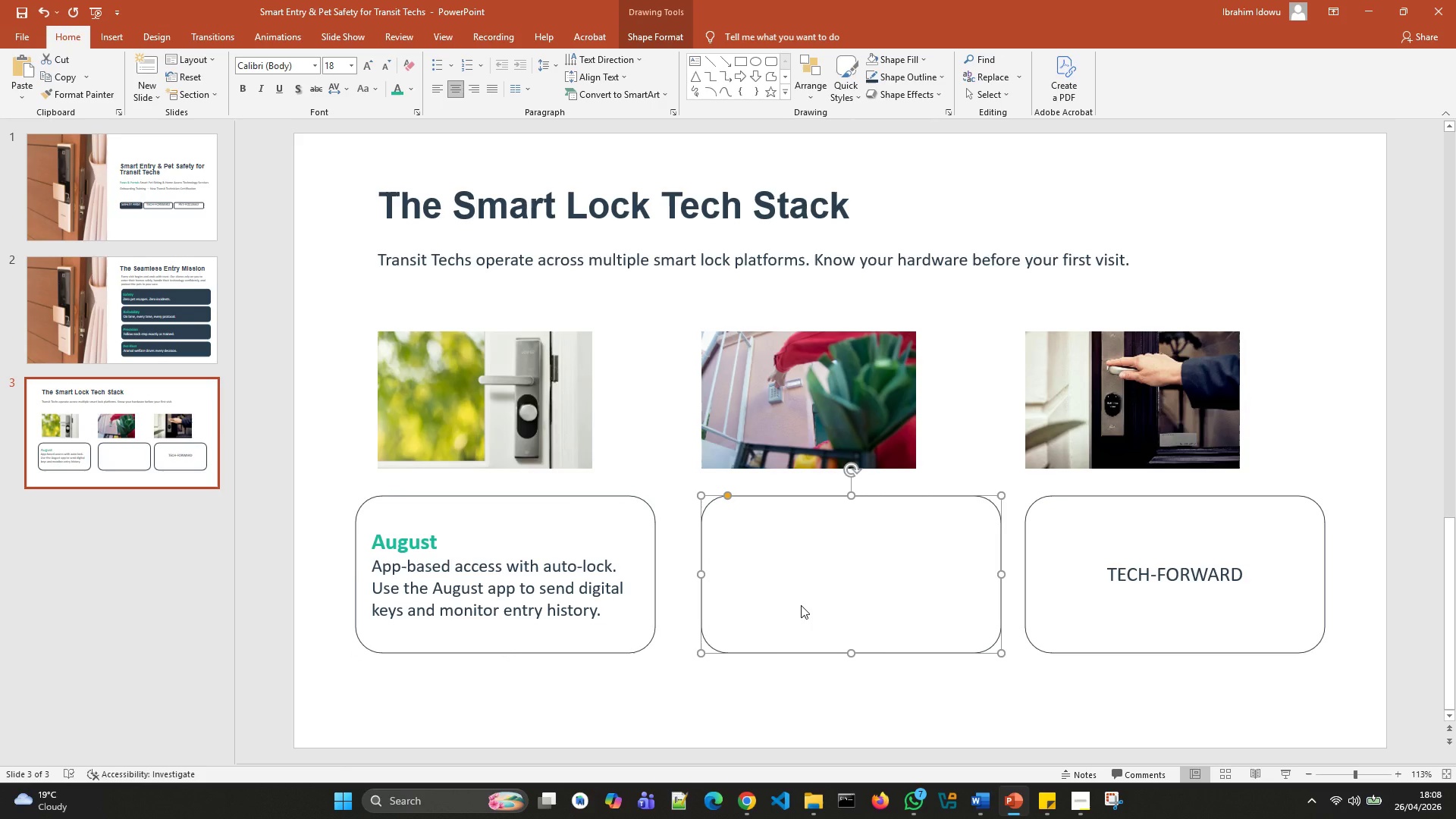 
left_click([801, 605])
 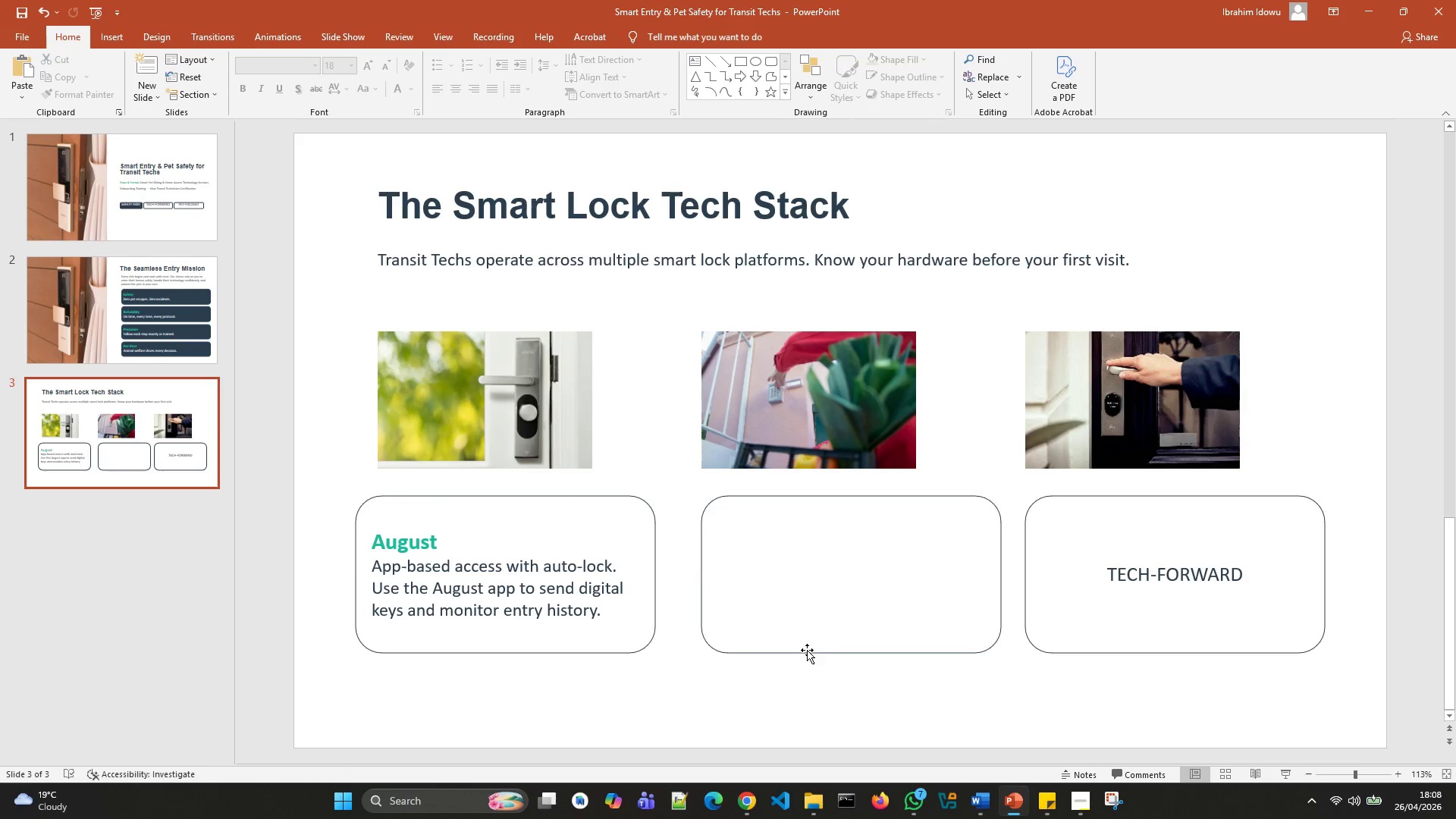 
left_click([807, 653])
 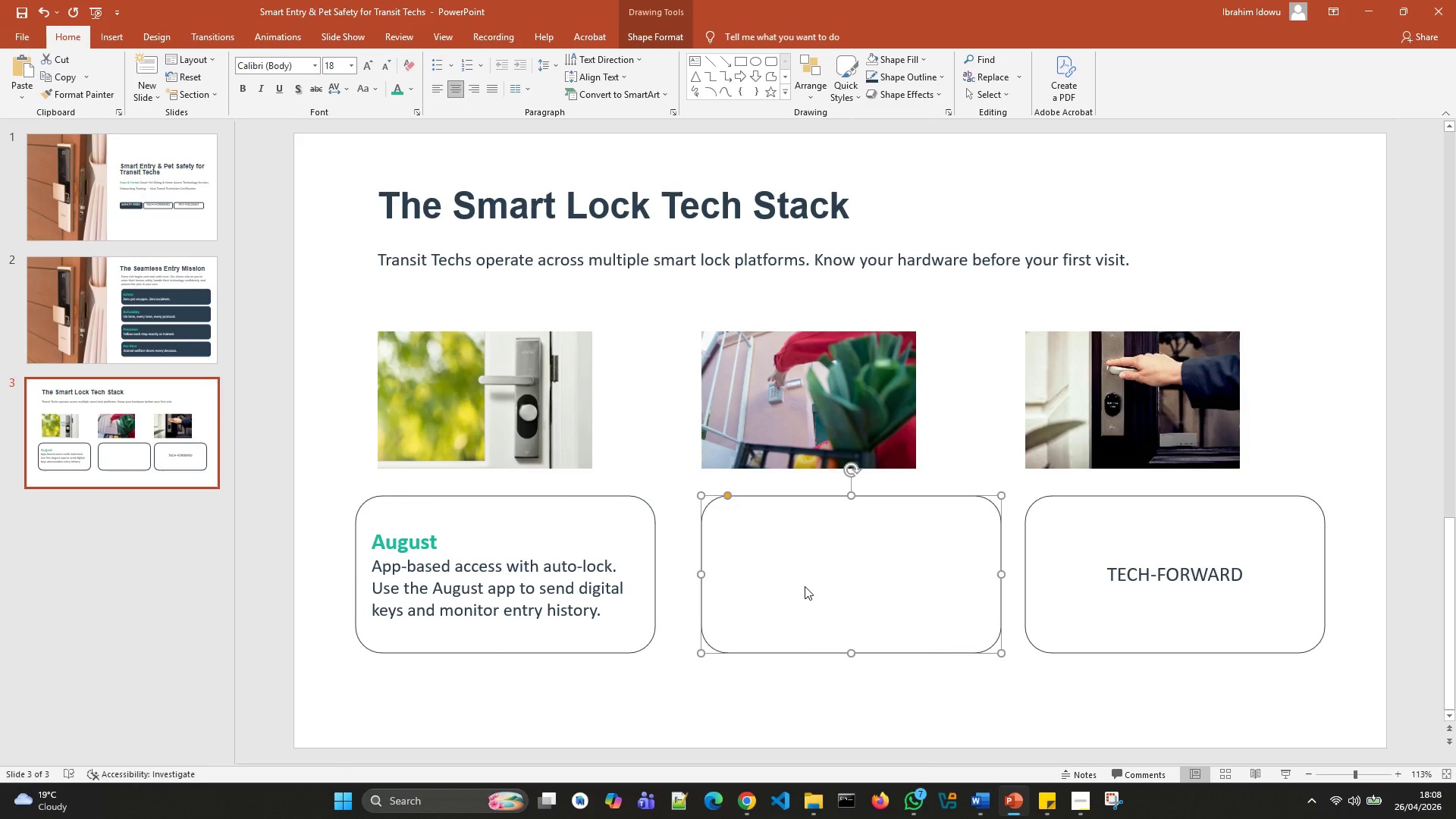 
right_click([805, 586])
 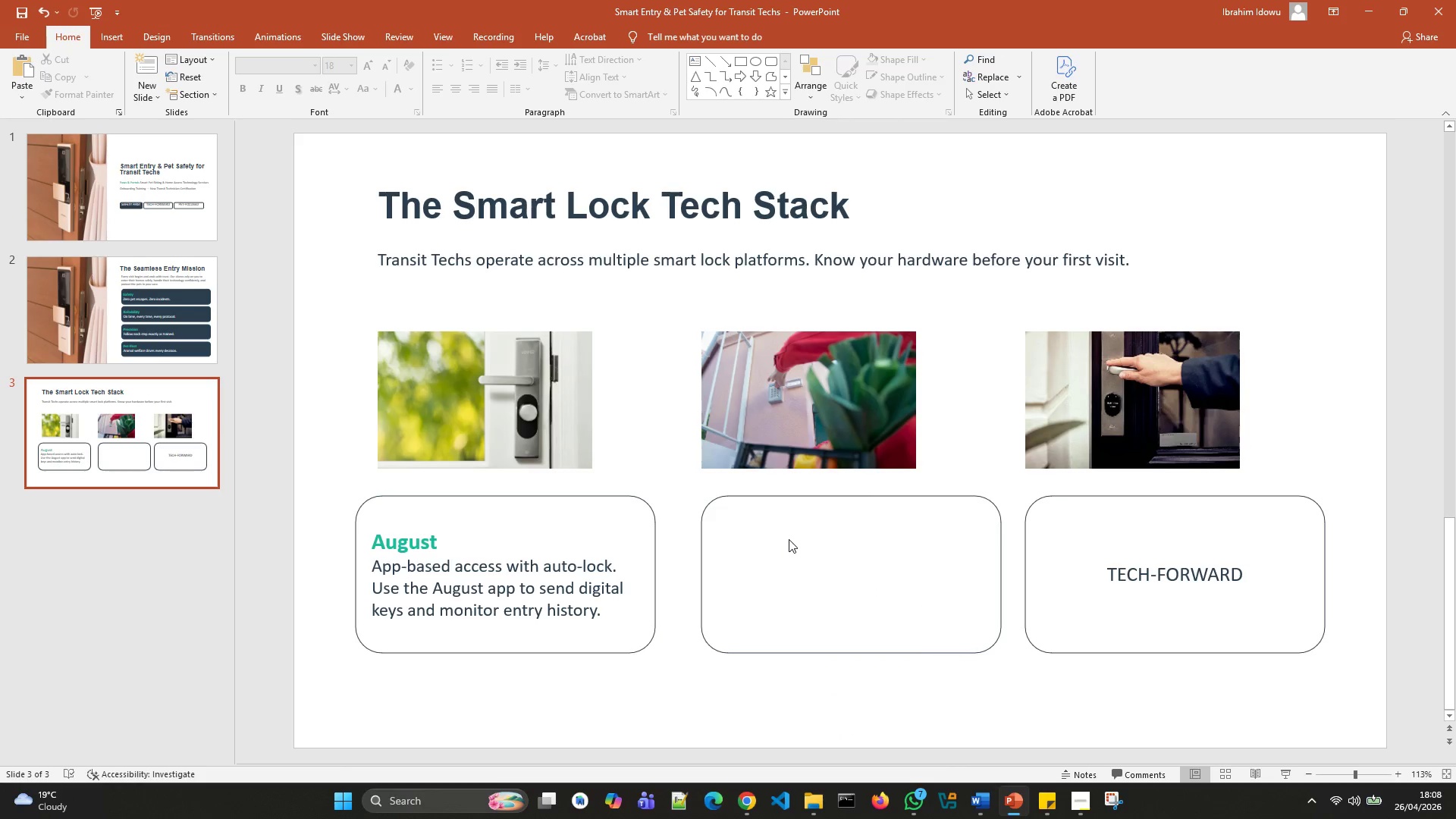 
double_click([789, 541])
 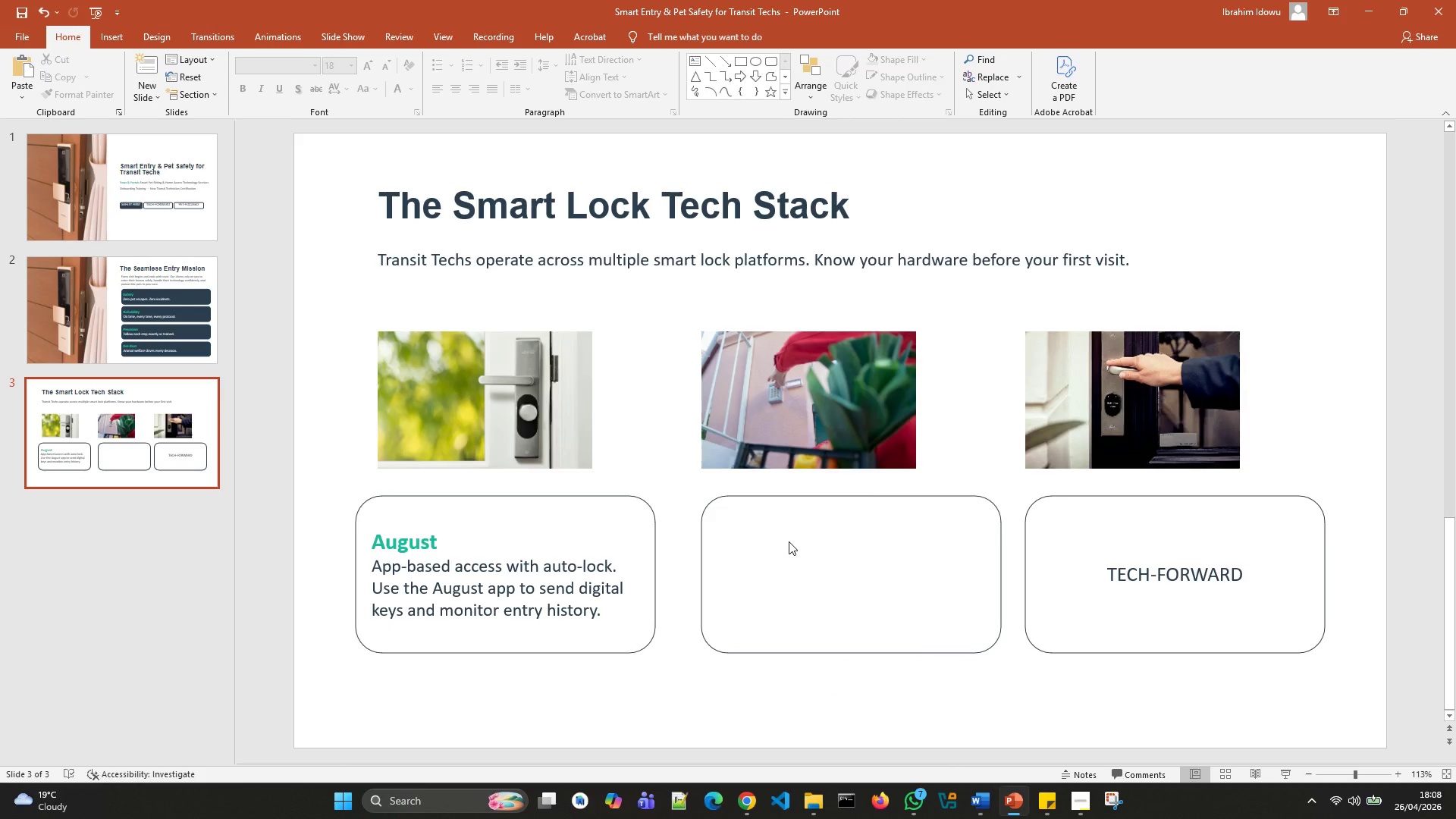 
triple_click([789, 541])
 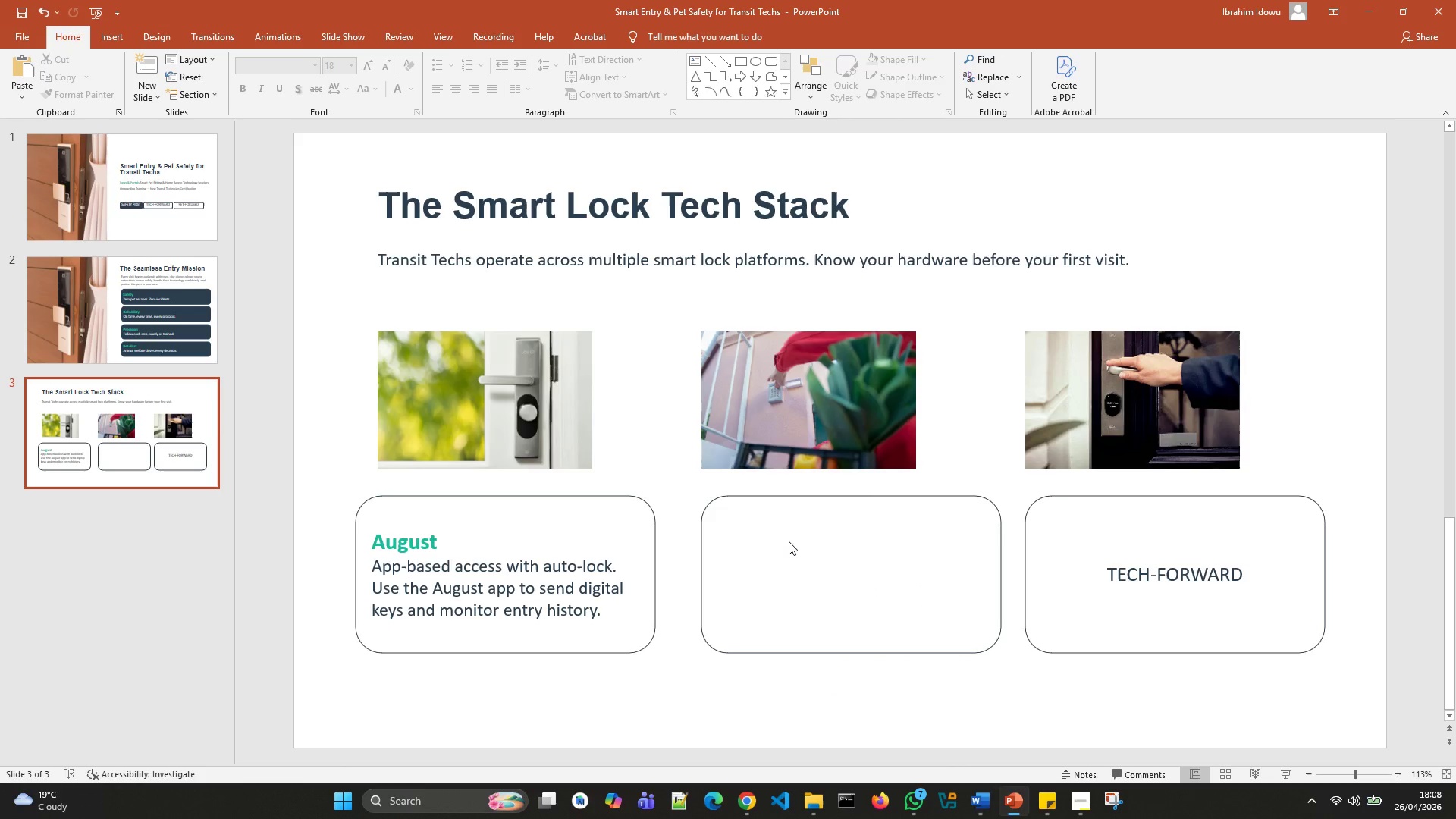 
triple_click([789, 541])
 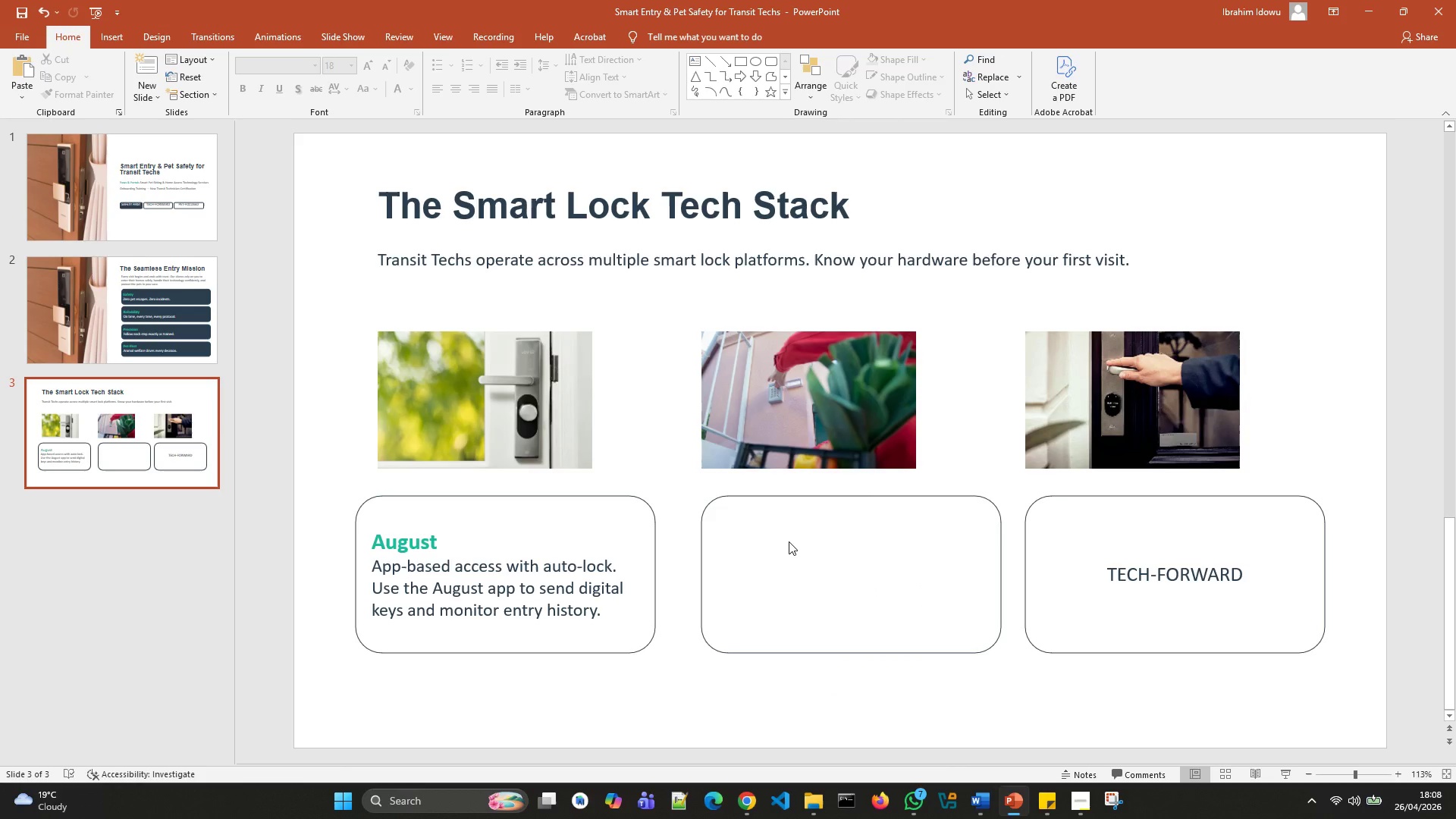 
triple_click([789, 541])
 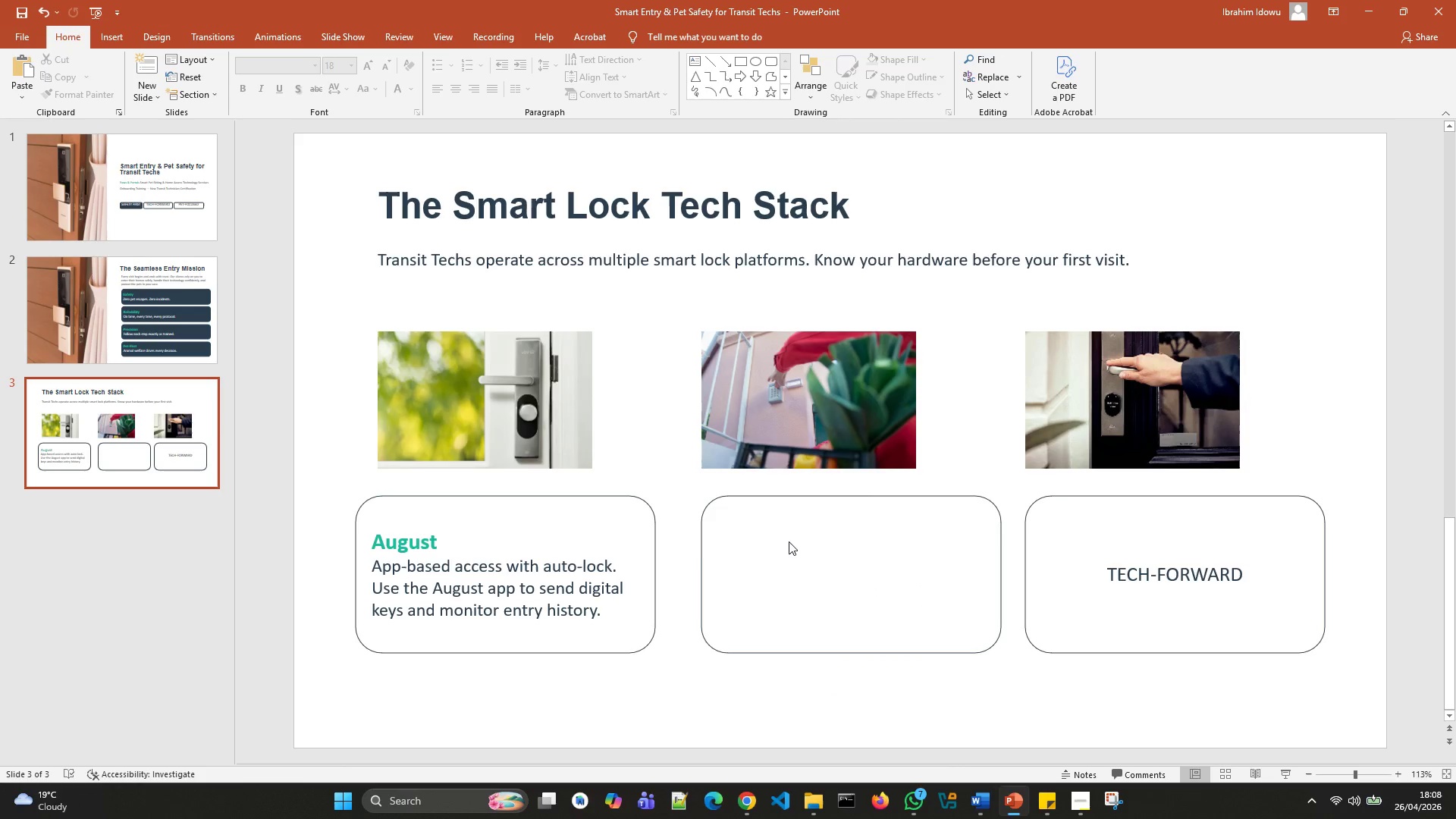 
triple_click([789, 541])
 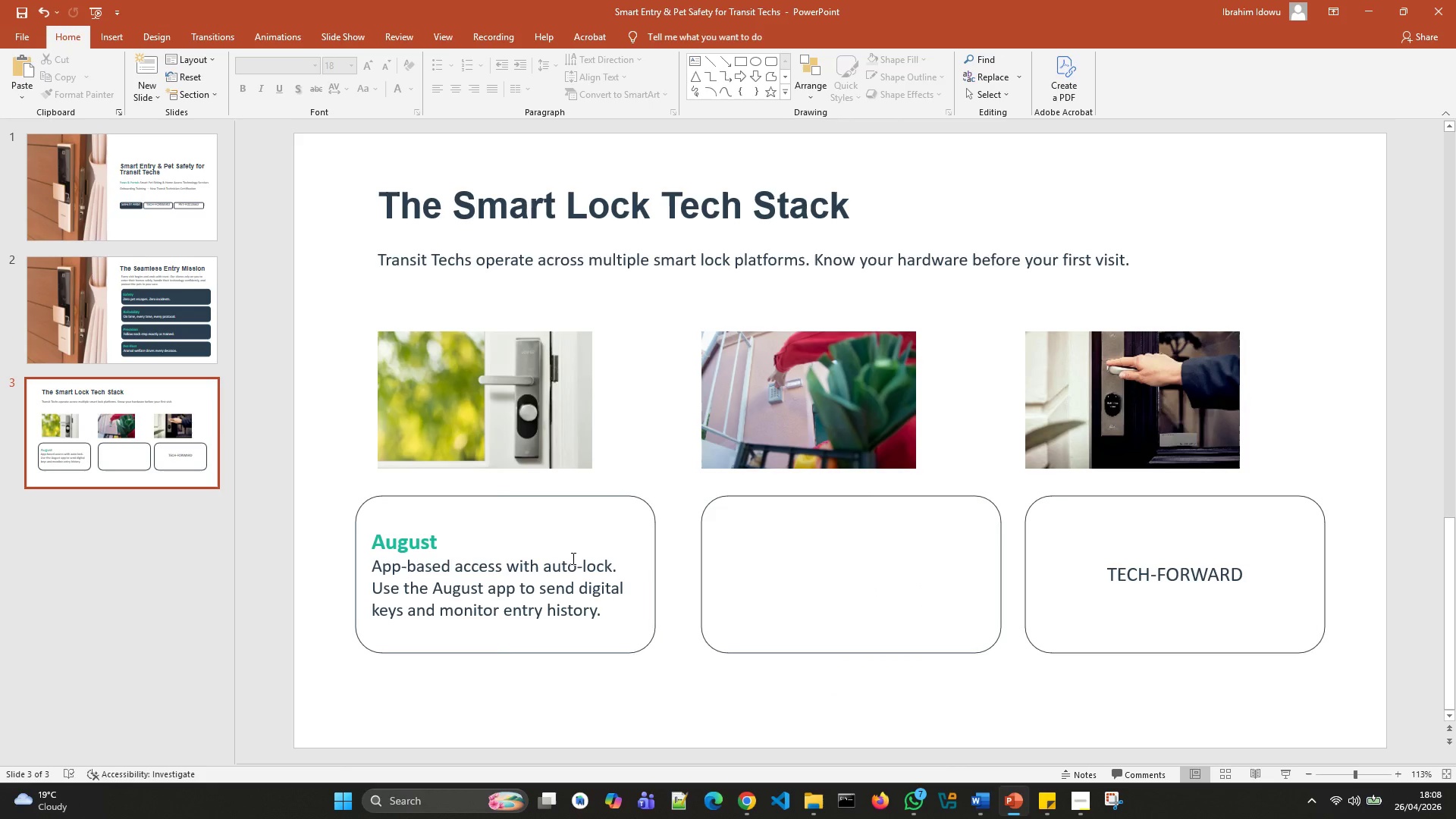 
left_click([572, 558])
 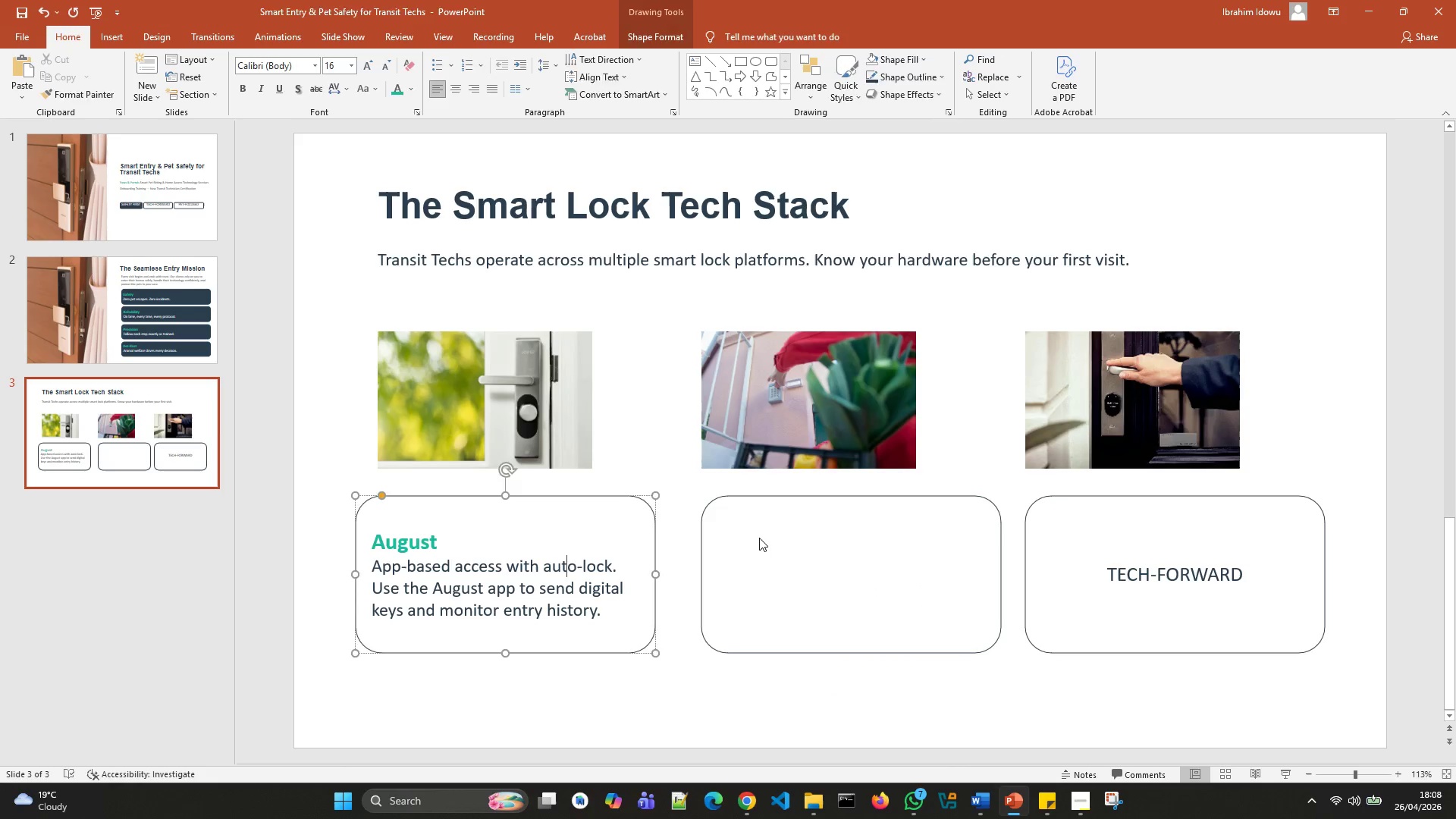 
double_click([759, 537])
 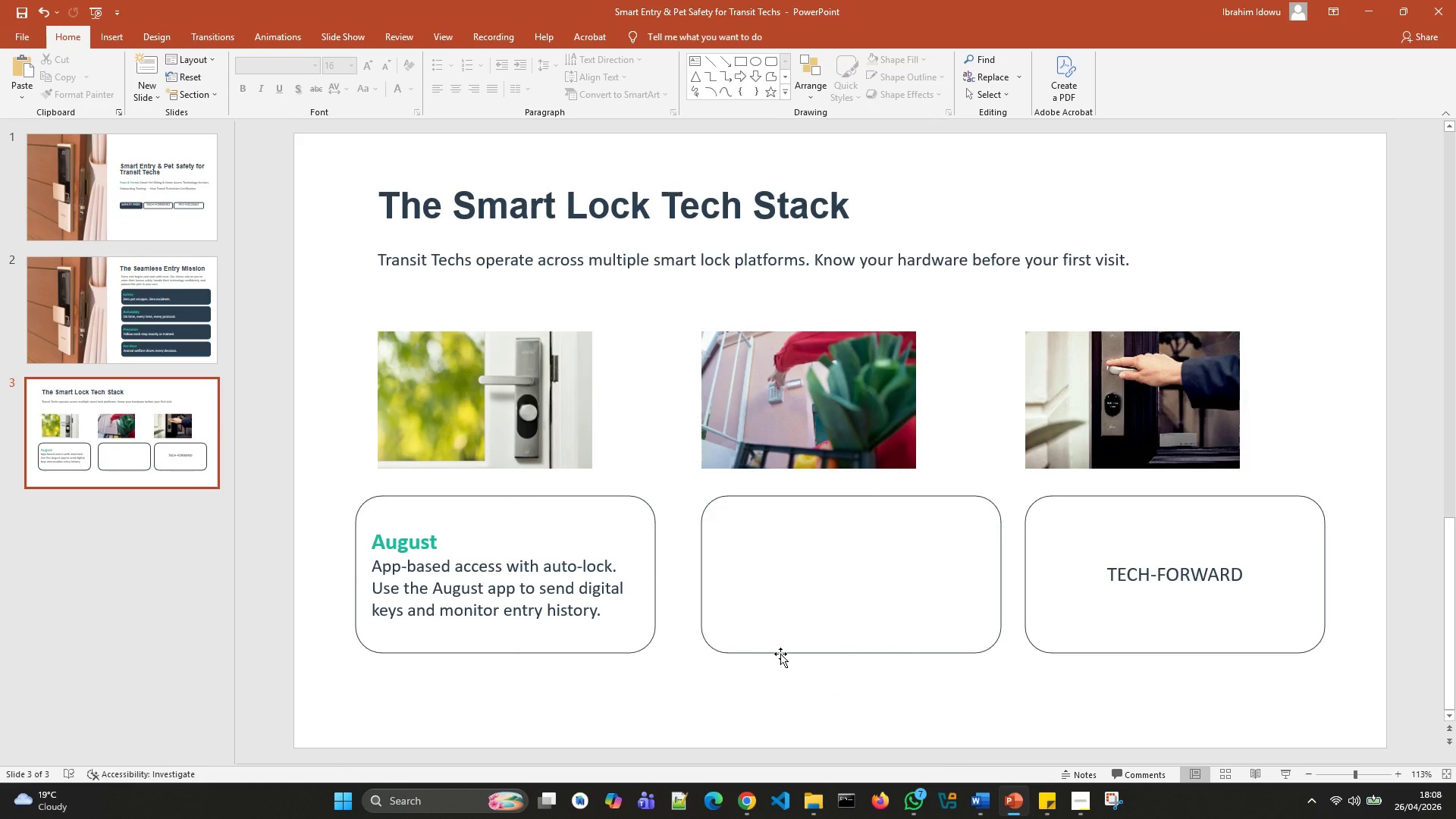 
left_click([781, 654])
 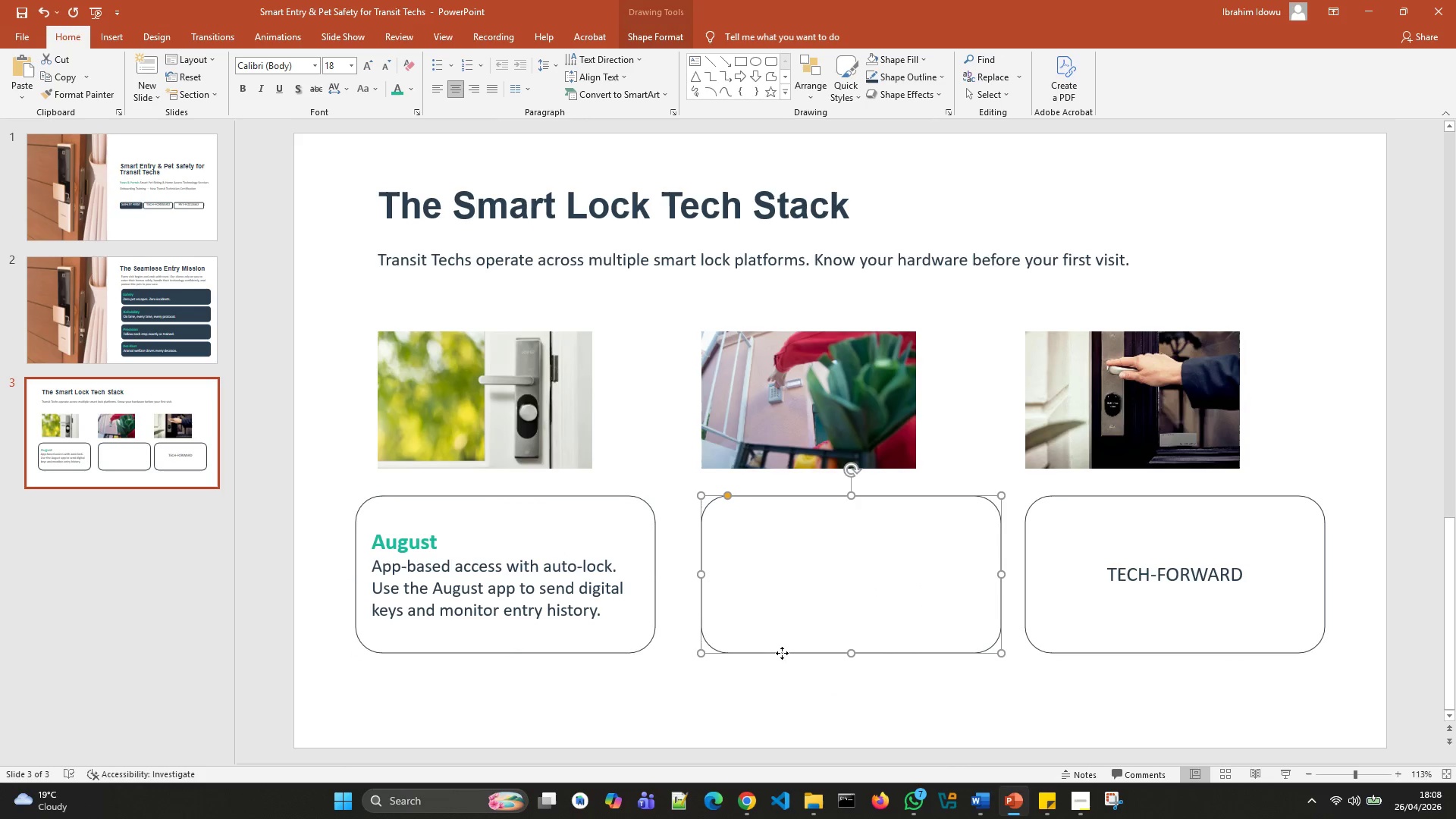 
left_click([786, 575])
 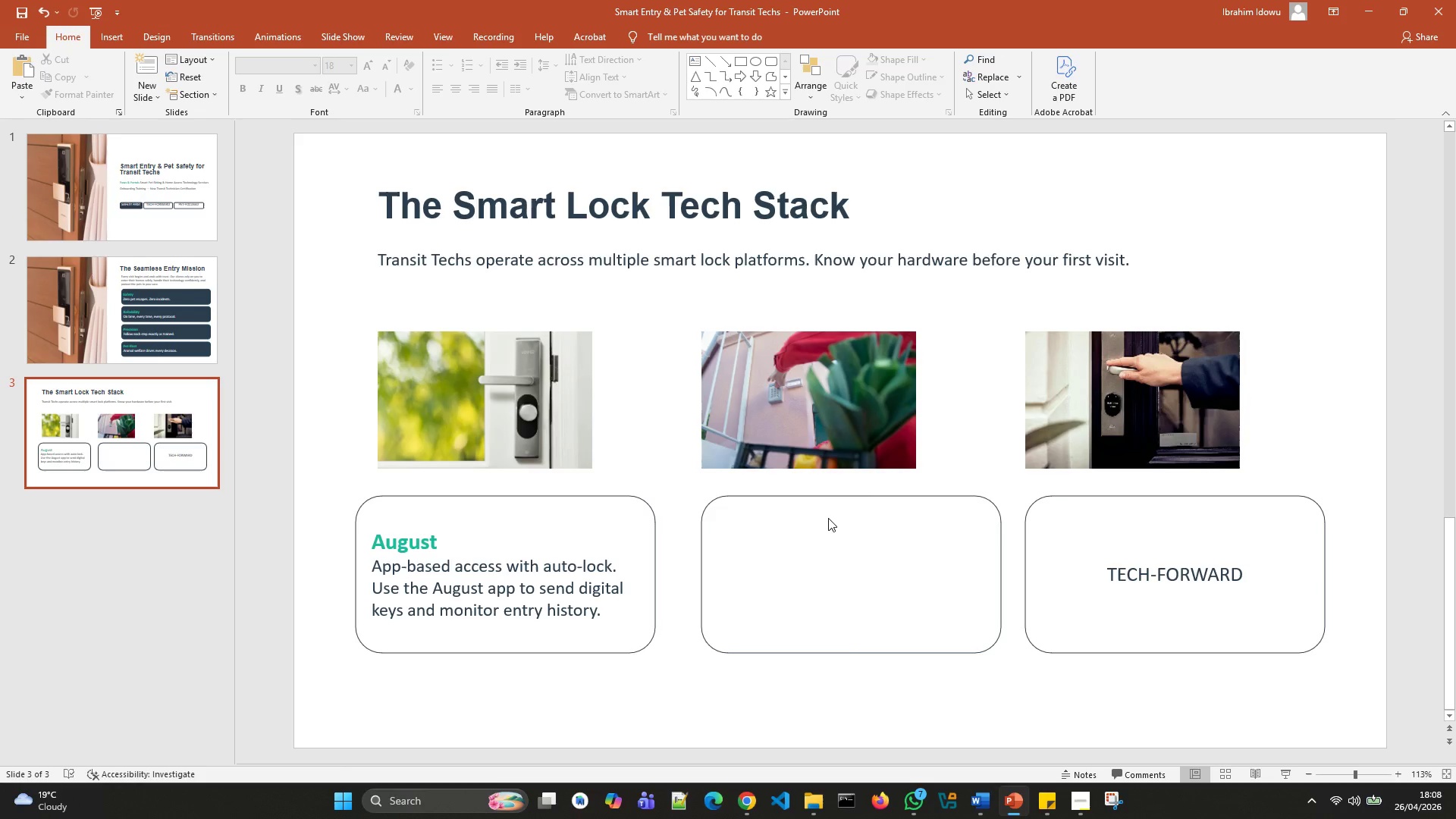 
left_click([831, 499])
 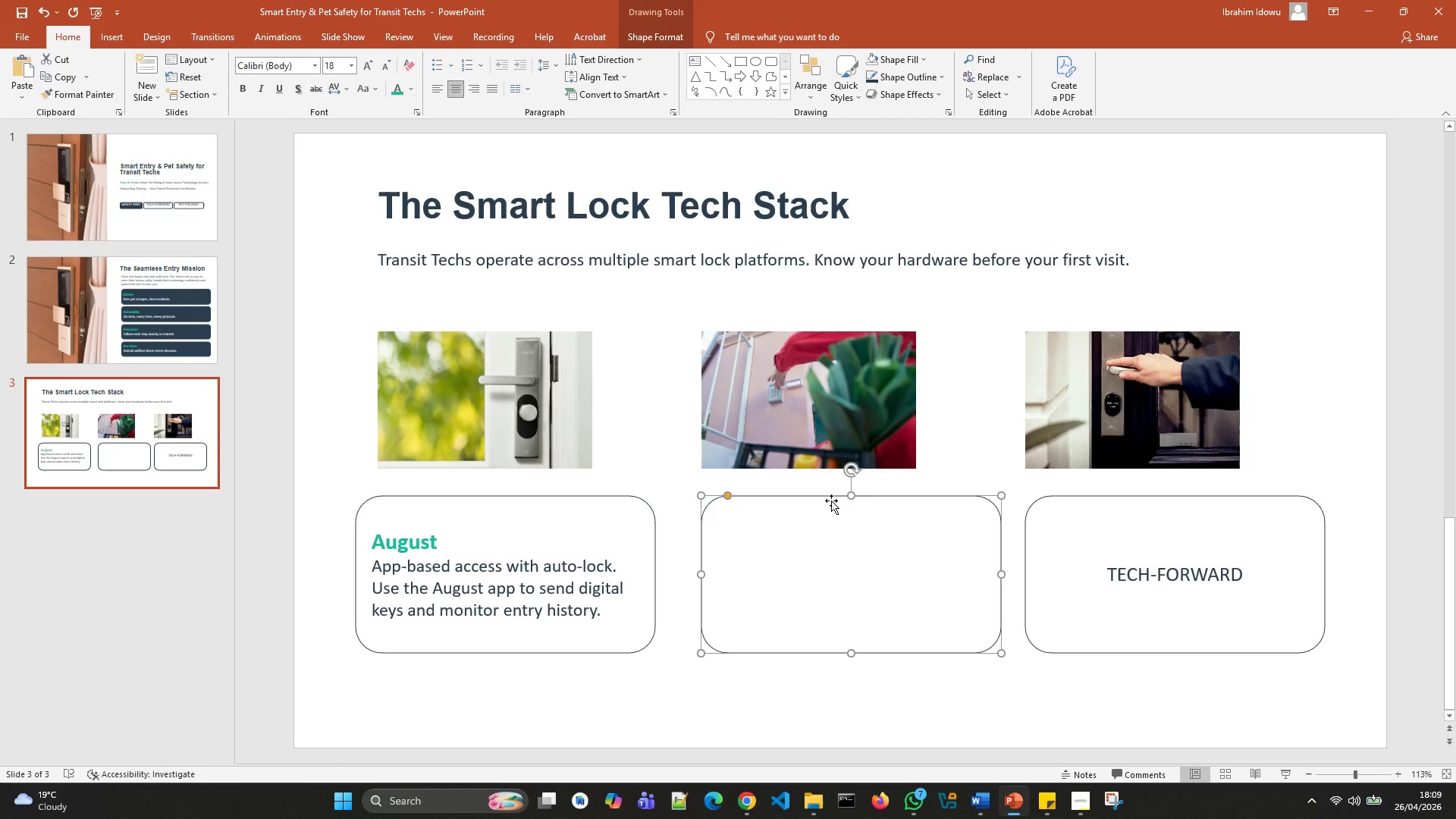 
key(Delete)
 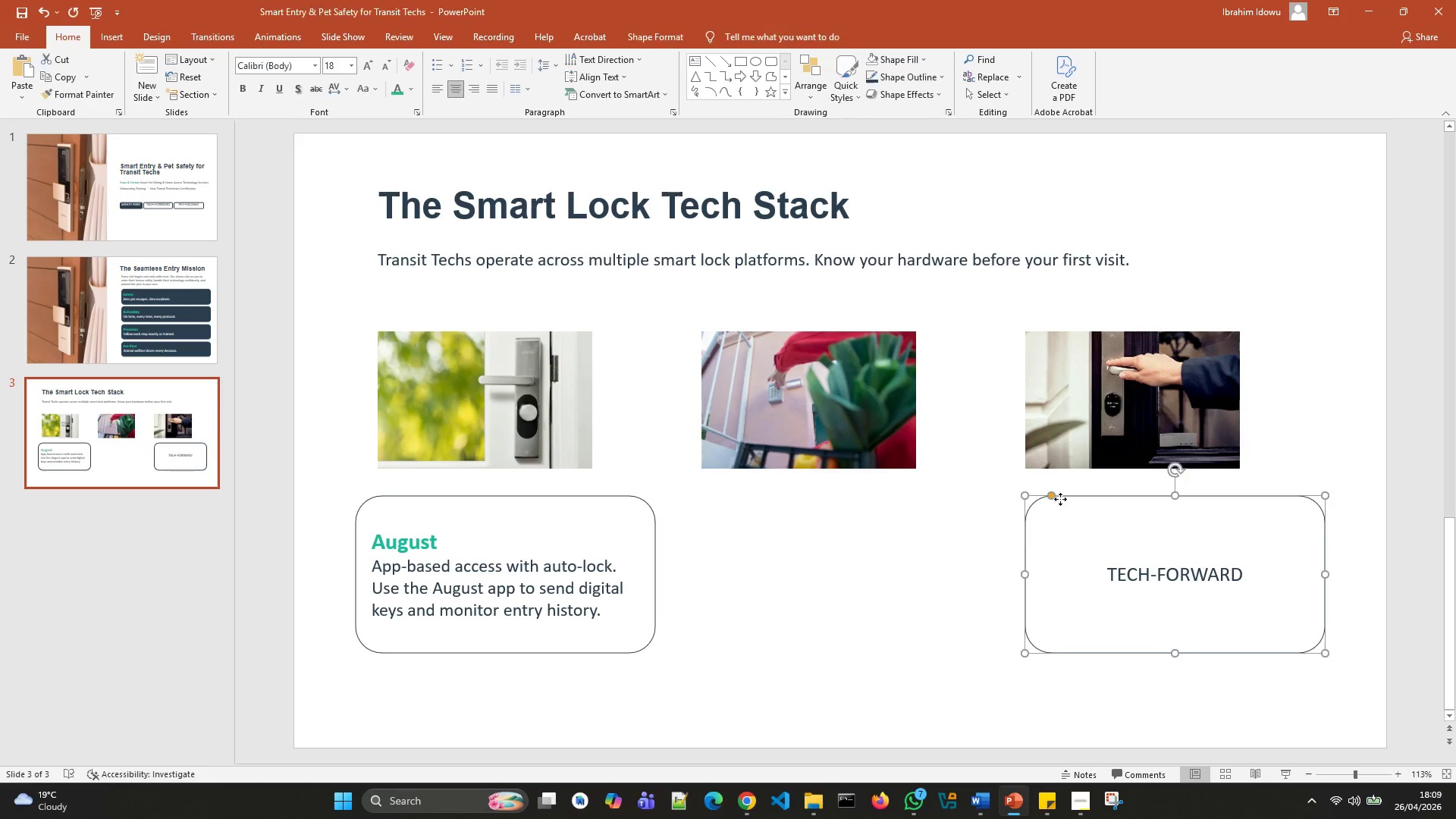 
key(Delete)
 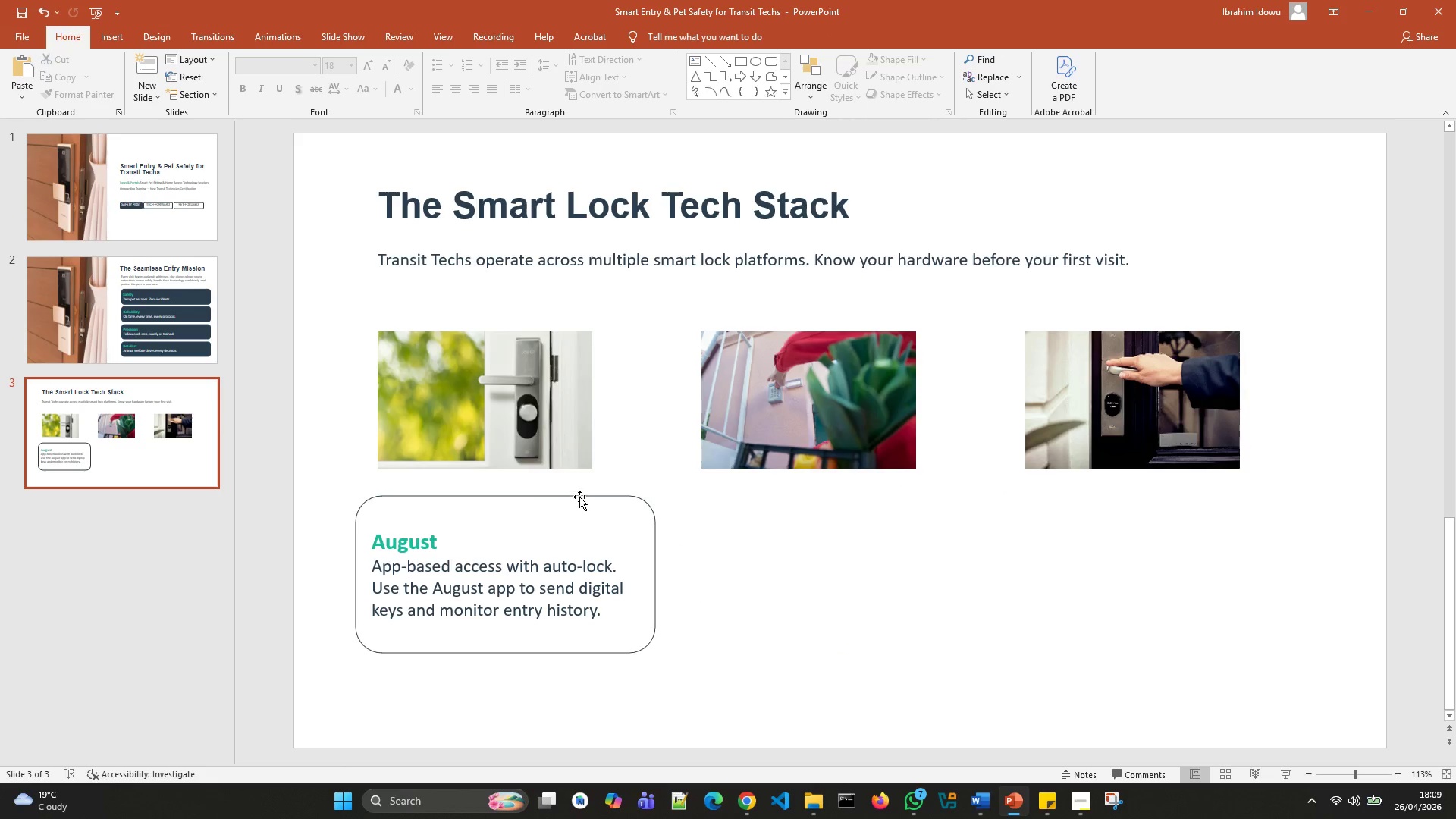 
left_click([579, 497])
 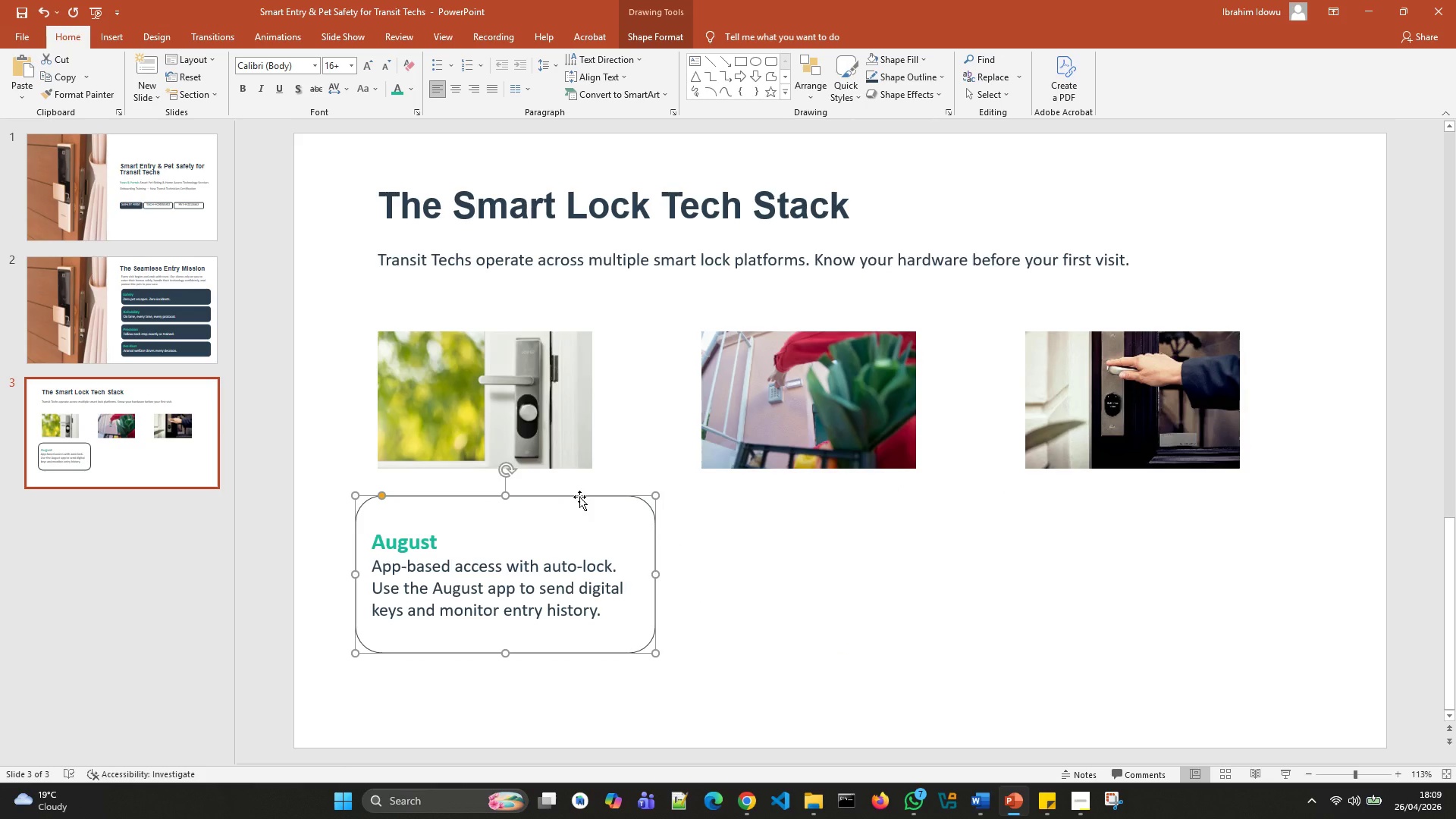 
key(Control+D)
 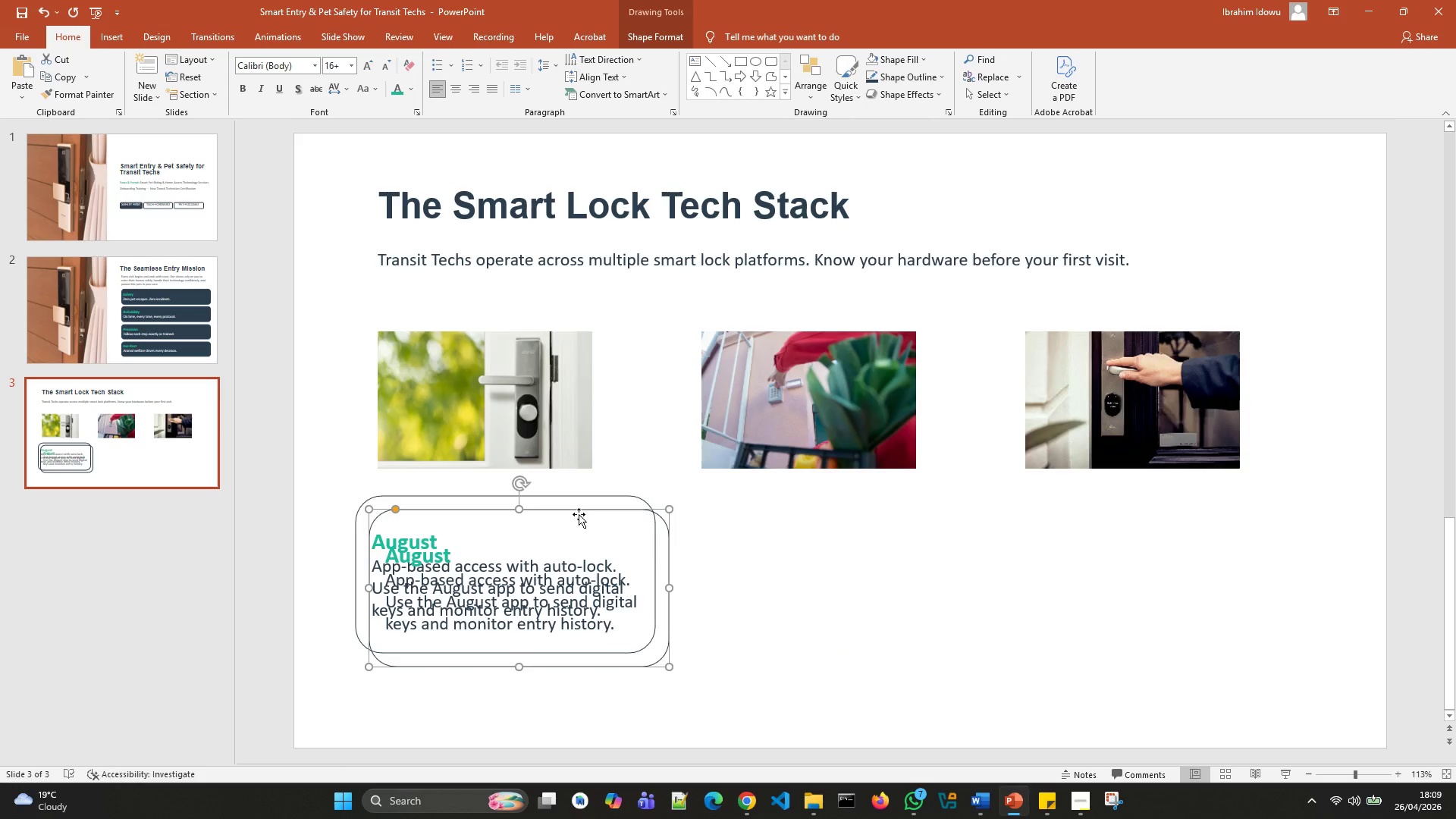 
left_click_drag(start_coordinate=[579, 514], to_coordinate=[890, 501])
 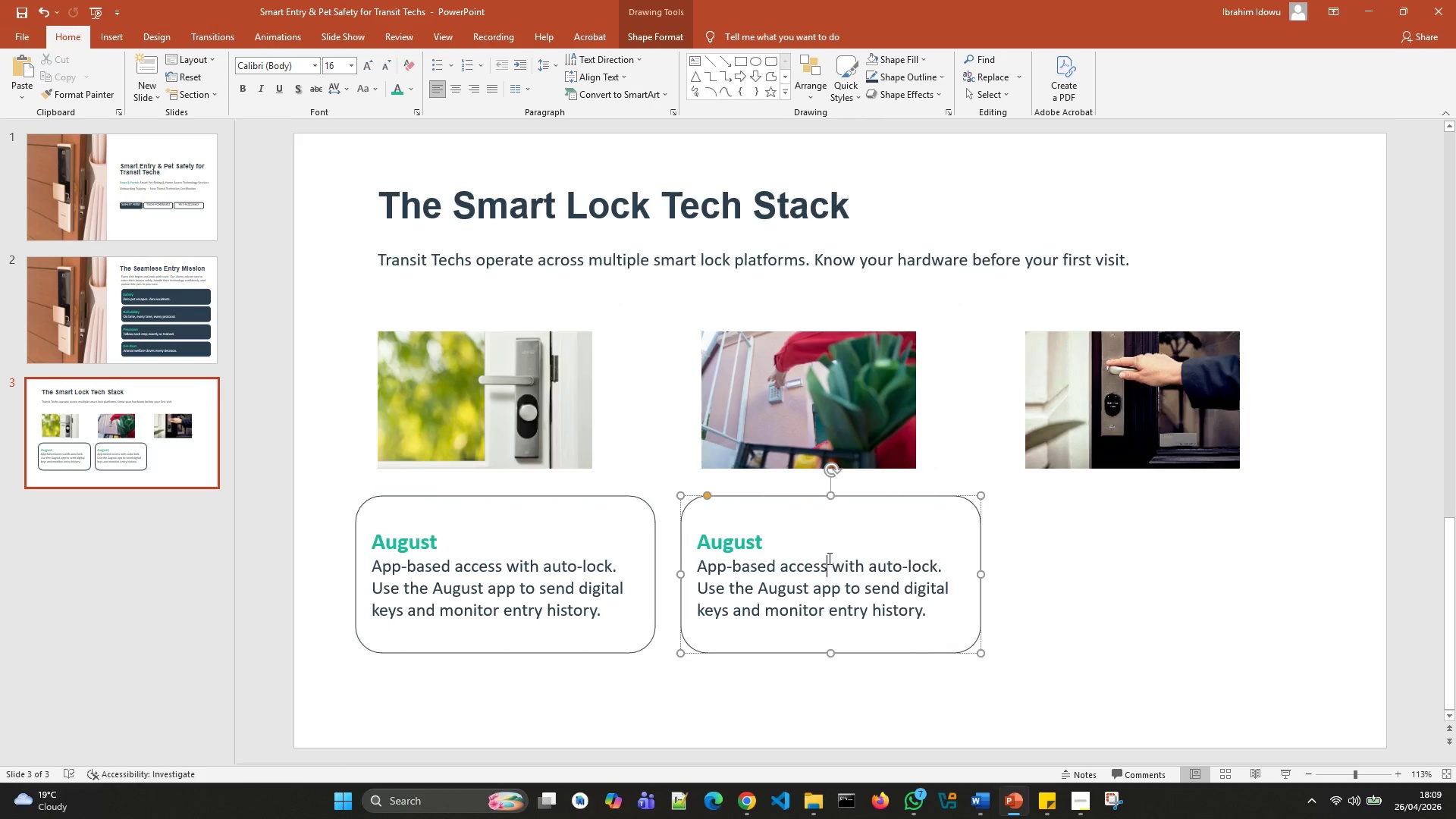 
key(Control+A)
 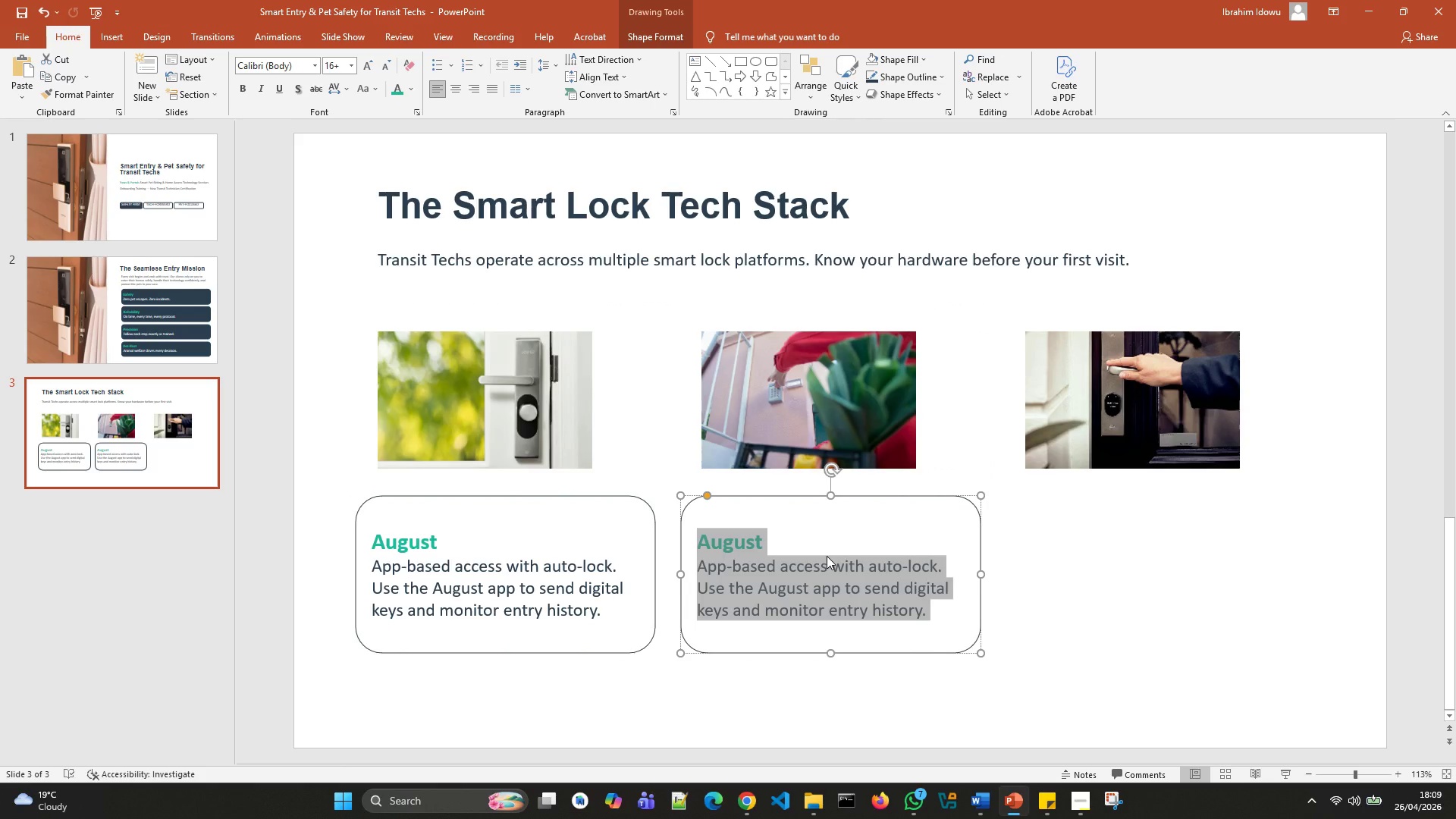 
key(Backspace)
 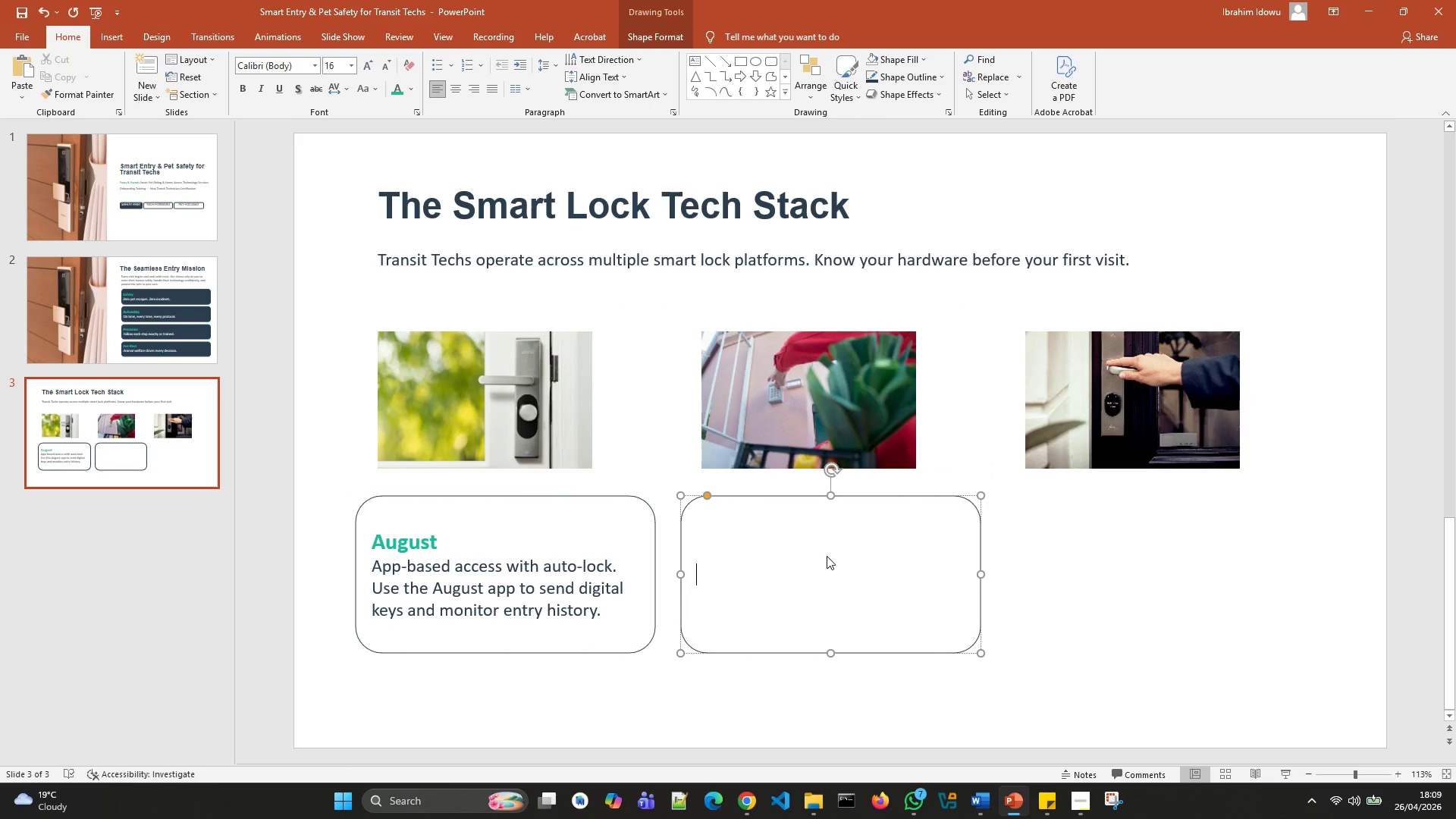 
key(Control+V)
 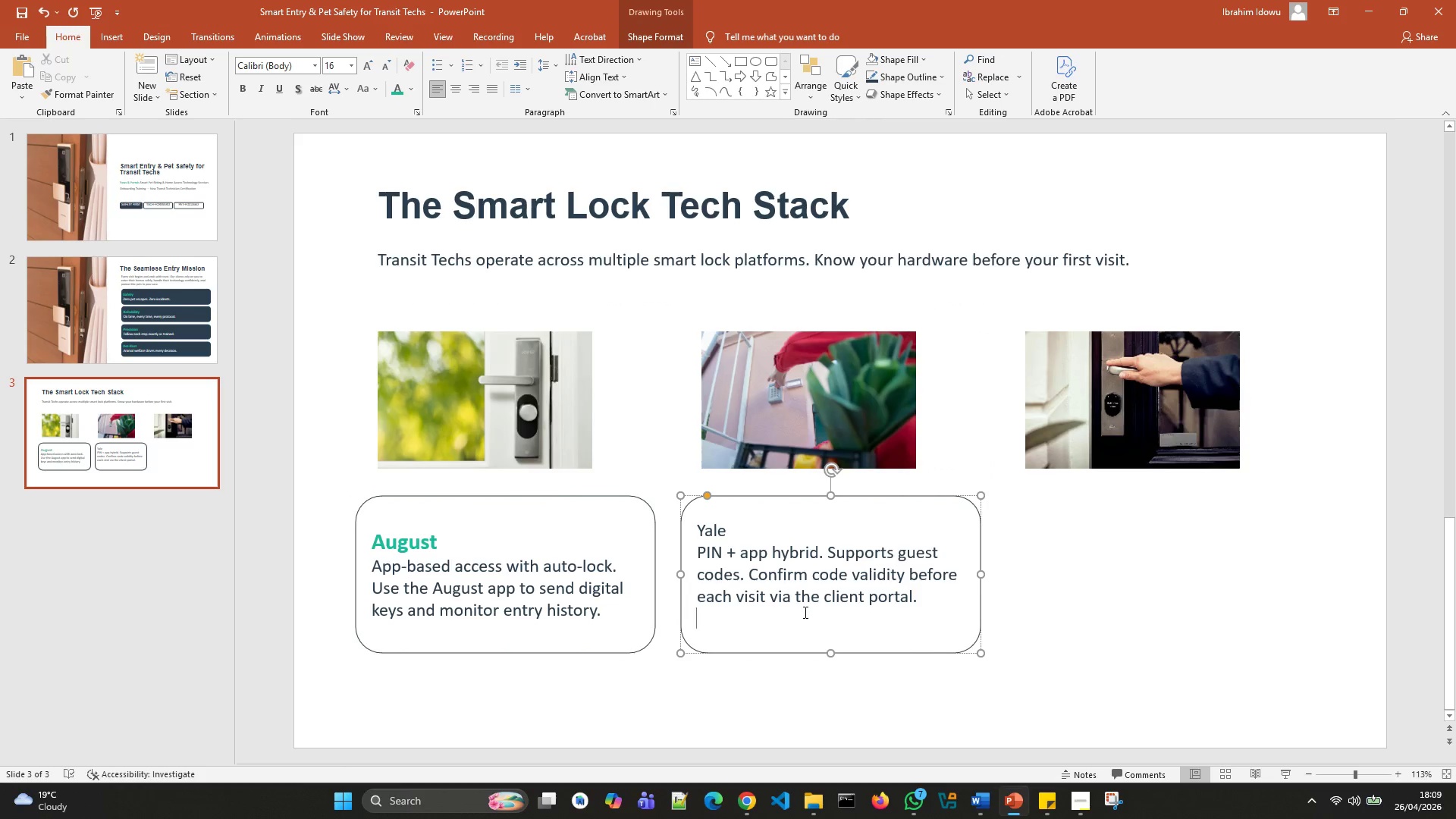 
key(Backspace)
 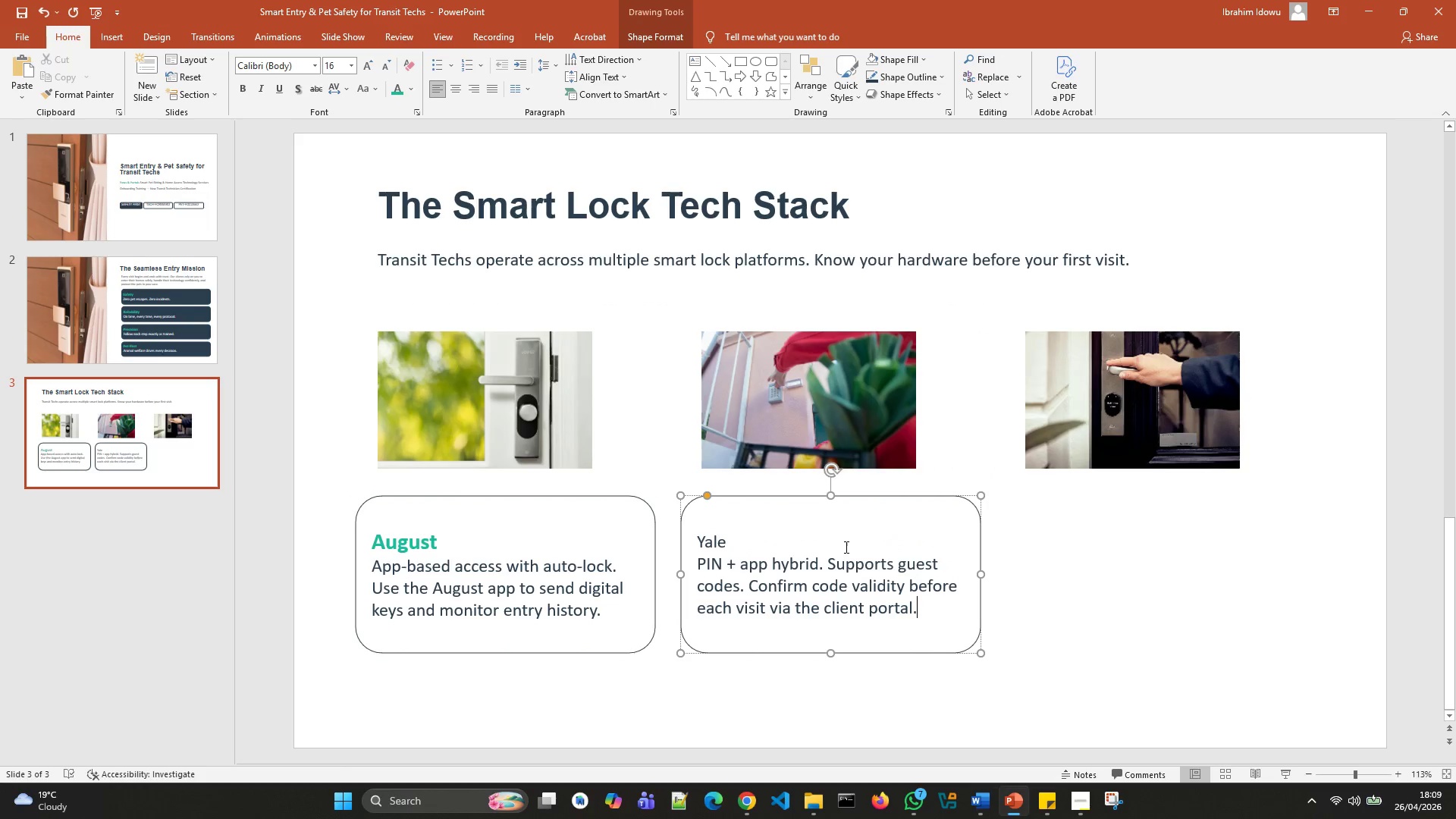 
left_click_drag(start_coordinate=[745, 531], to_coordinate=[675, 519])
 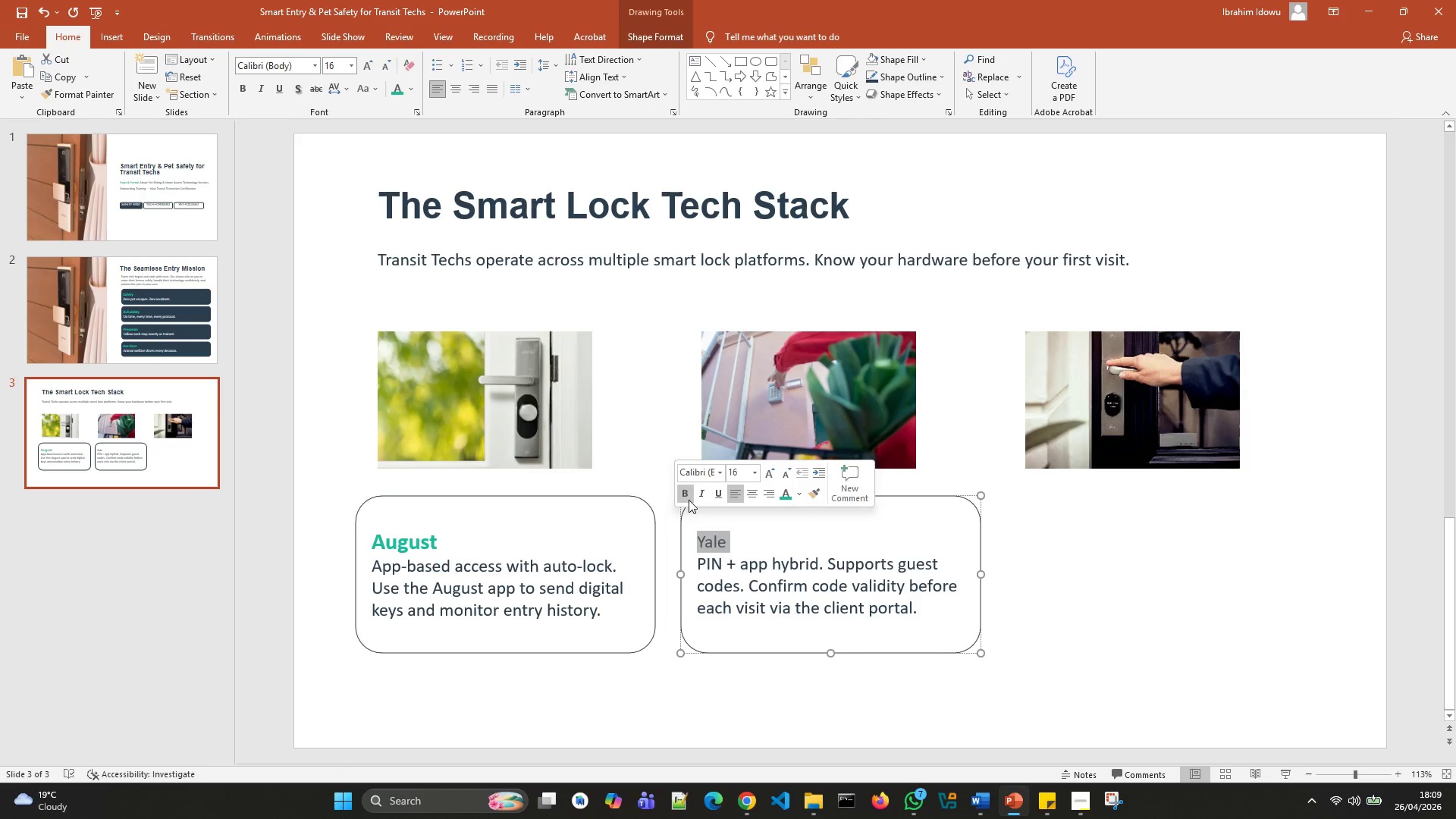 
left_click([685, 499])
 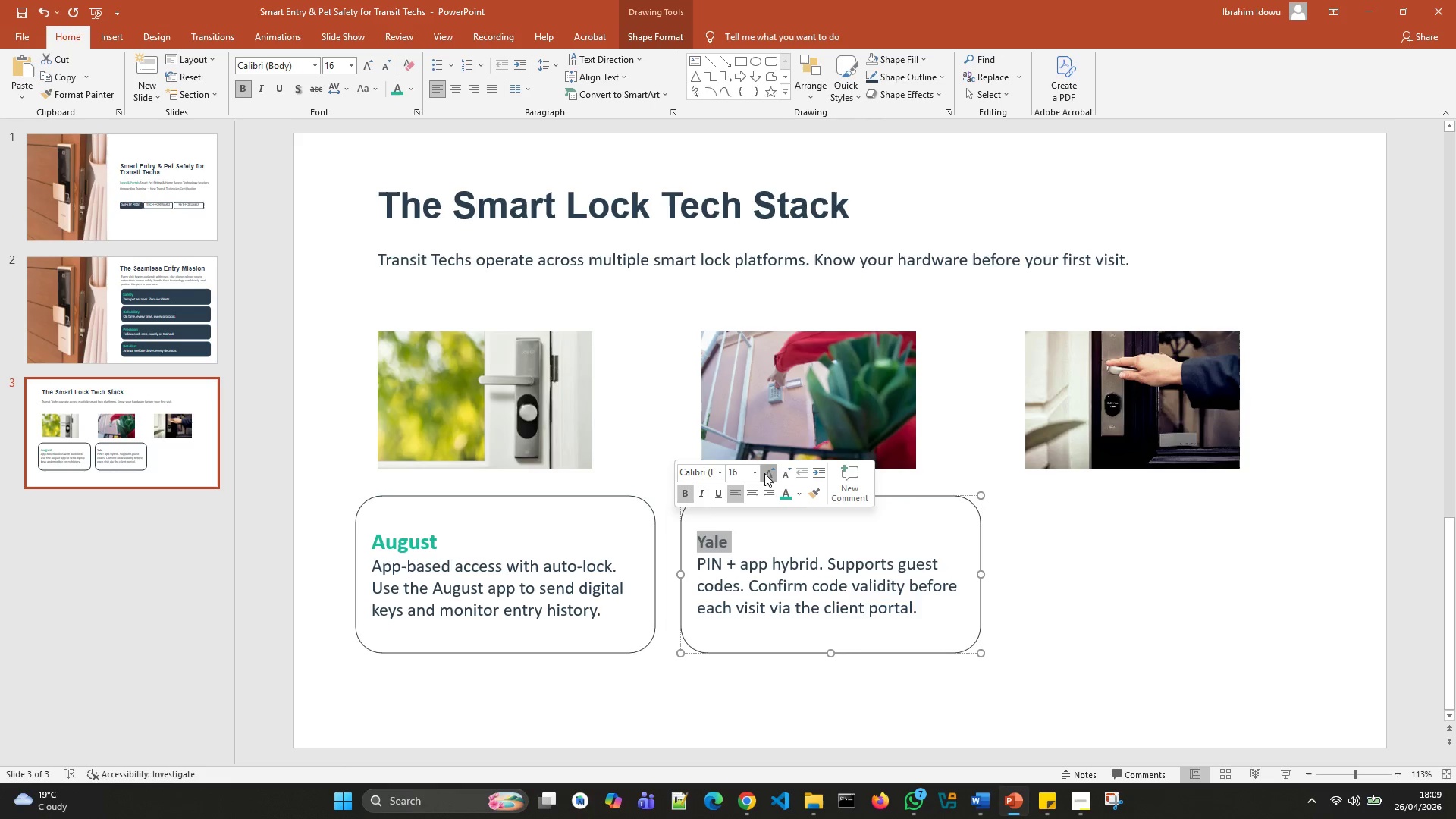 
double_click([764, 473])
 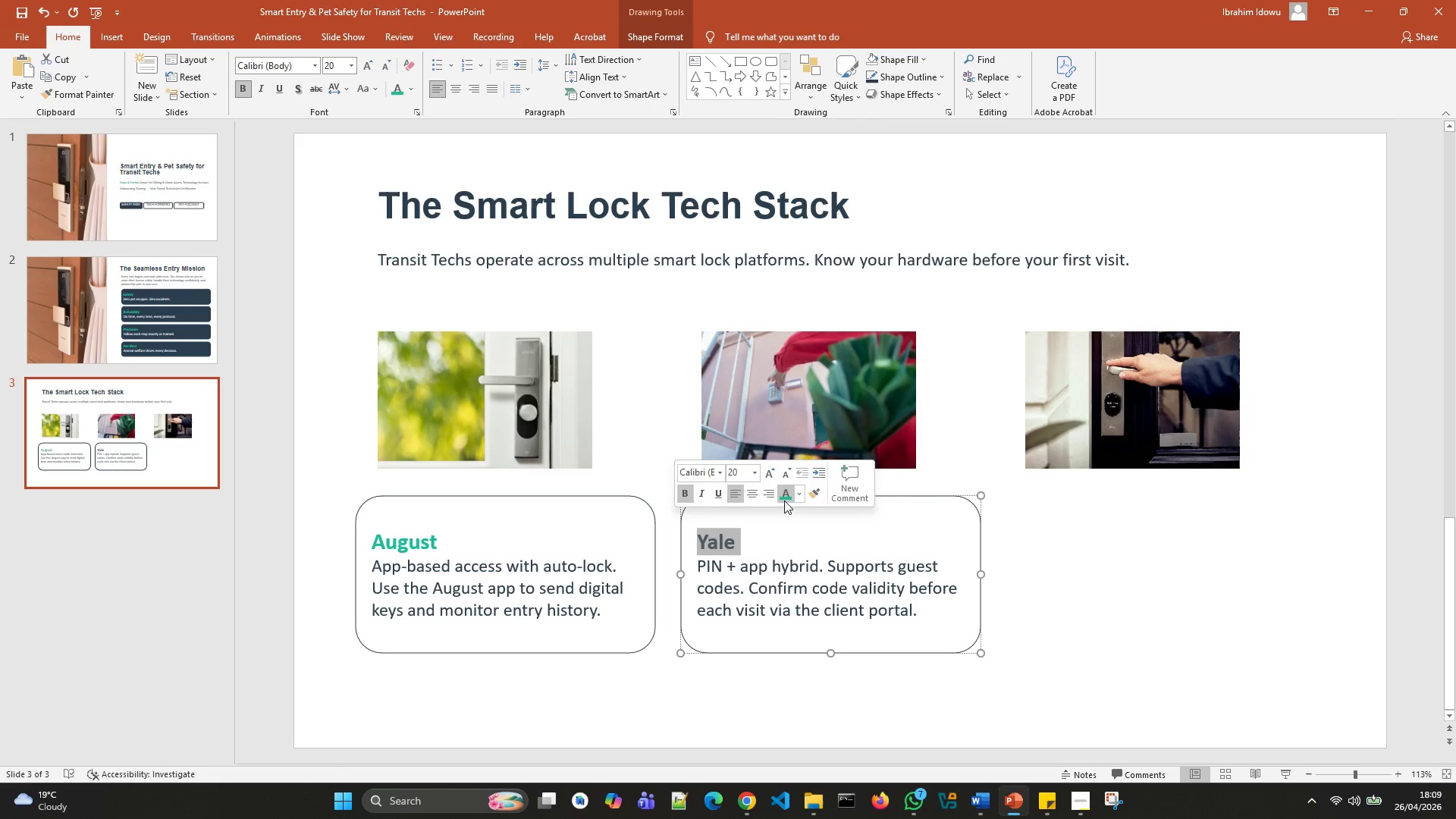 
left_click([784, 499])
 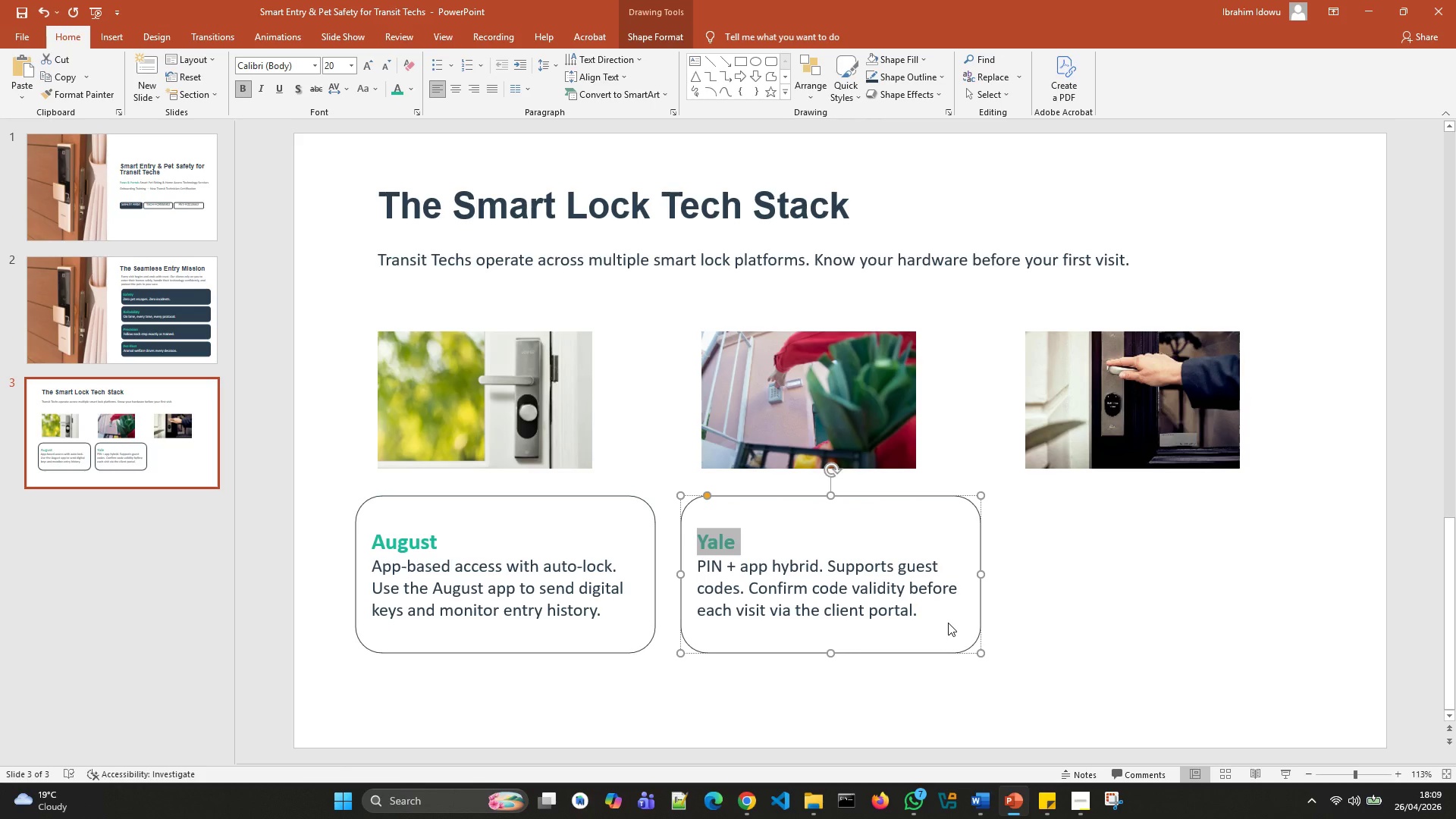 
left_click_drag(start_coordinate=[947, 622], to_coordinate=[942, 620])
 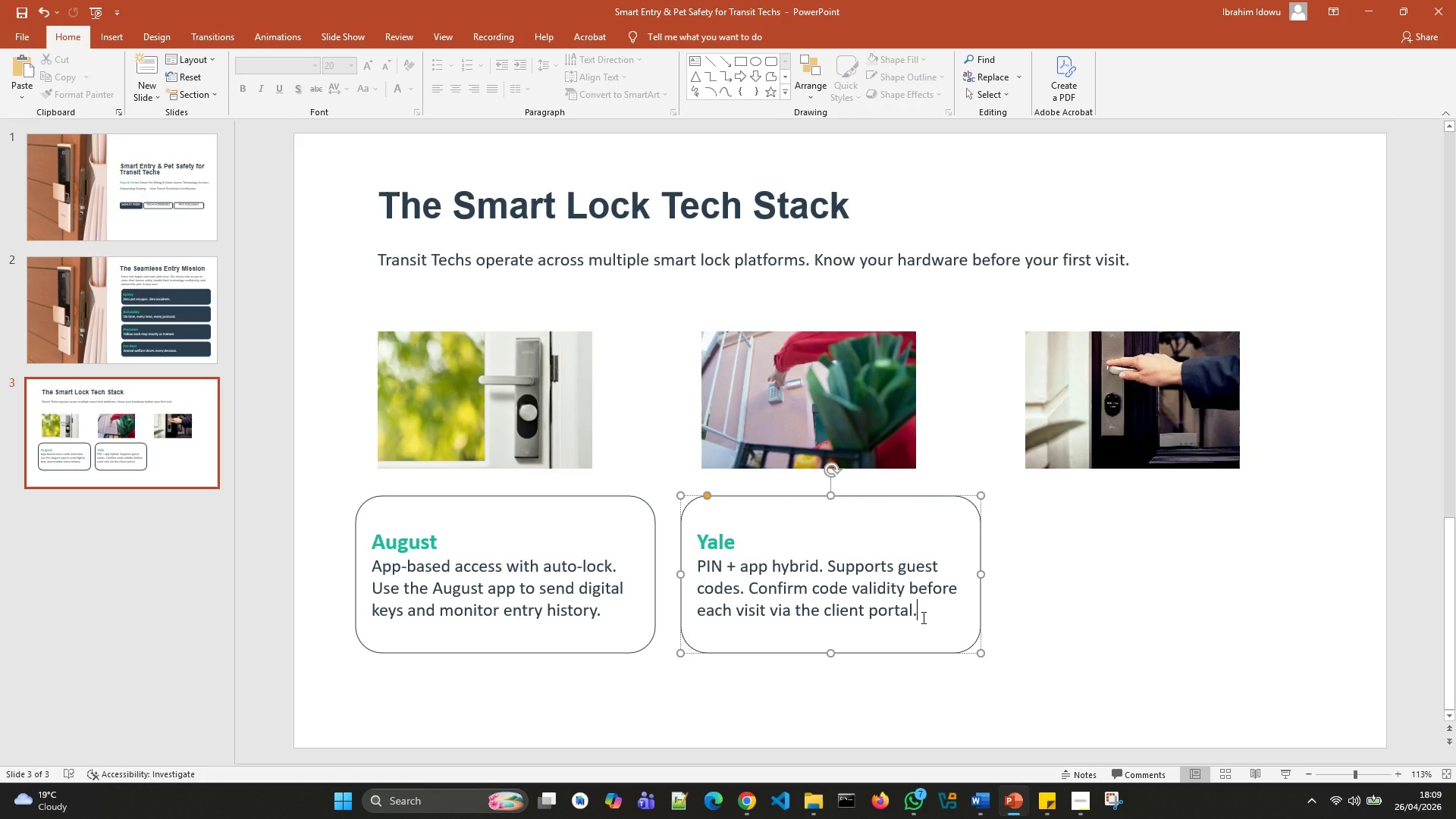 
left_click([922, 617])
 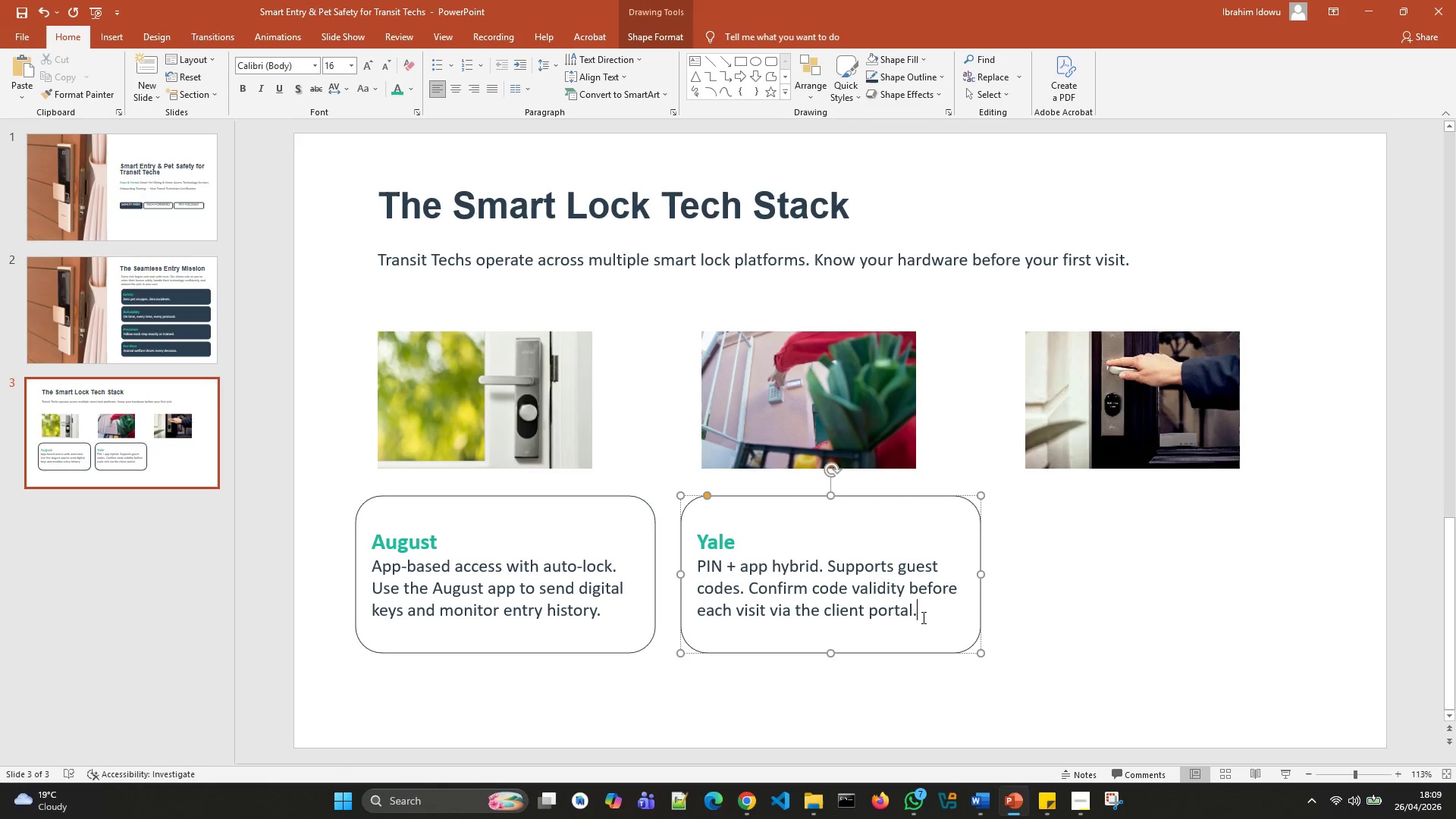 
left_click_drag(start_coordinate=[922, 617], to_coordinate=[688, 563])
 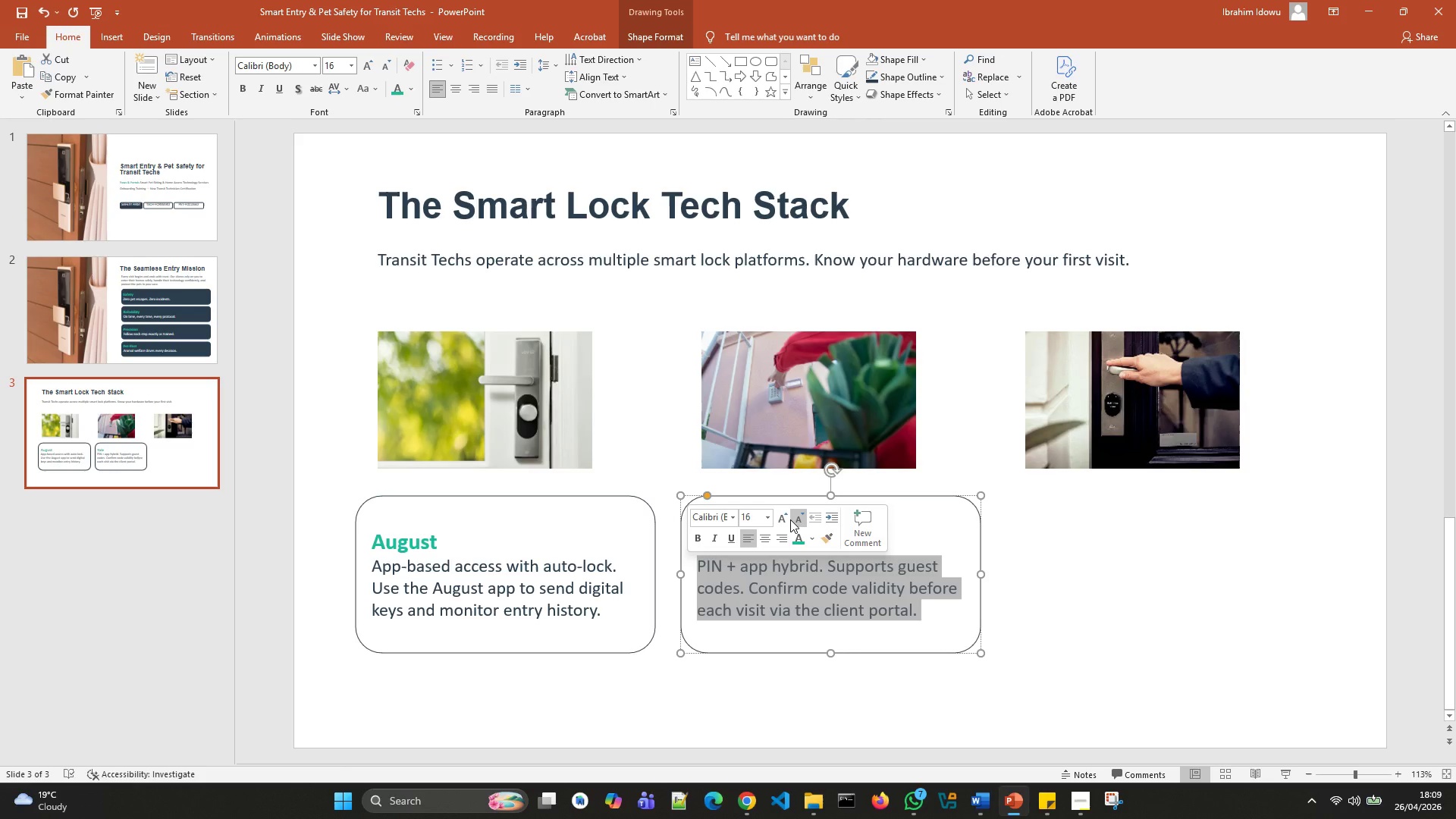 
left_click([790, 519])
 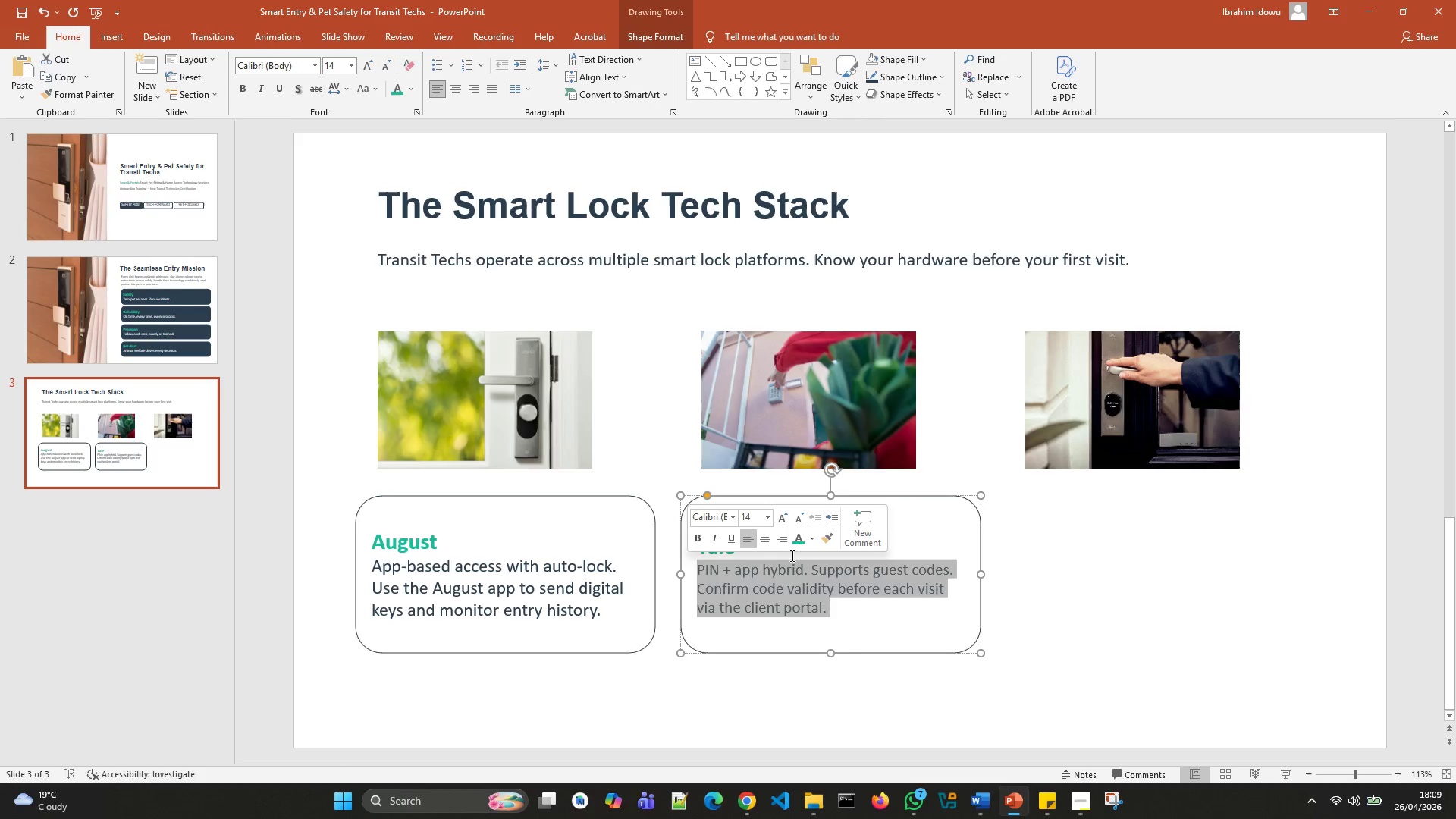 
left_click([783, 519])
 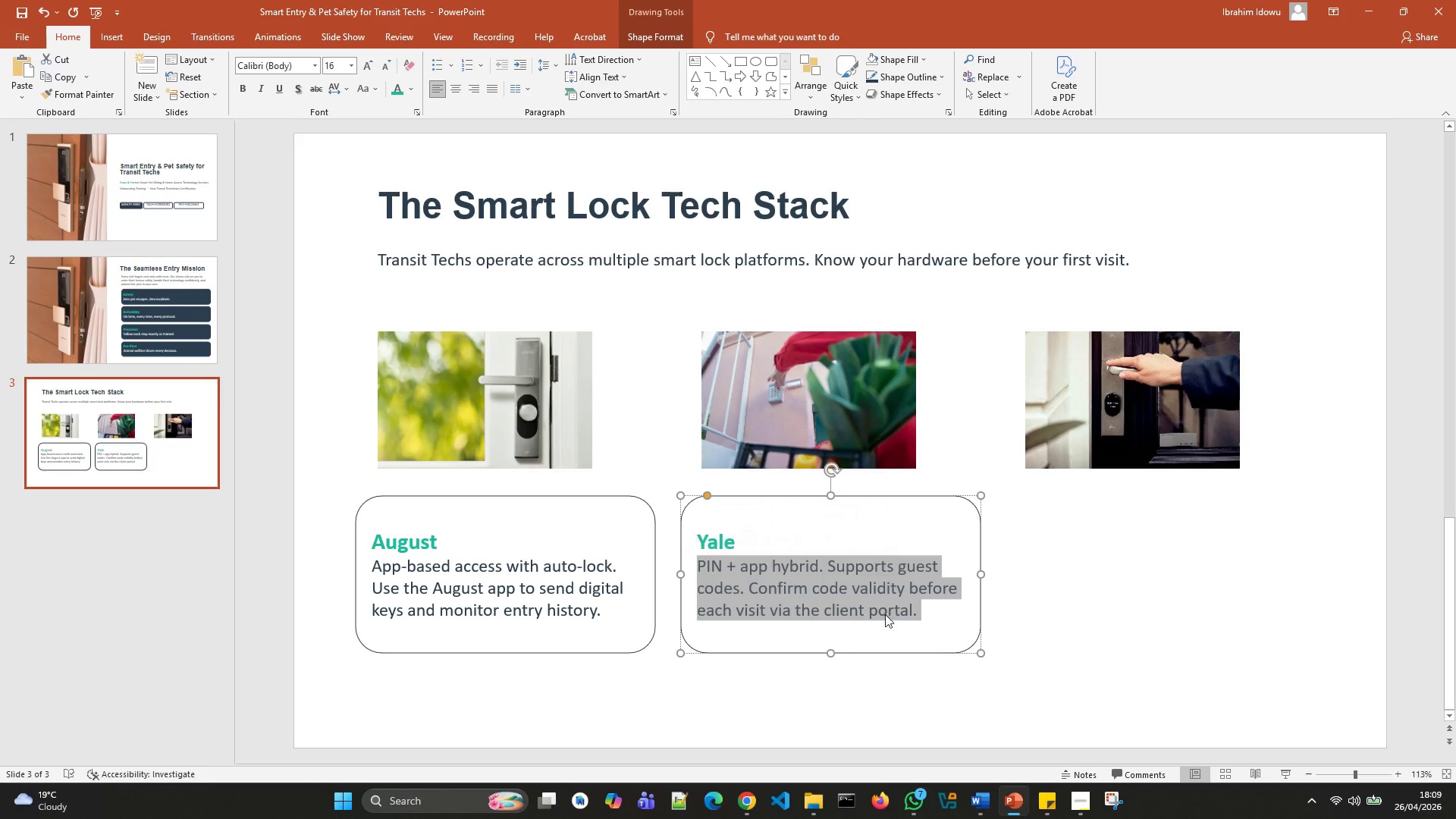 
left_click([883, 634])
 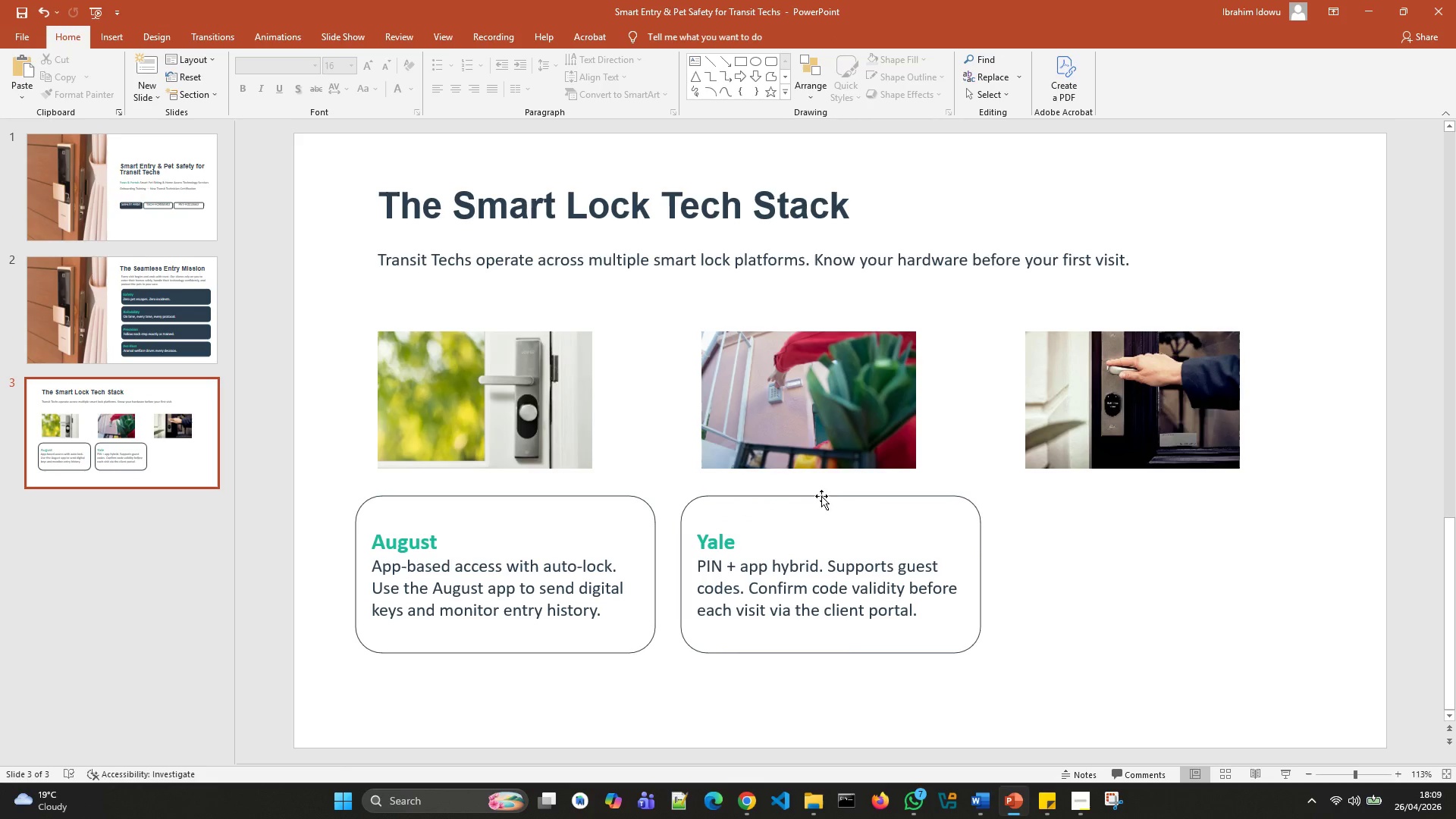 
left_click([821, 499])
 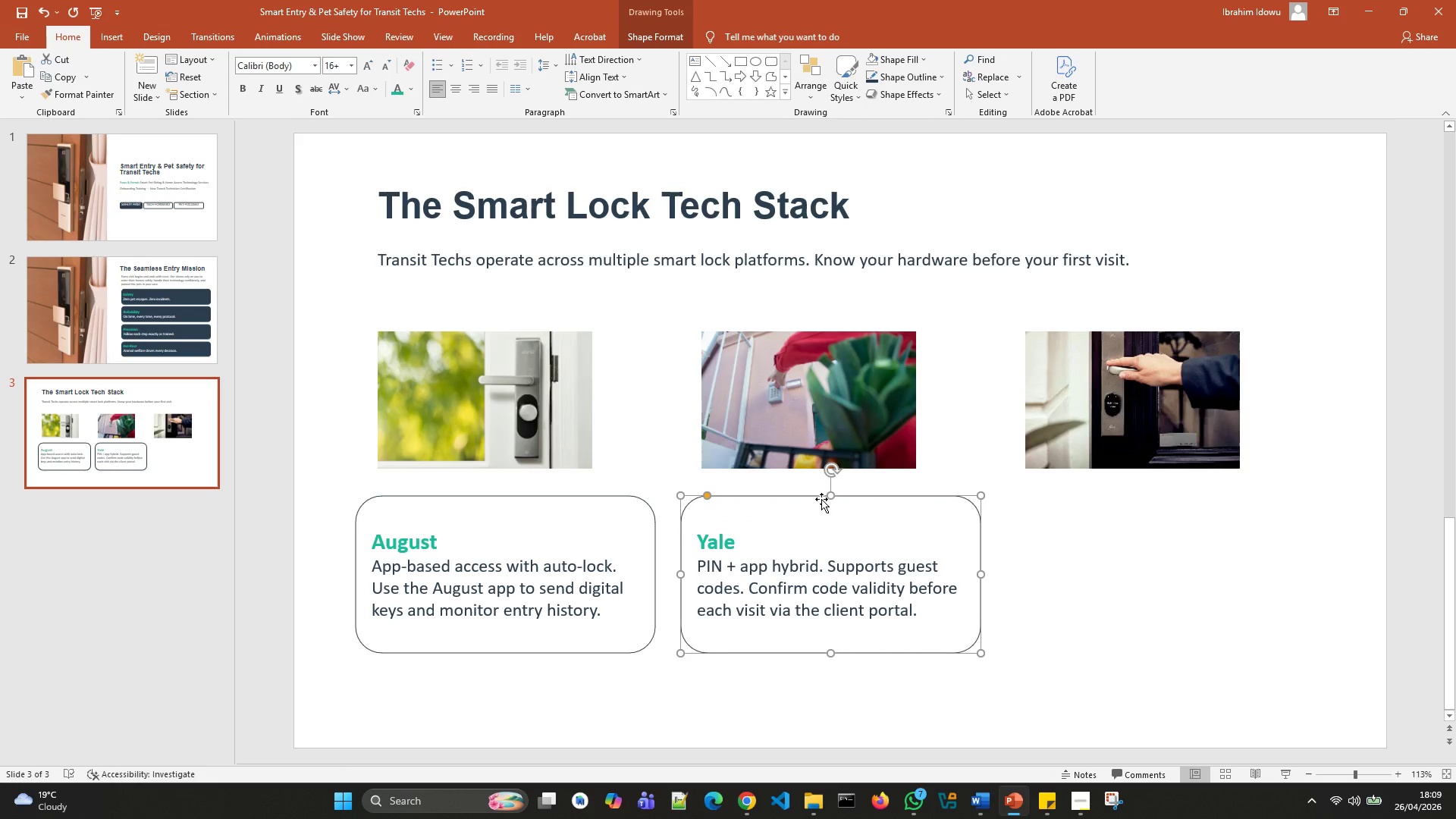 
key(Control+D)
 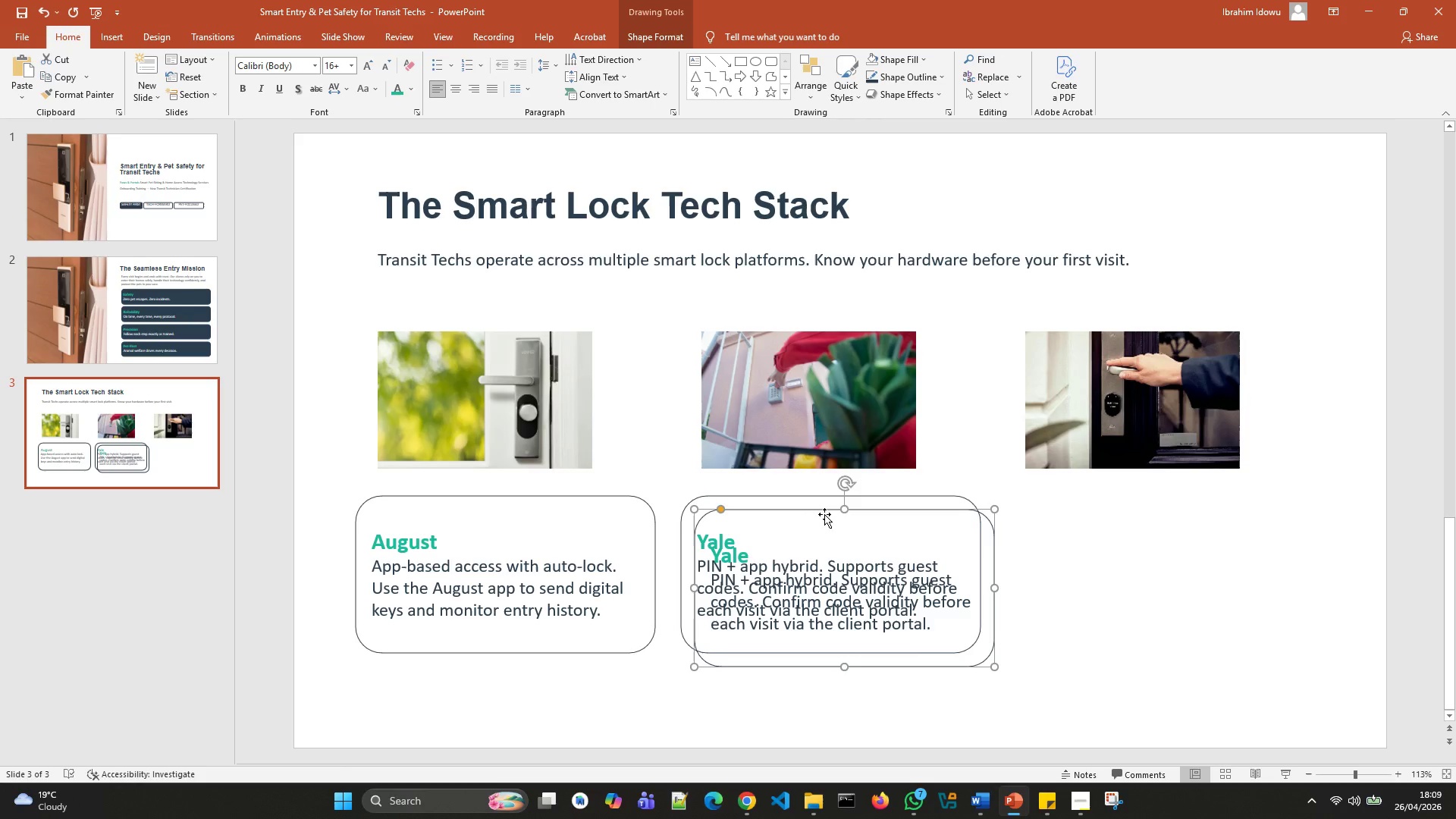 
left_click_drag(start_coordinate=[824, 514], to_coordinate=[1132, 494])
 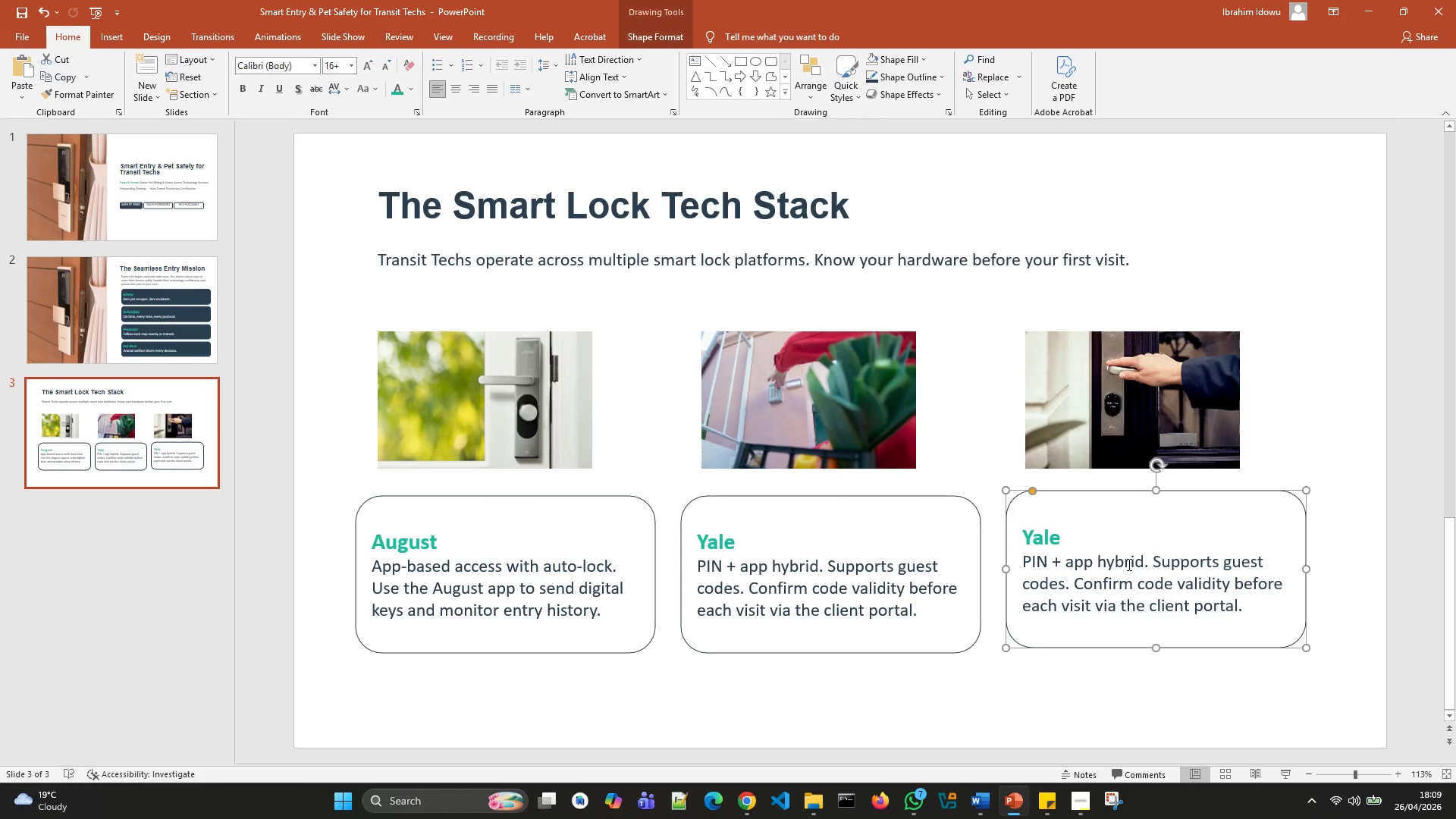 
left_click([1128, 564])
 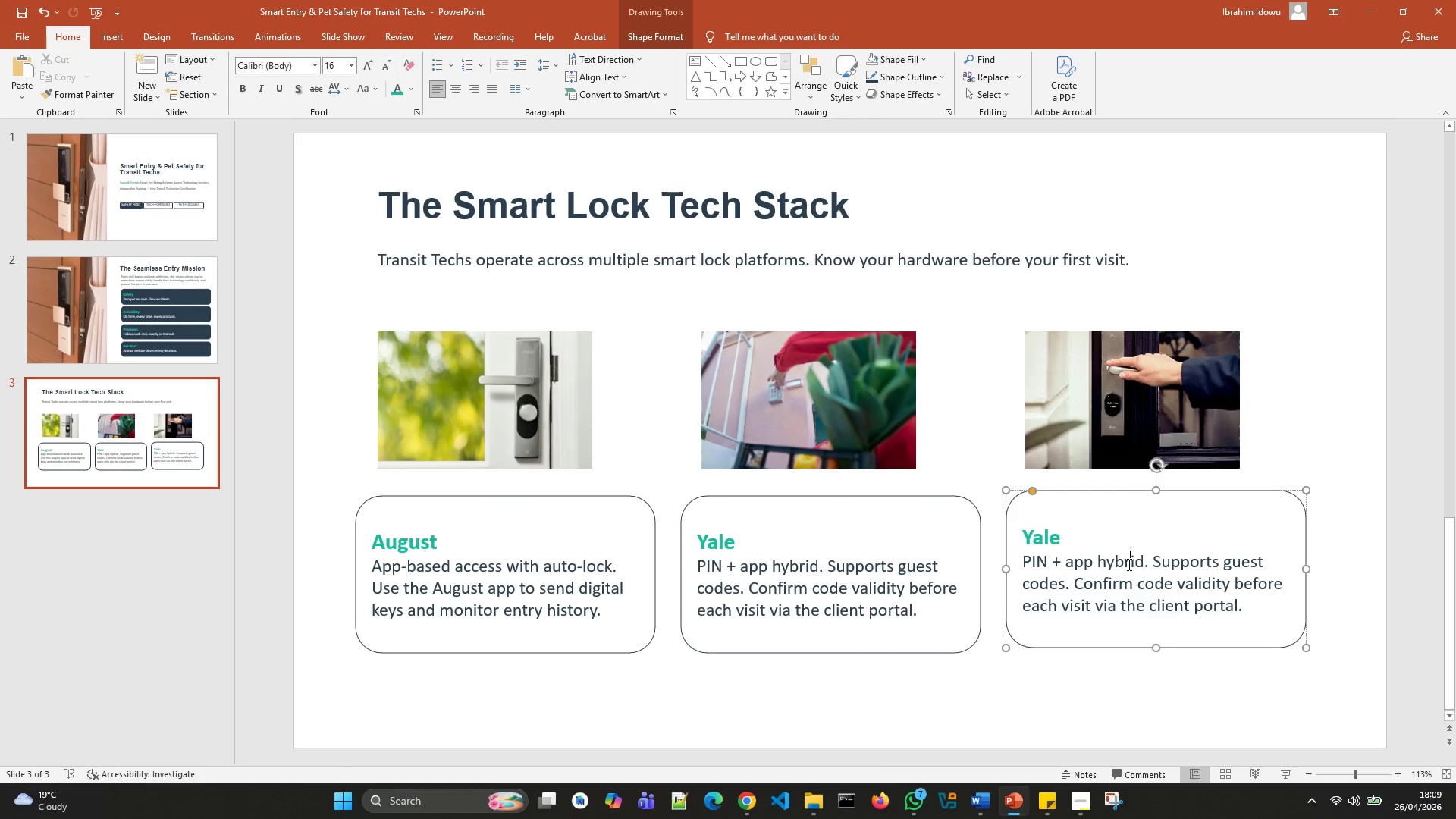 
key(Control+A)
 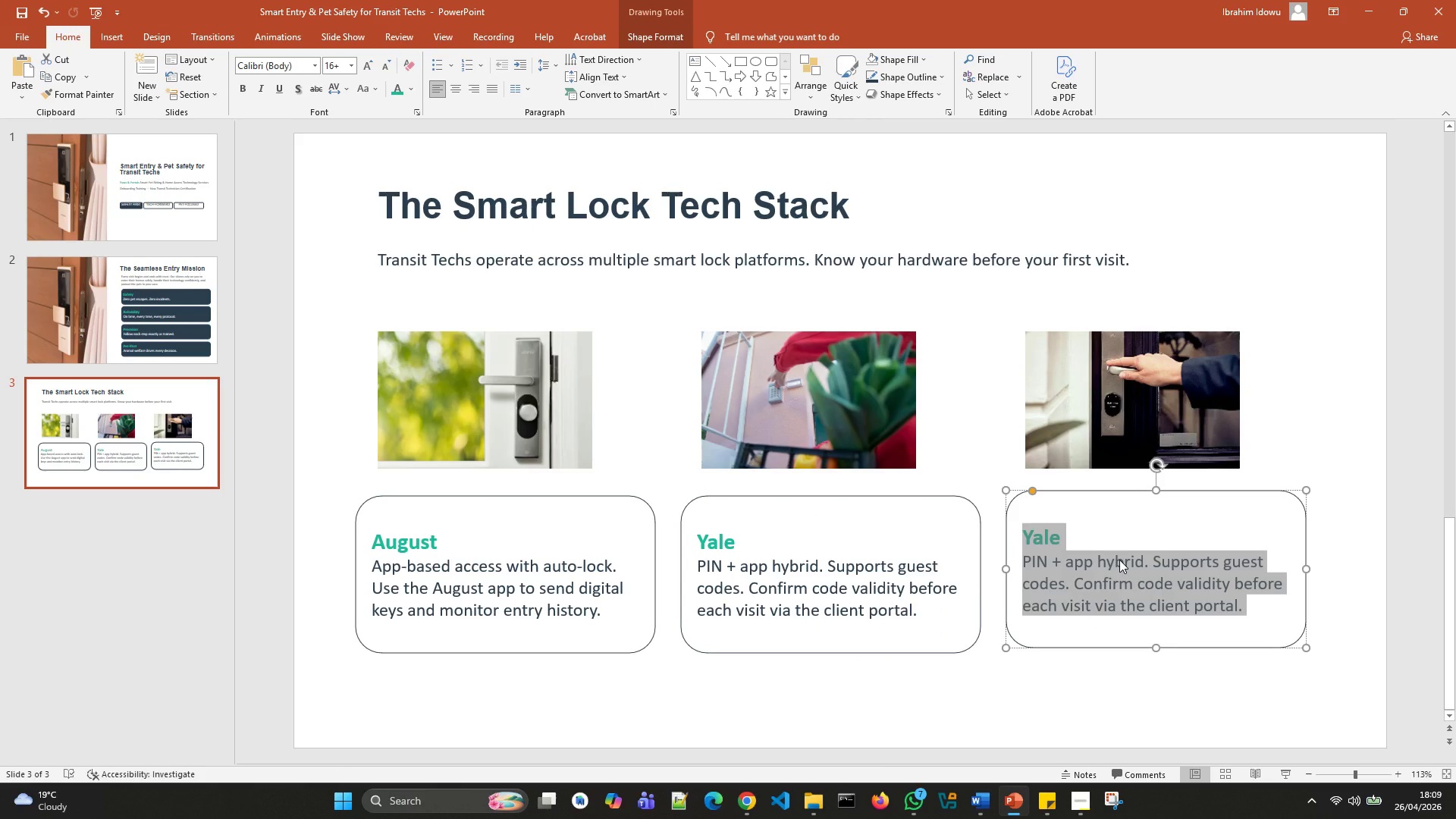 
key(Backspace)
 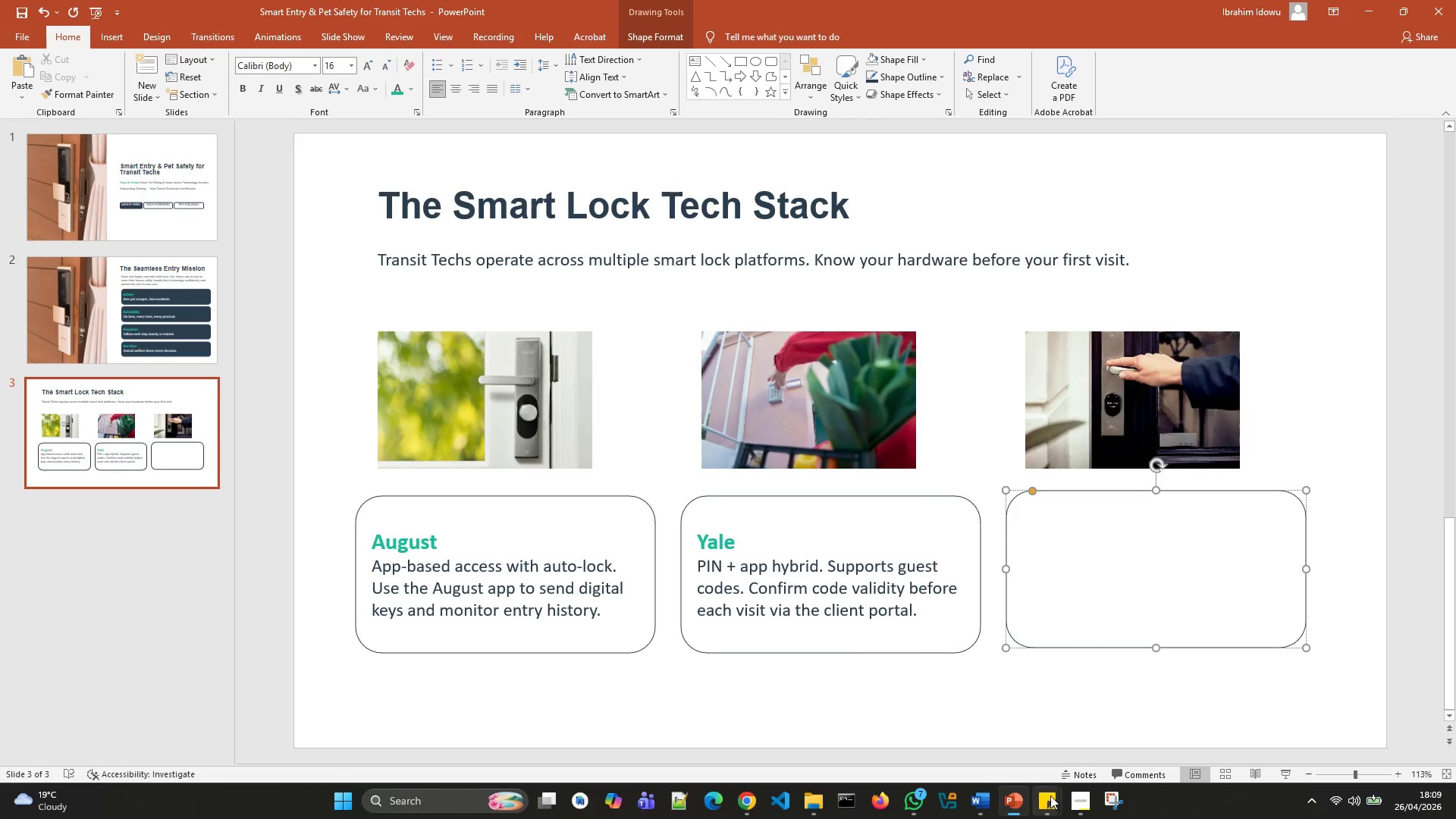 
left_click([1075, 728])
 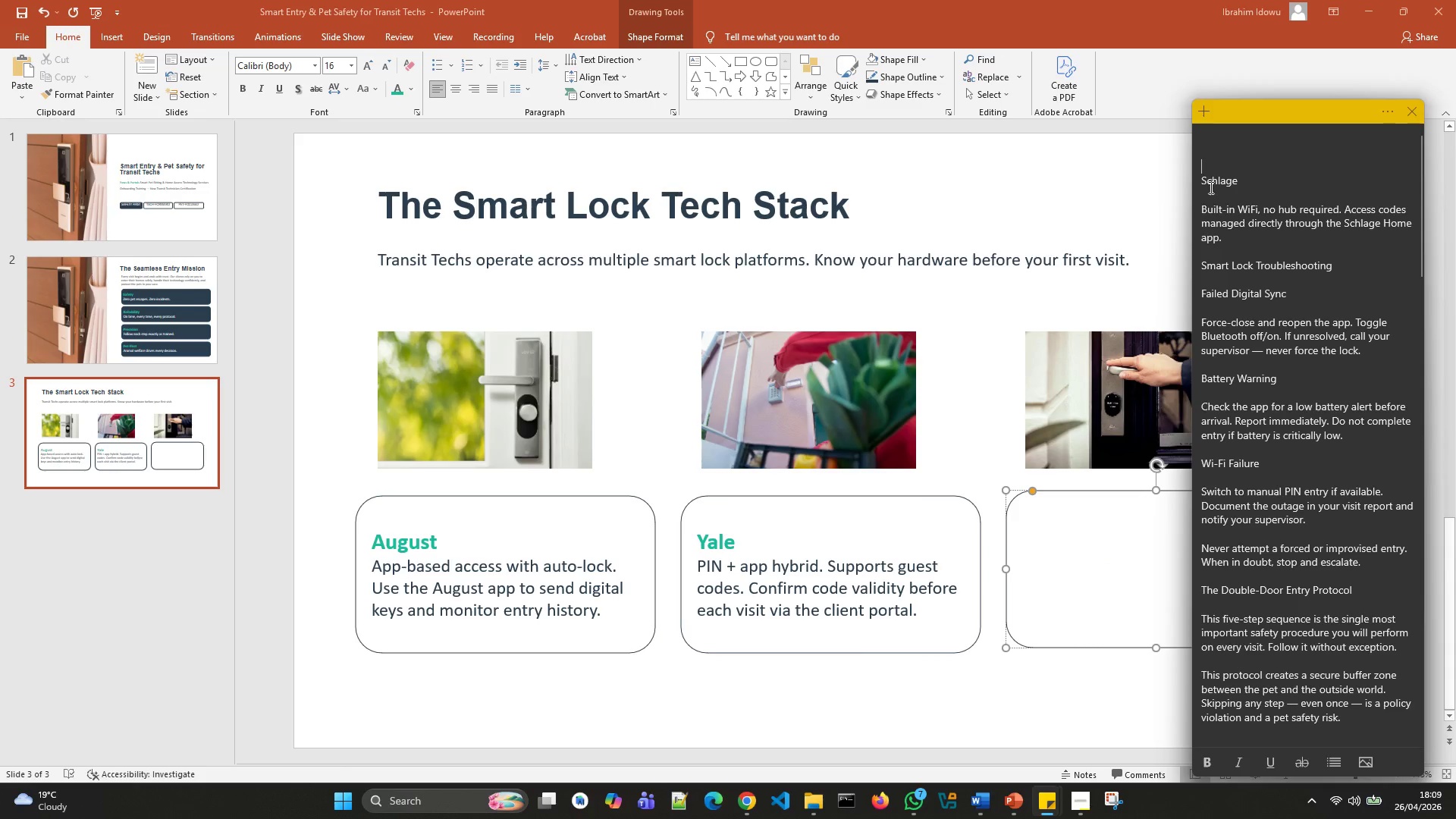 
left_click([1209, 192])
 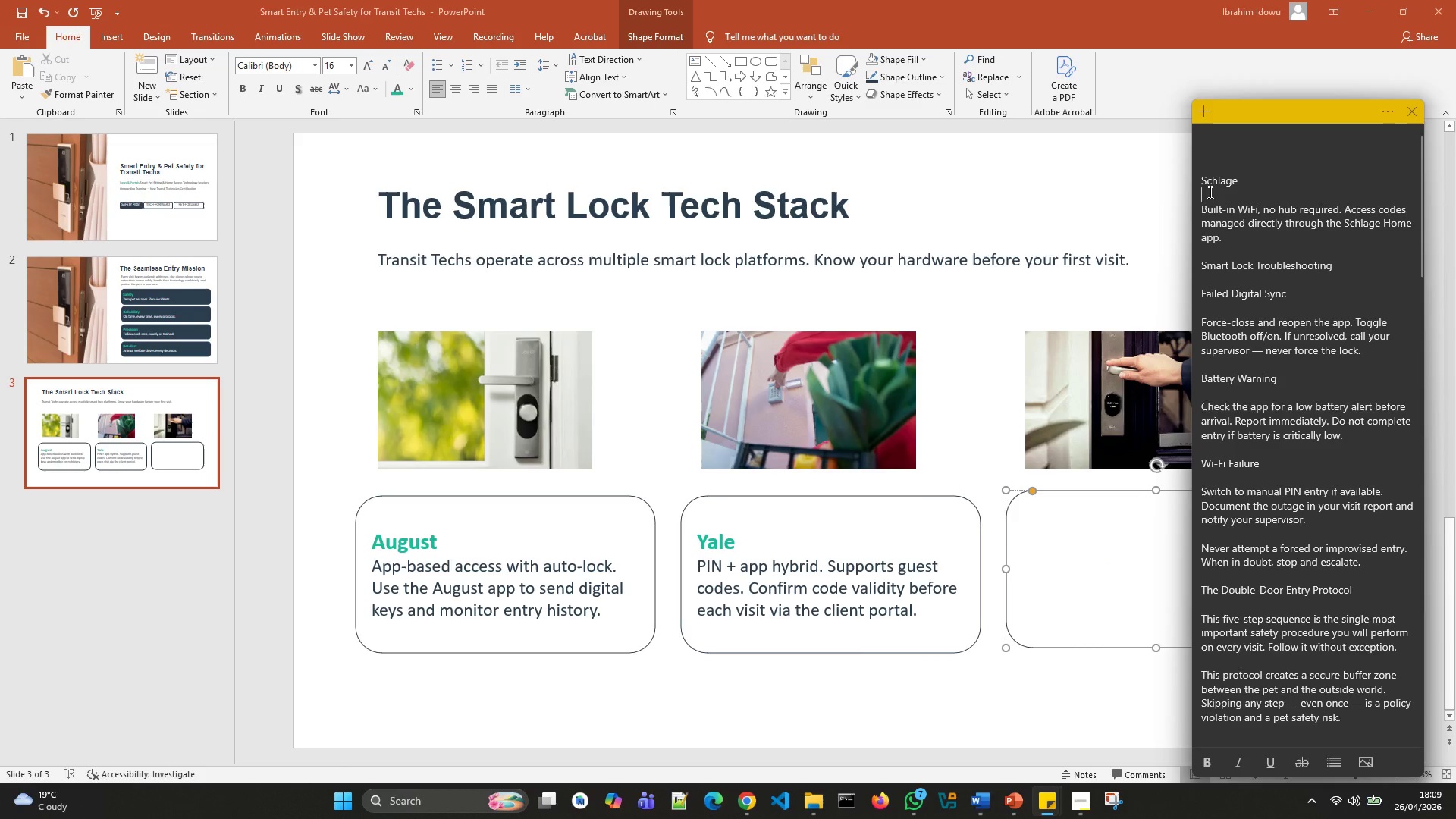 
key(Backspace)
 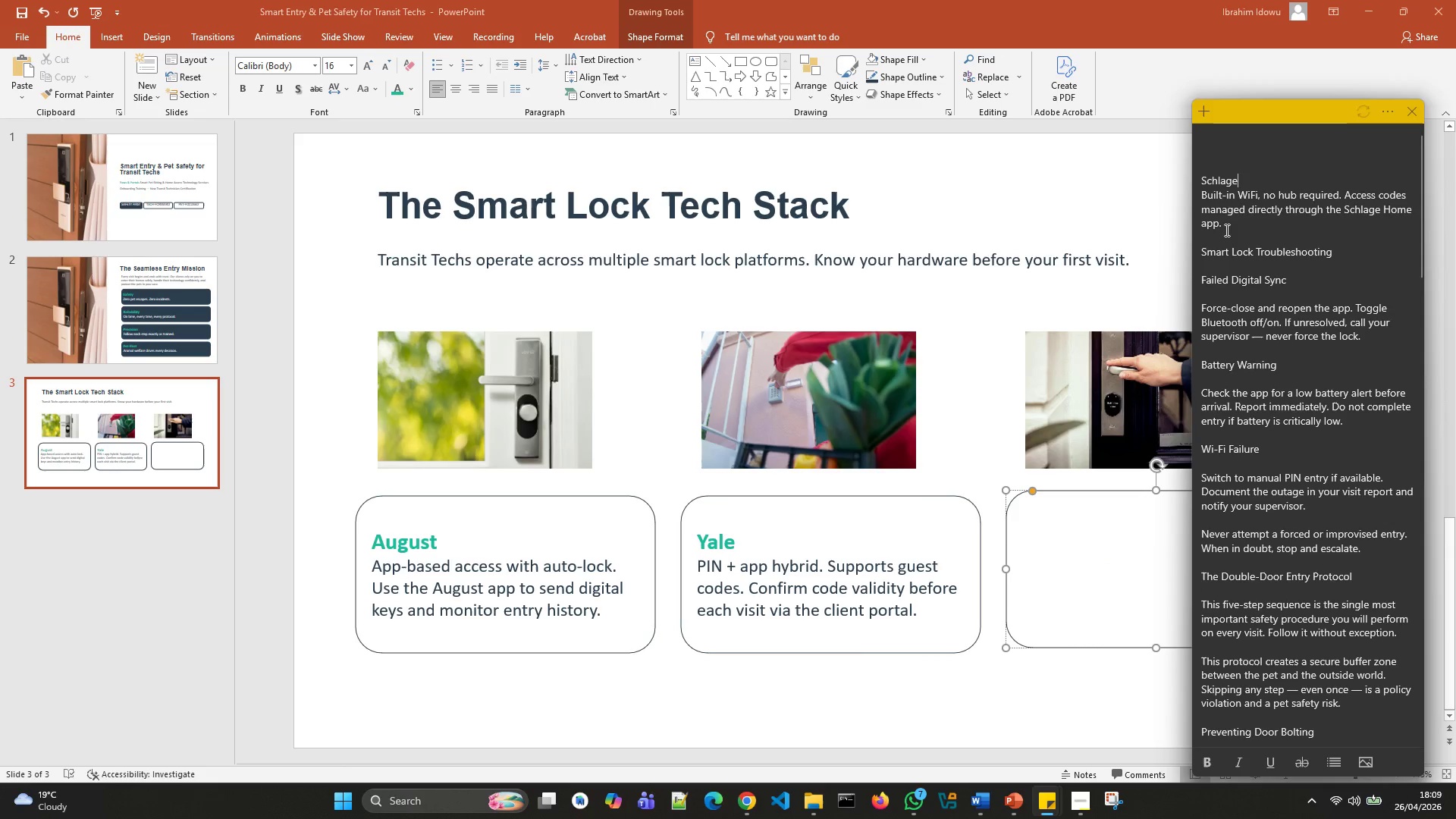 
left_click_drag(start_coordinate=[1225, 228], to_coordinate=[1201, 170])
 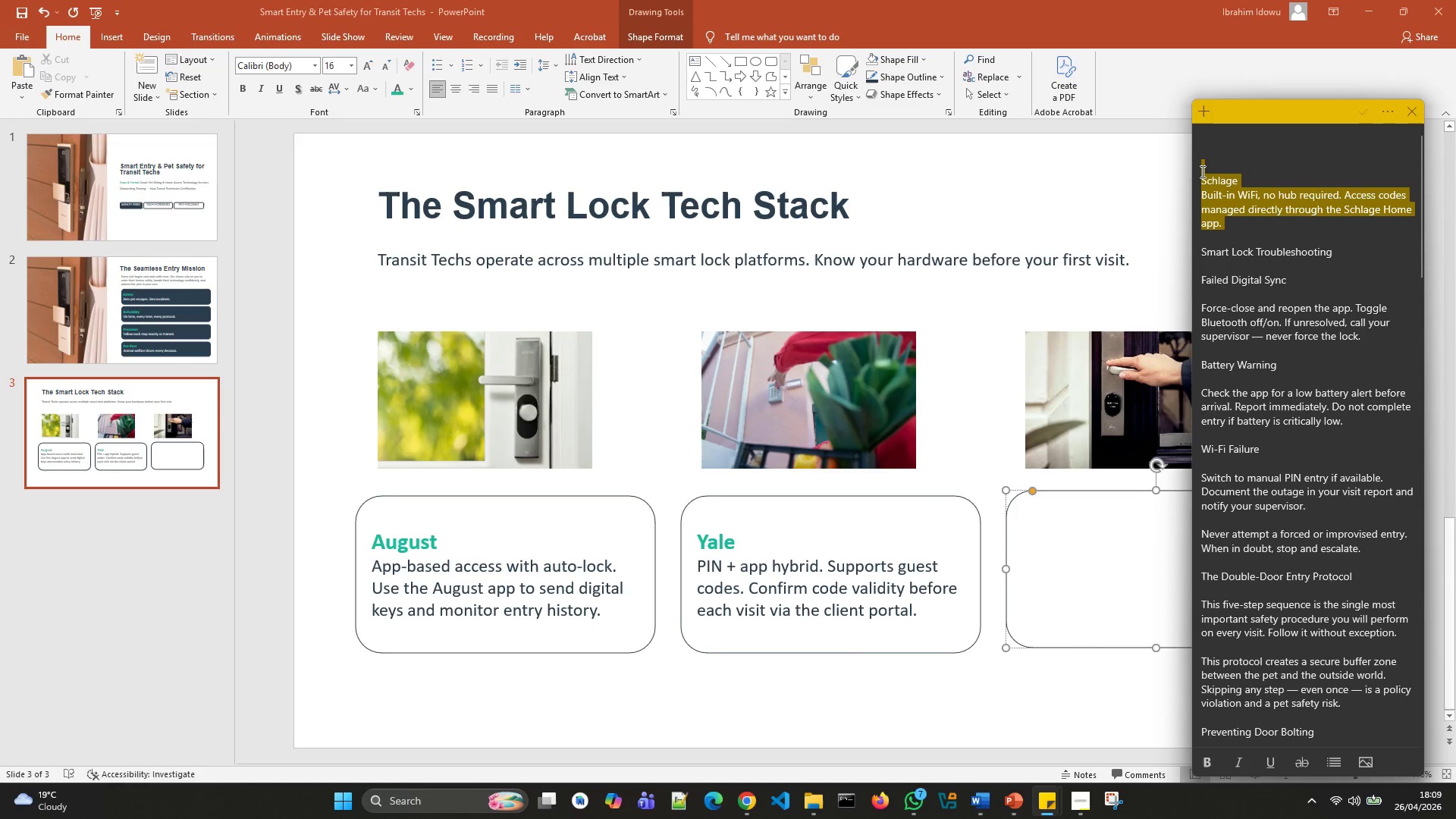 
key(Control+X)
 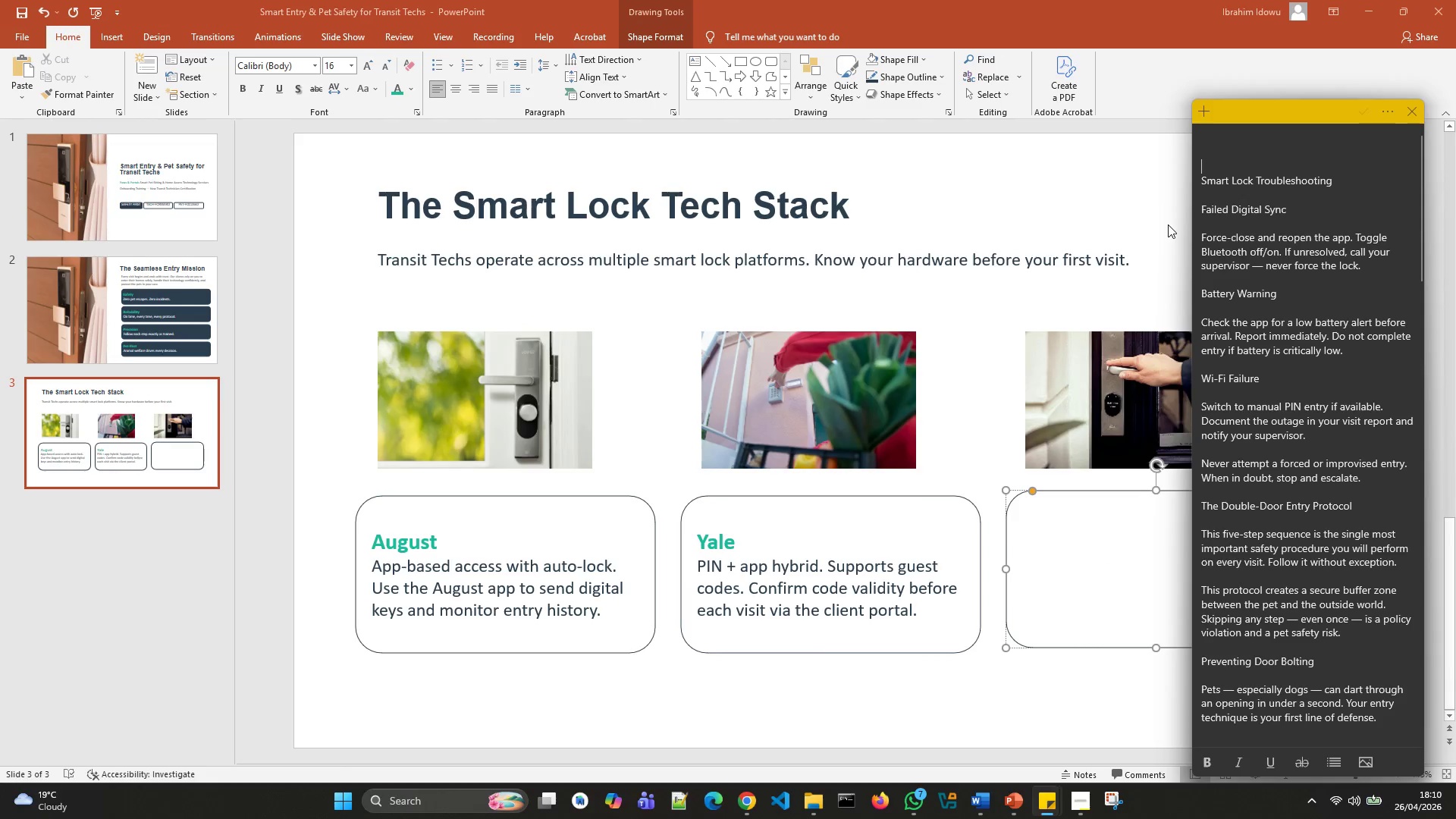 
key(Backspace)
 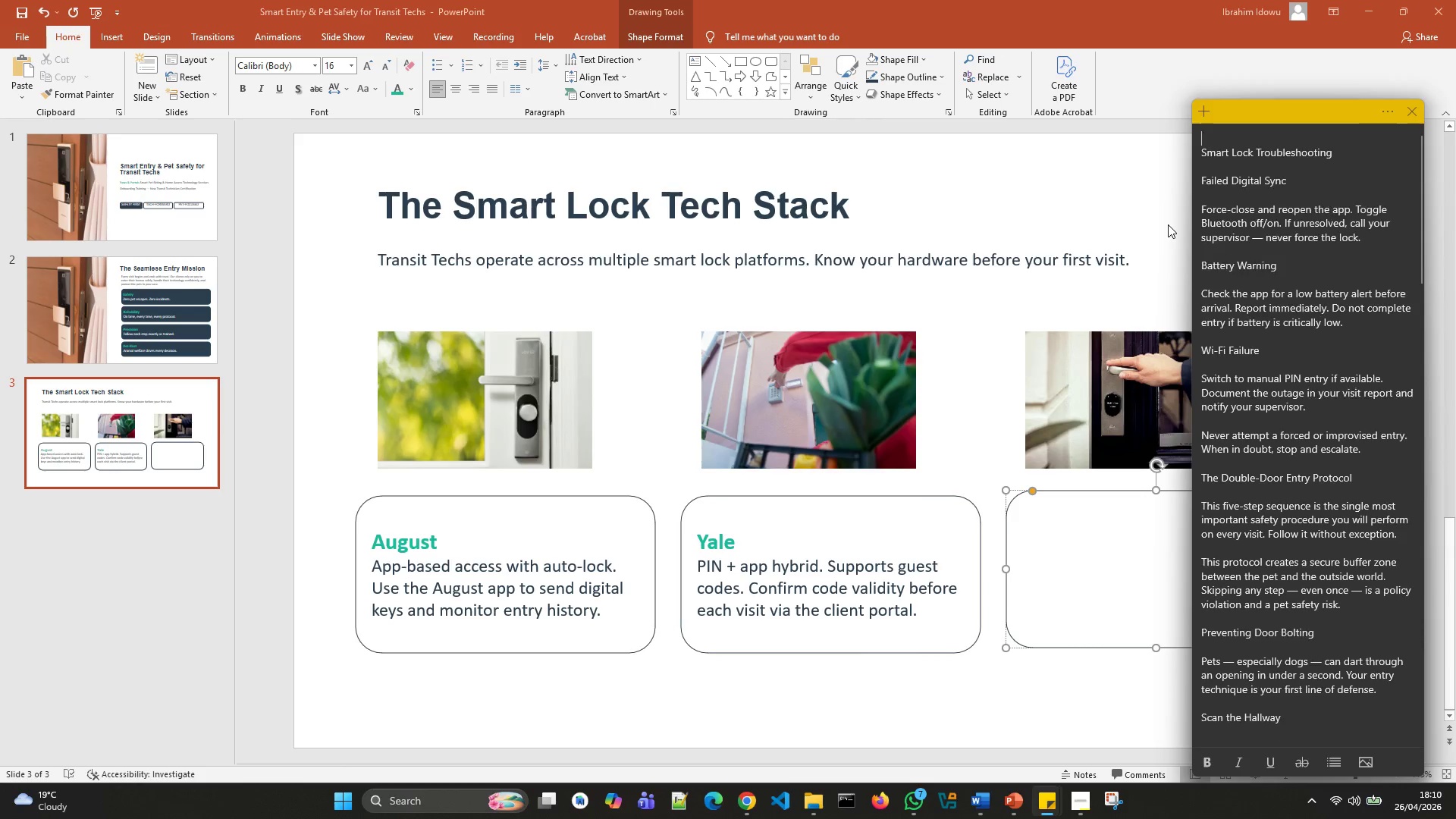 
key(Backspace)
 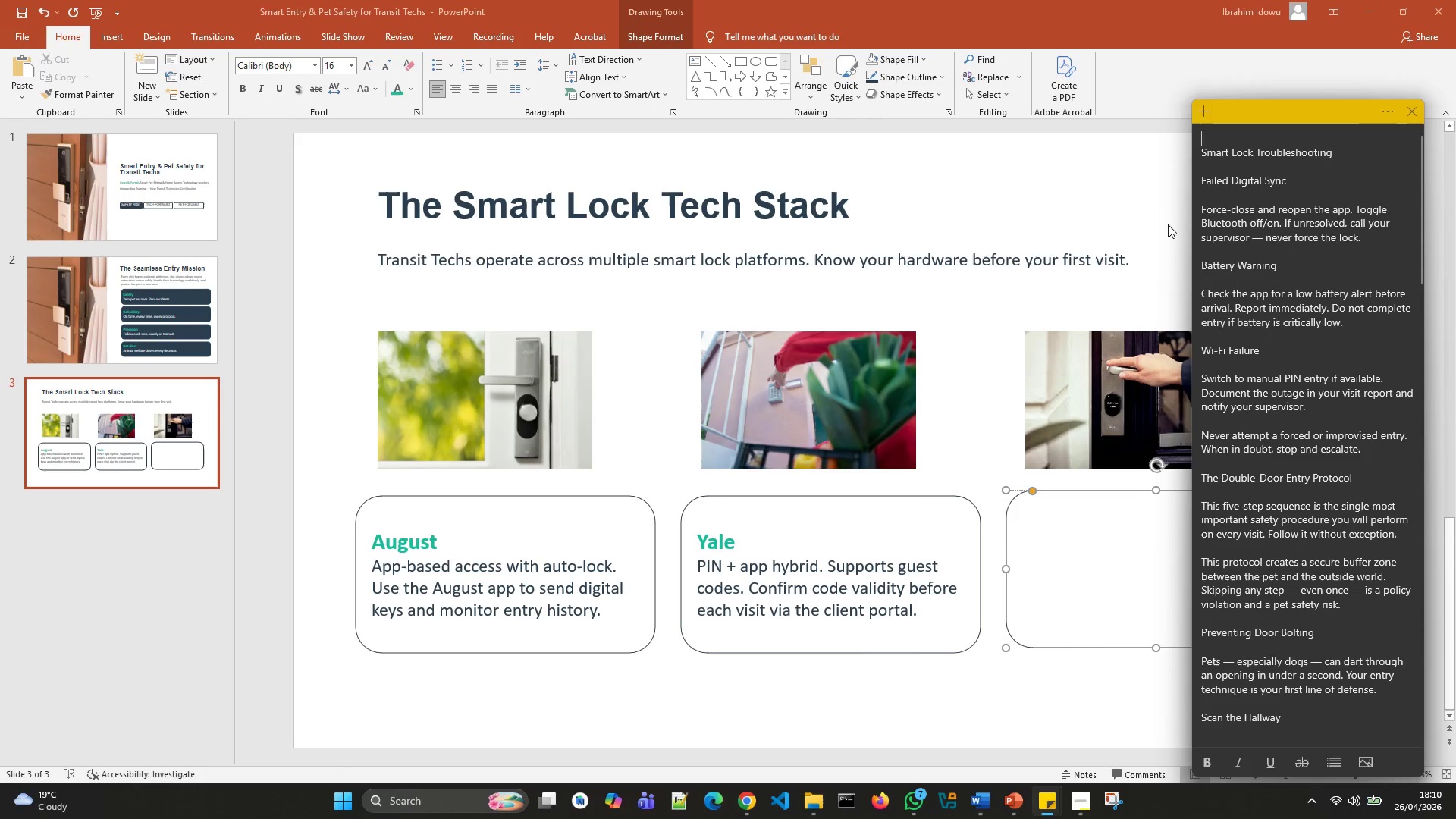 
key(Backspace)
 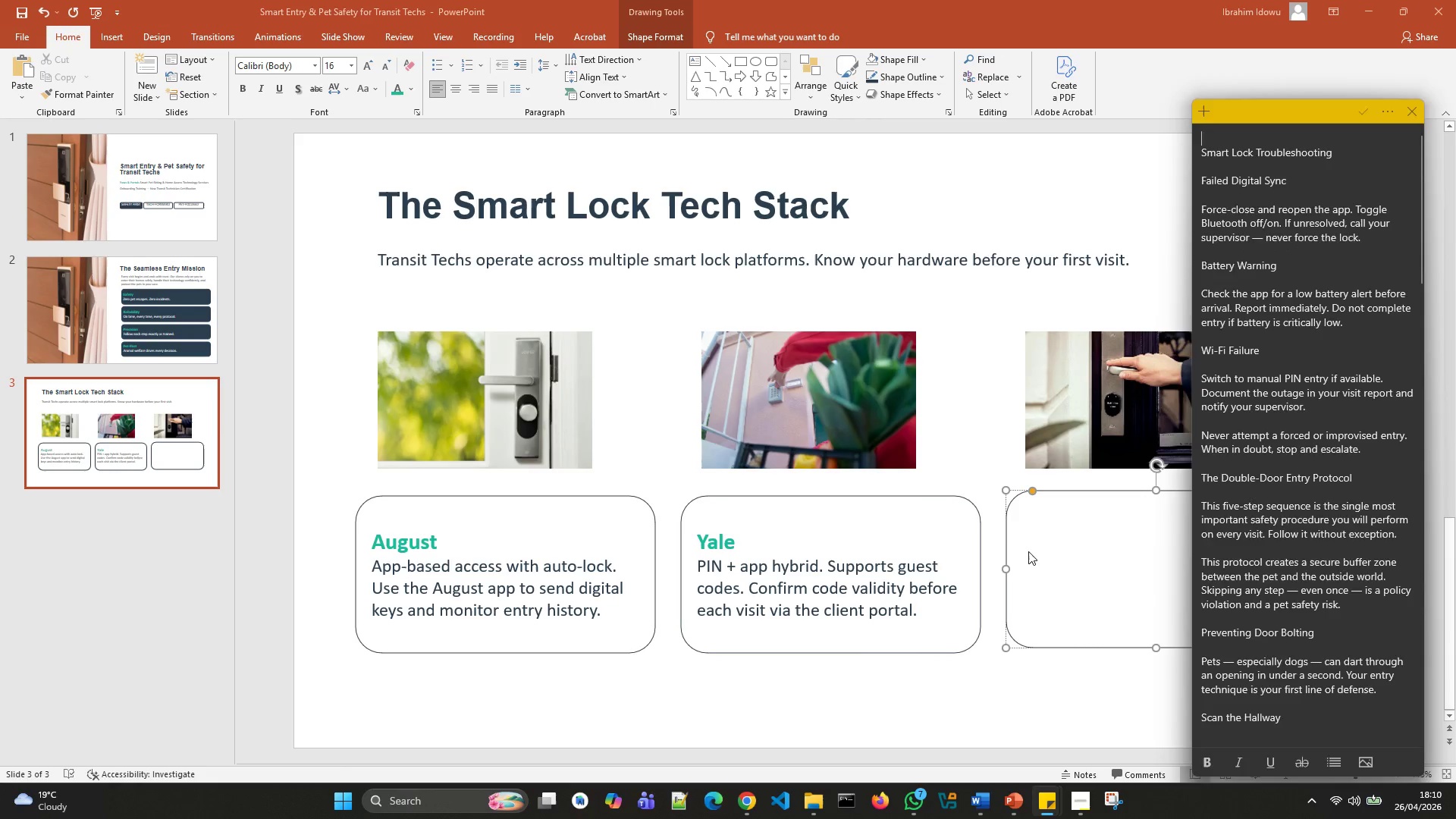 
left_click([1028, 551])
 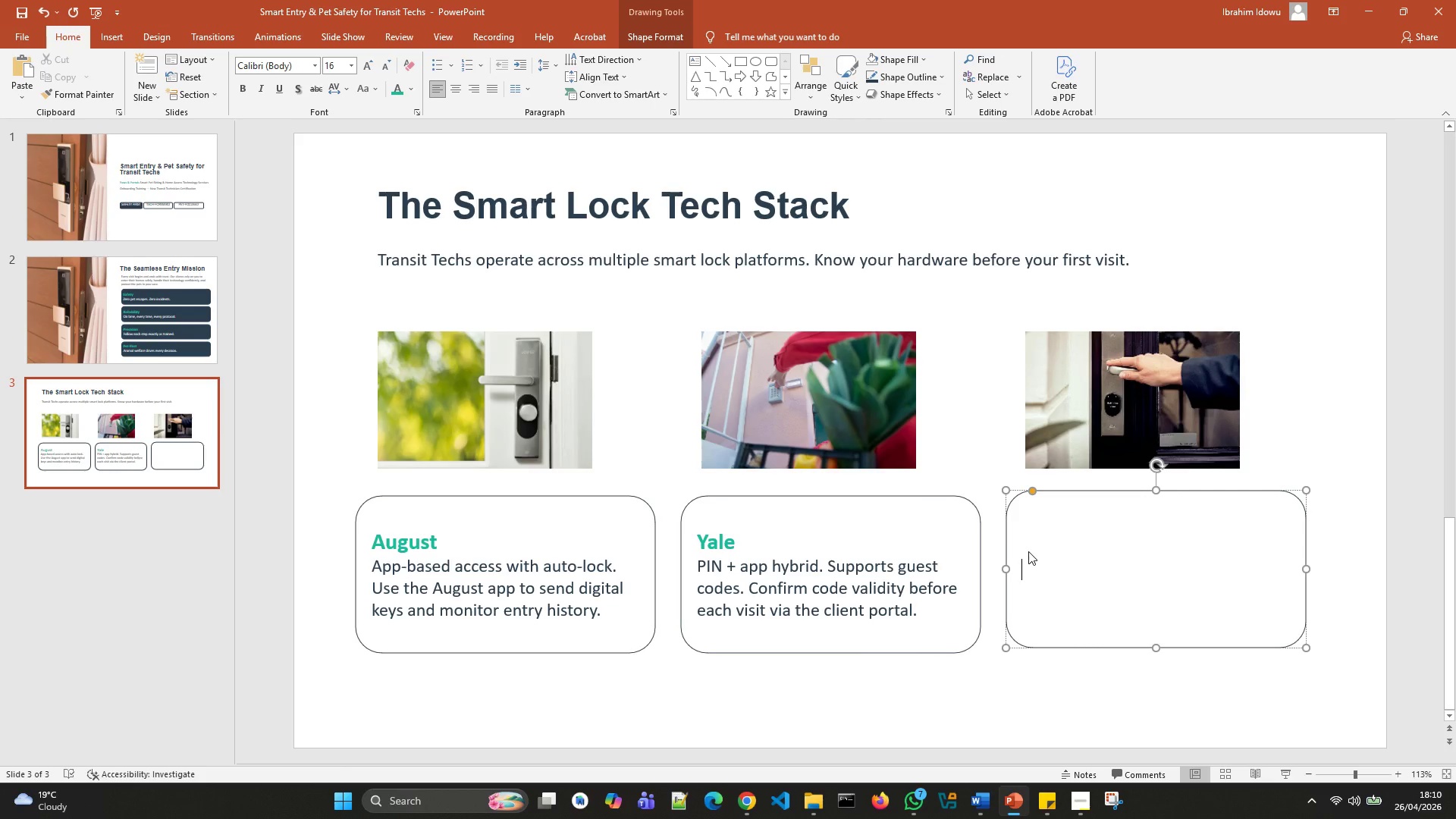 
key(Control+V)
 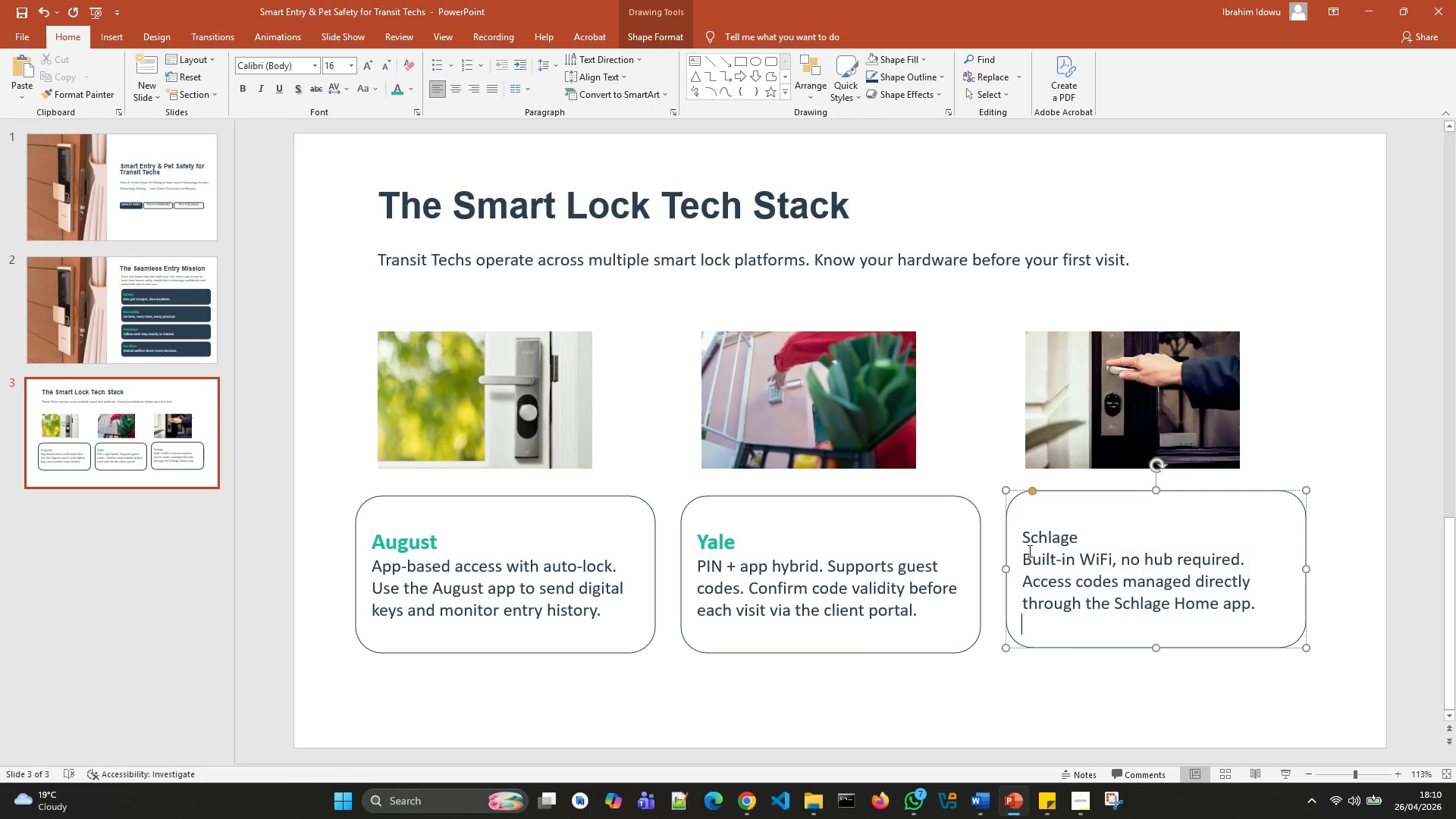 
key(Backspace)
 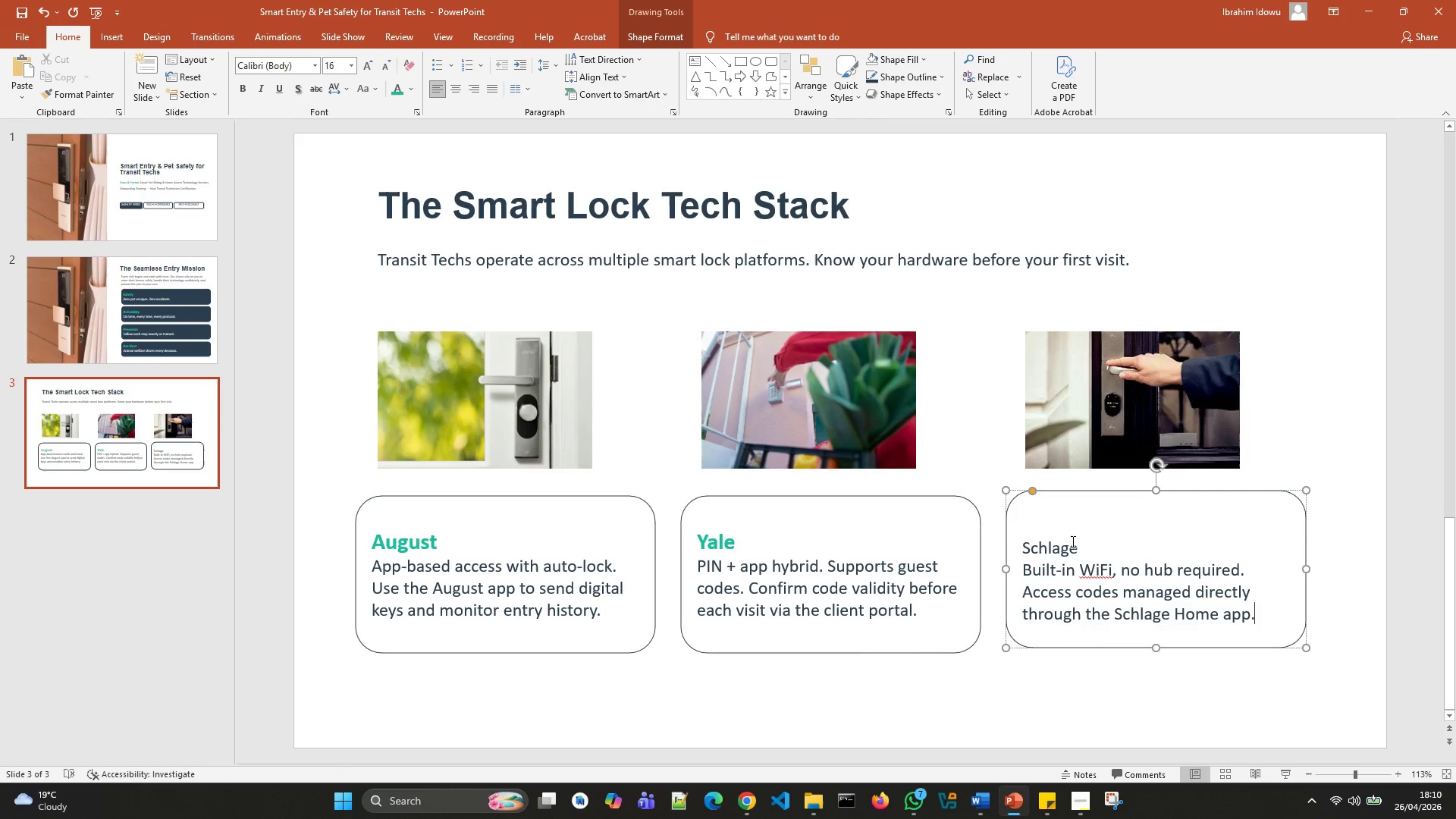 
left_click_drag(start_coordinate=[1084, 548], to_coordinate=[1032, 550])
 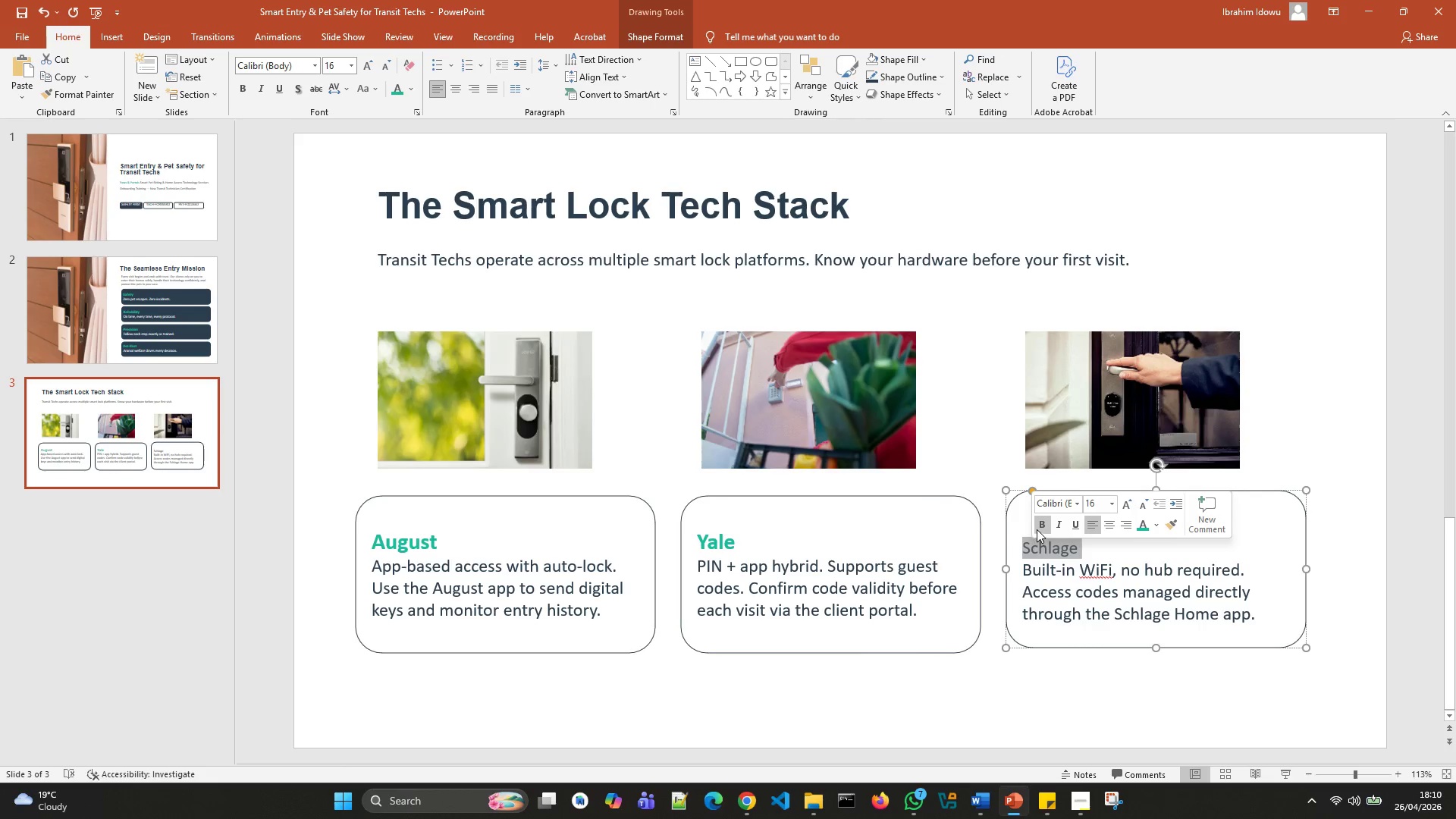 
left_click([1037, 528])
 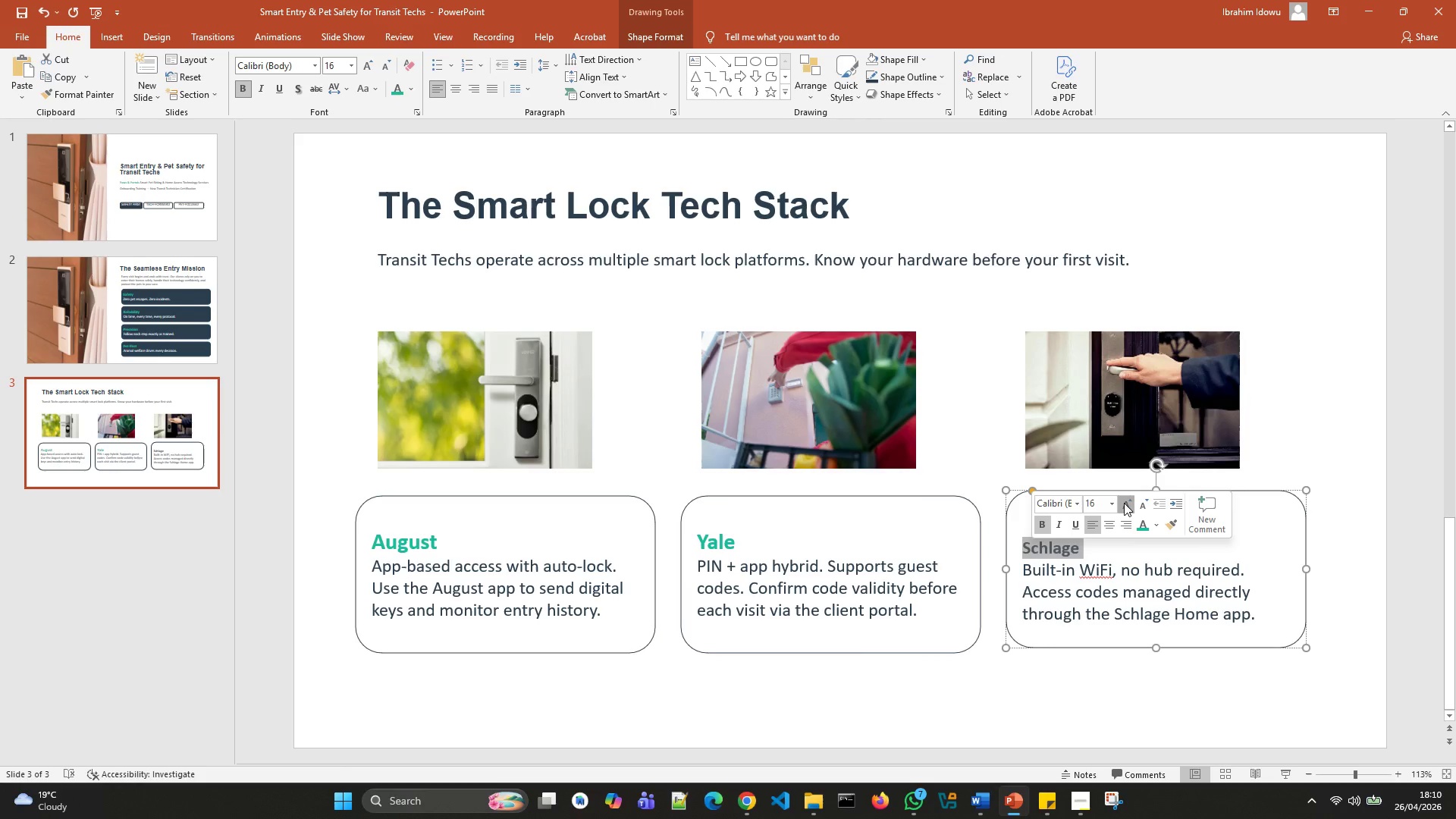 
double_click([1124, 503])
 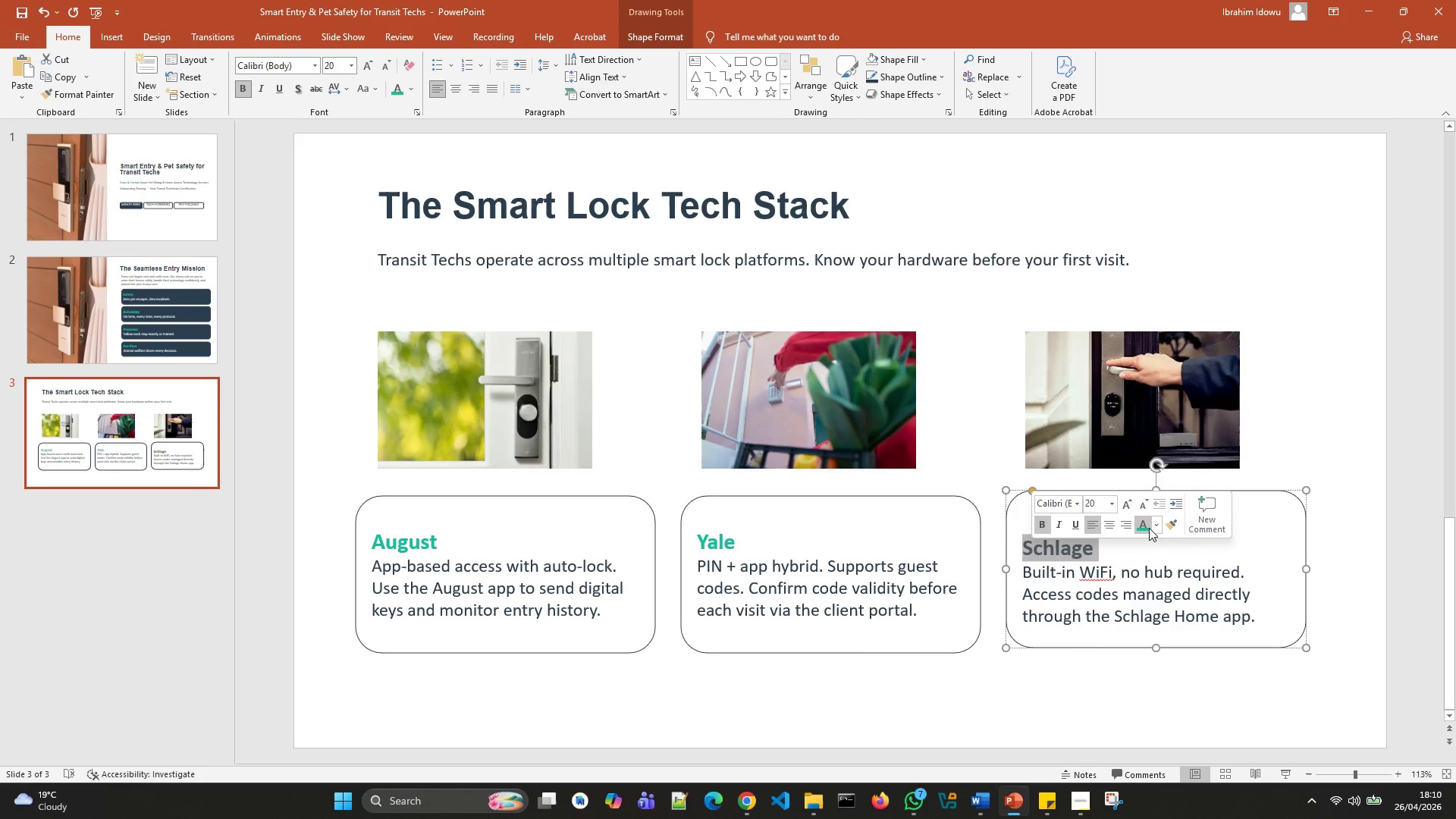 
left_click([1147, 527])
 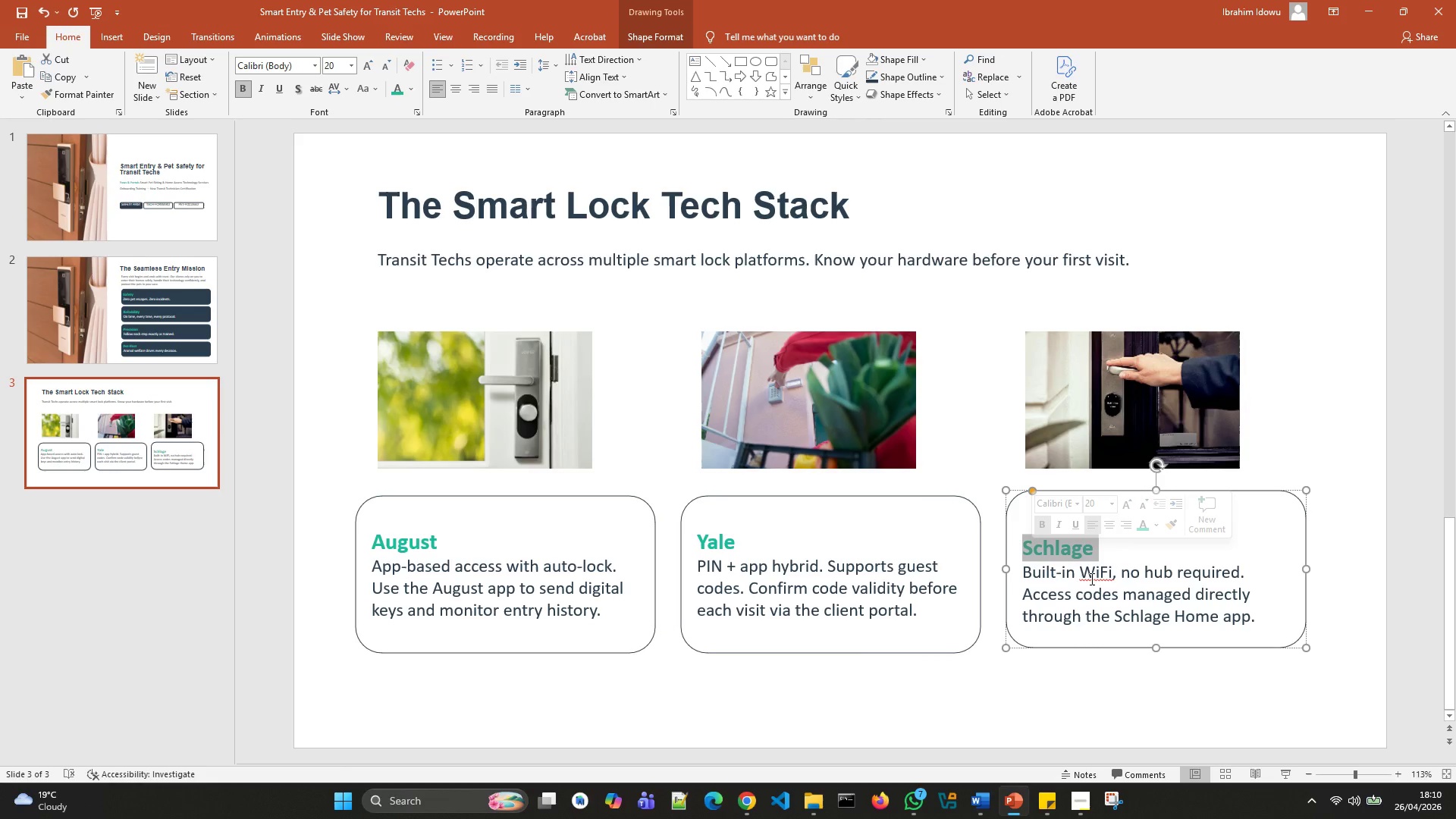 
left_click([1090, 579])
 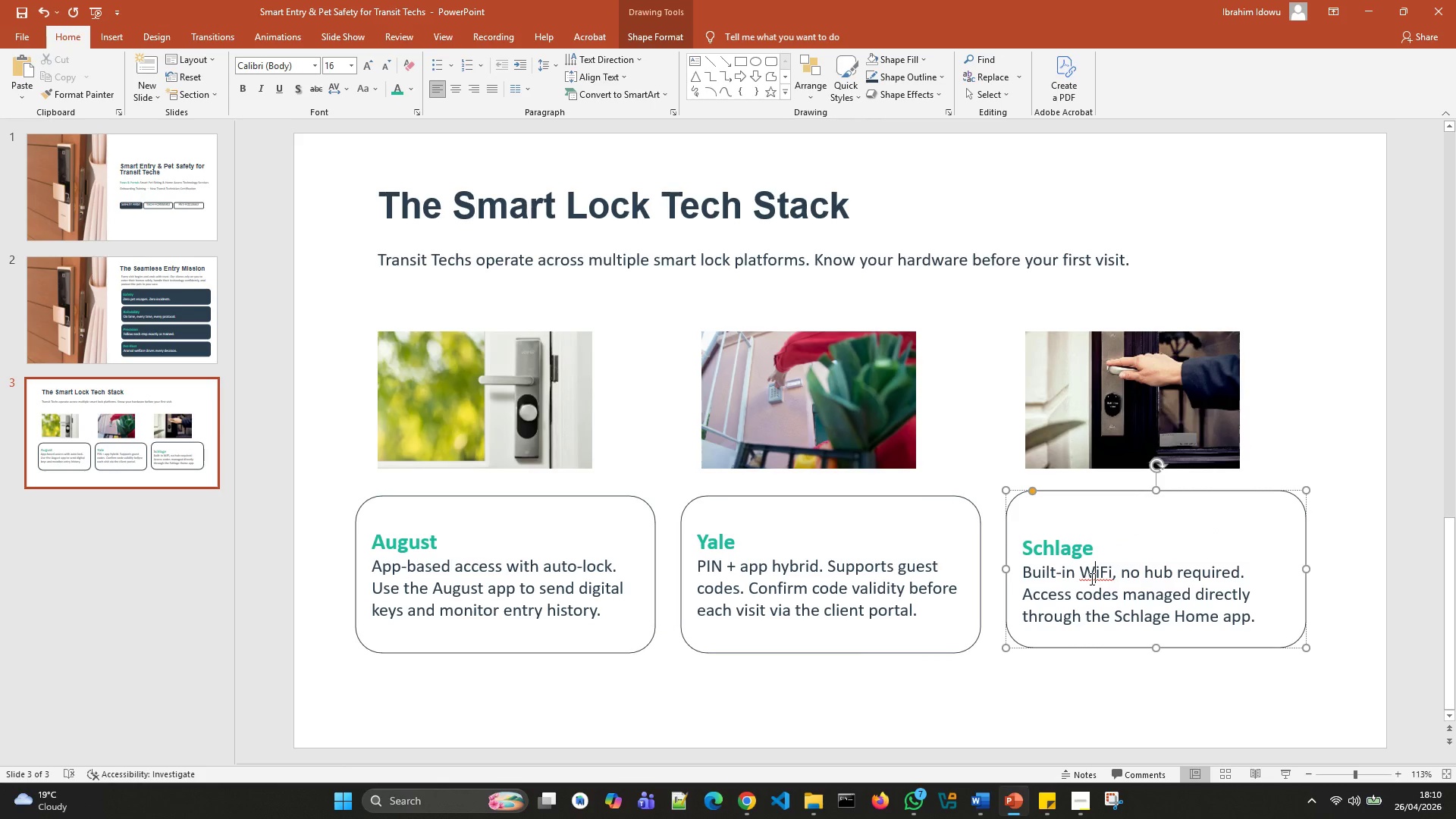 
right_click([1090, 579])
 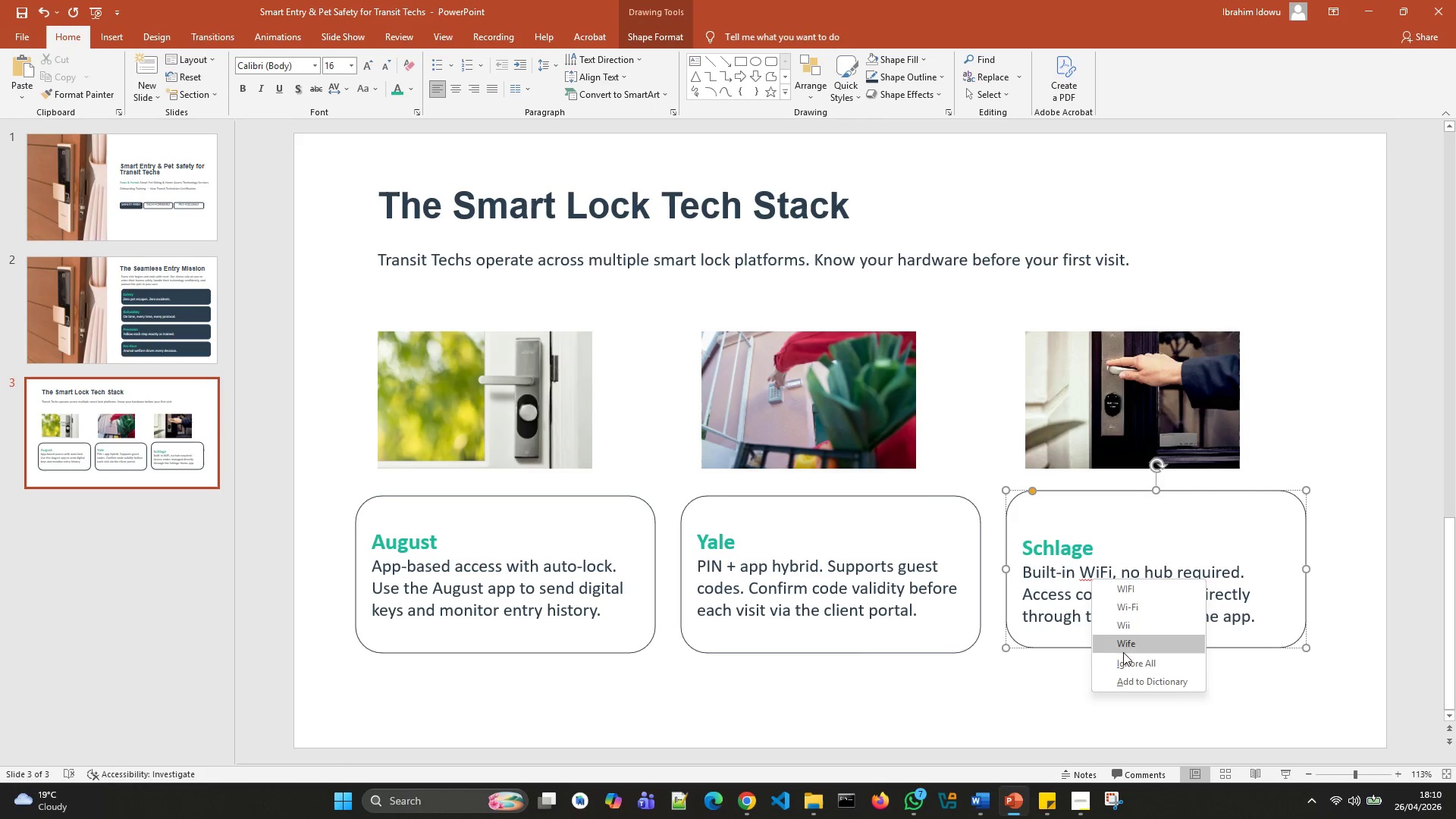 
left_click([1124, 657])
 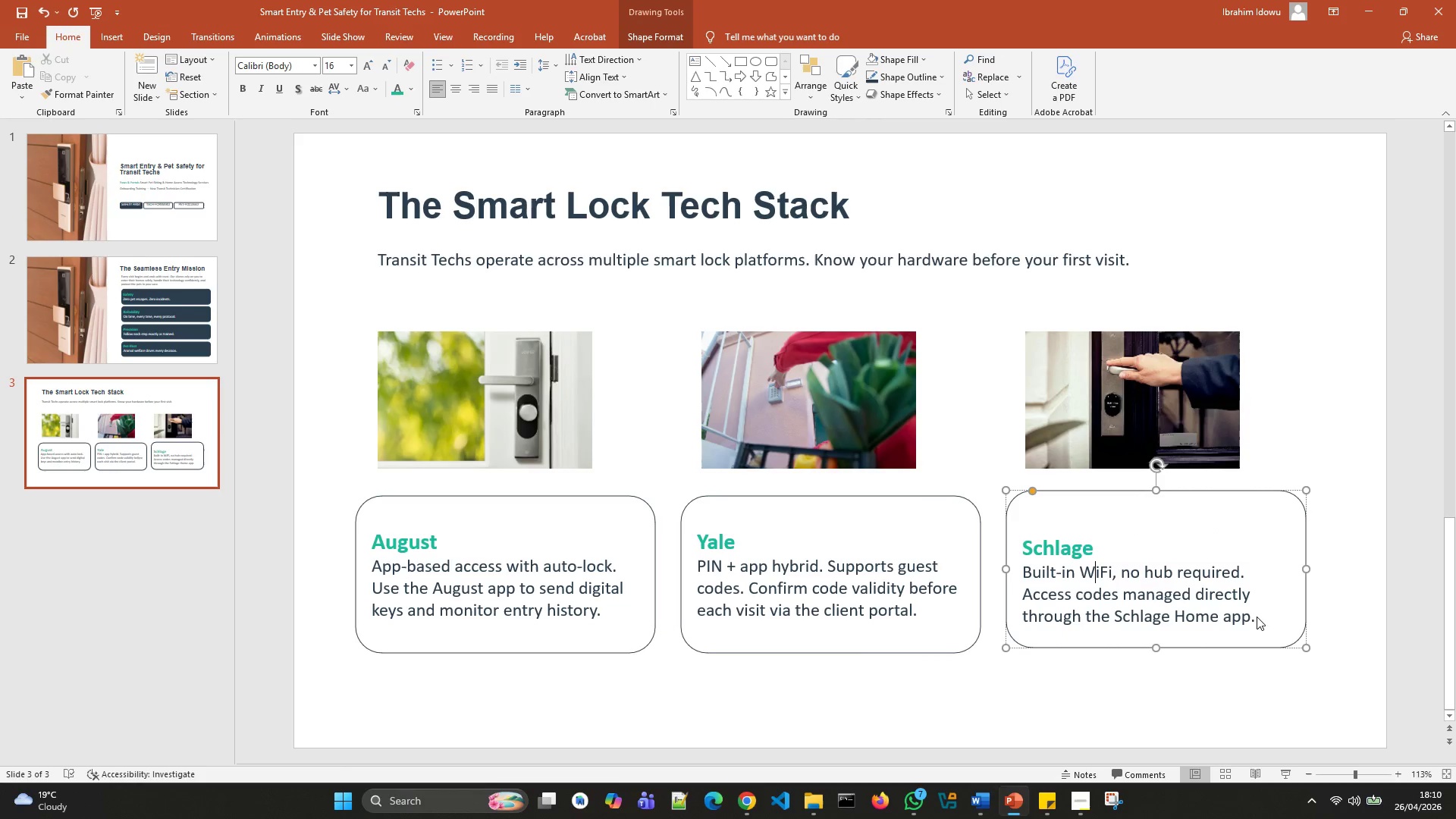 
left_click([1253, 617])
 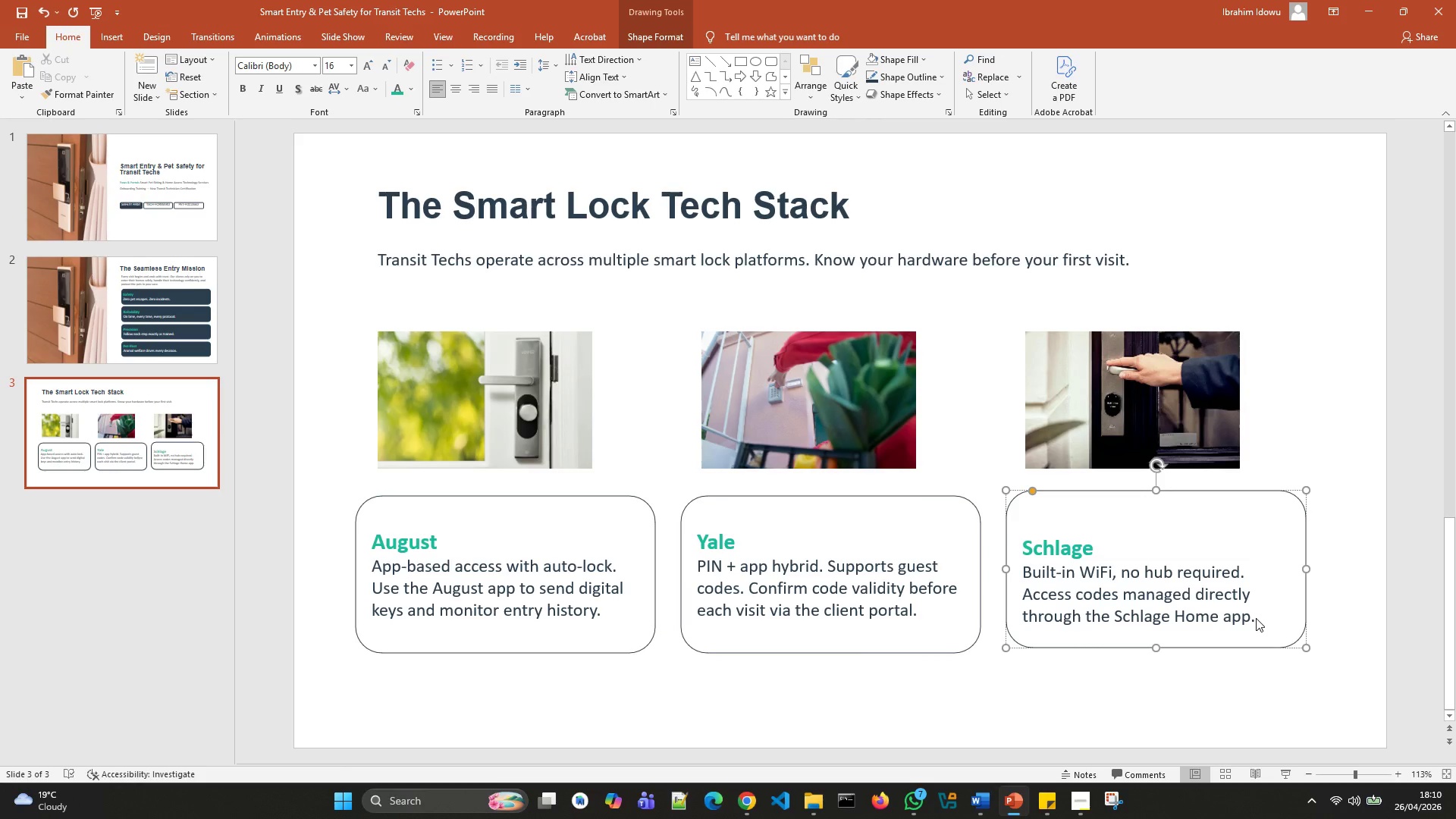 
left_click([1254, 617])
 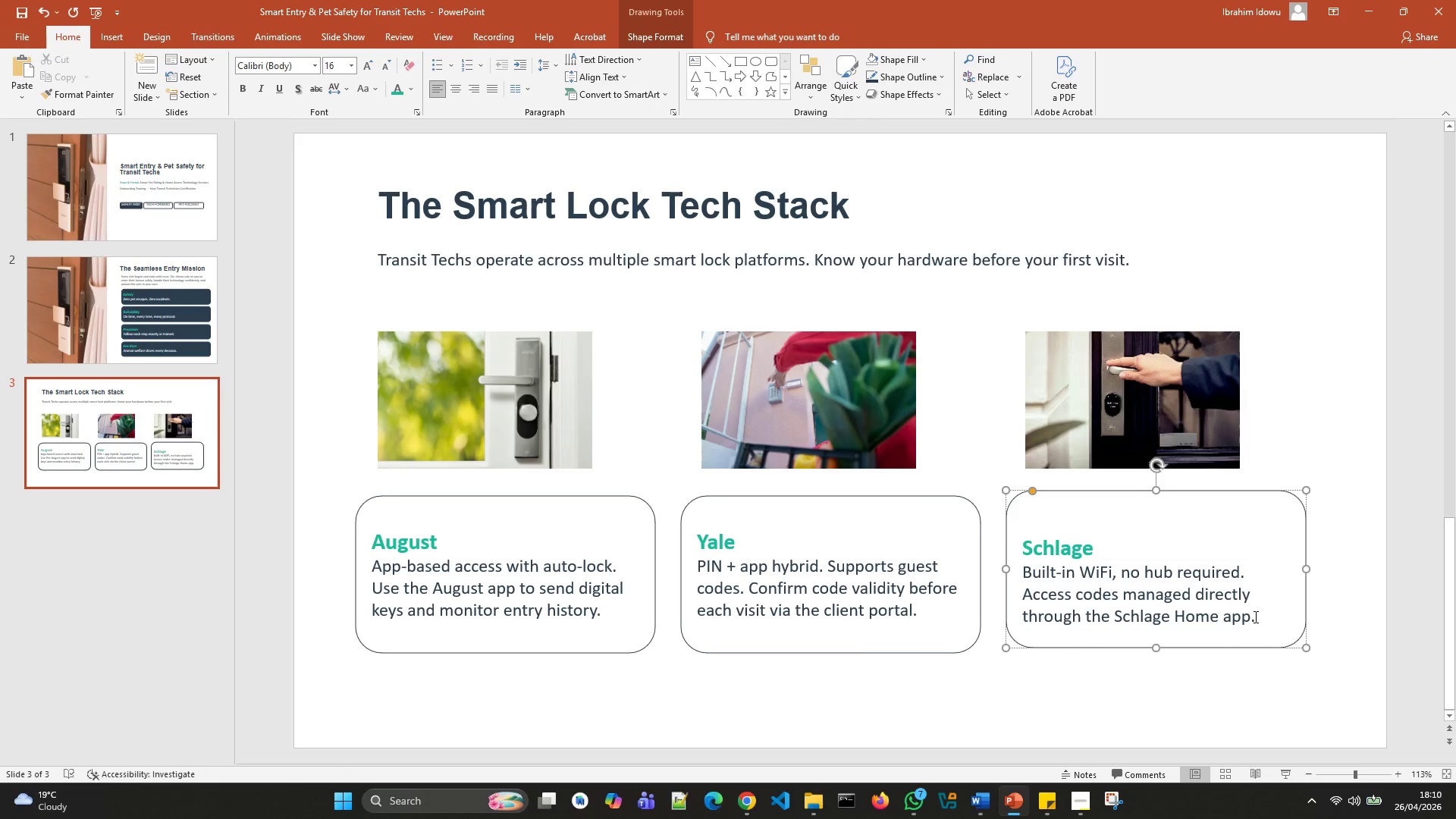 
left_click_drag(start_coordinate=[1254, 617], to_coordinate=[1043, 572])
 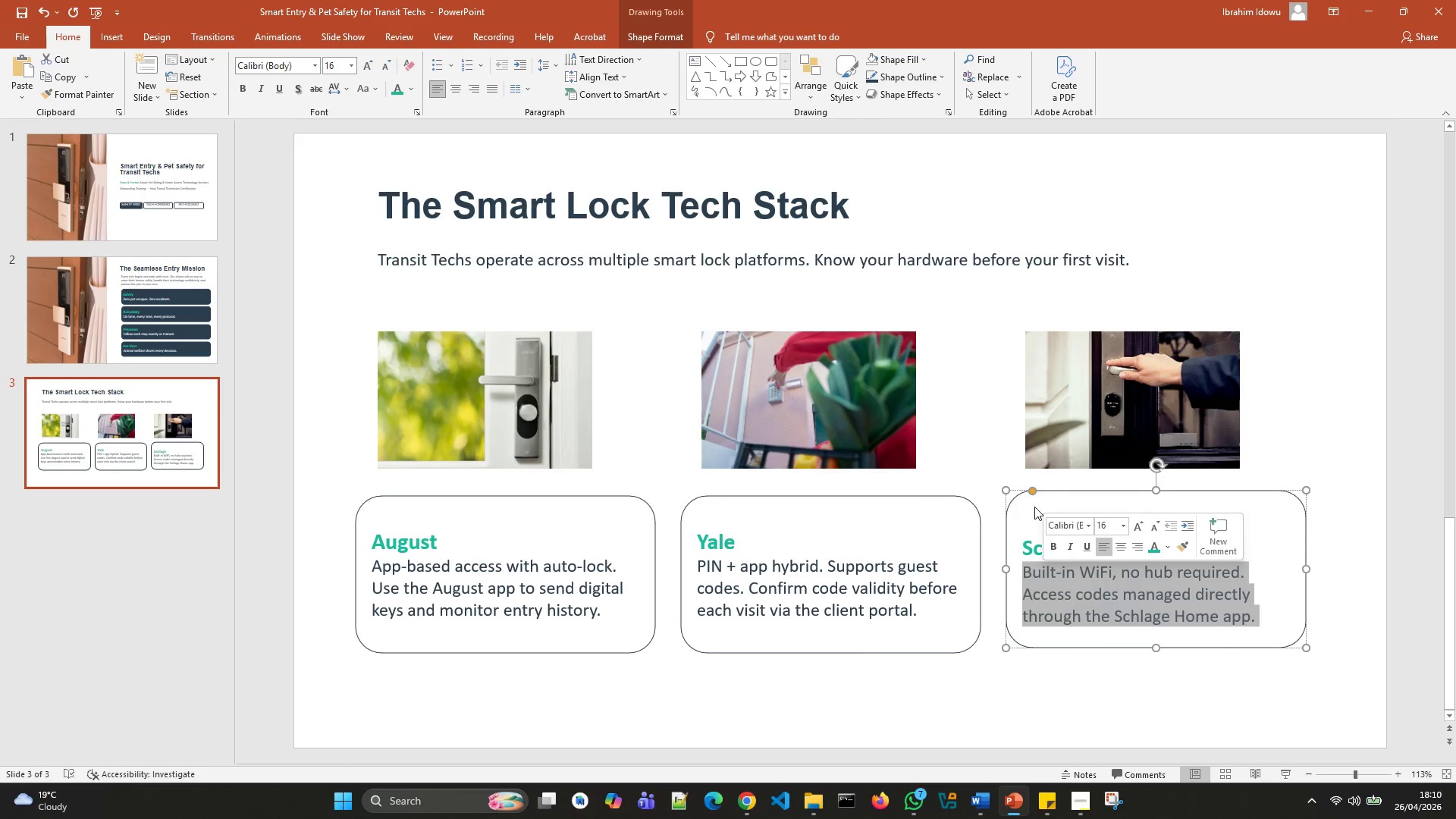 
left_click([1033, 507])
 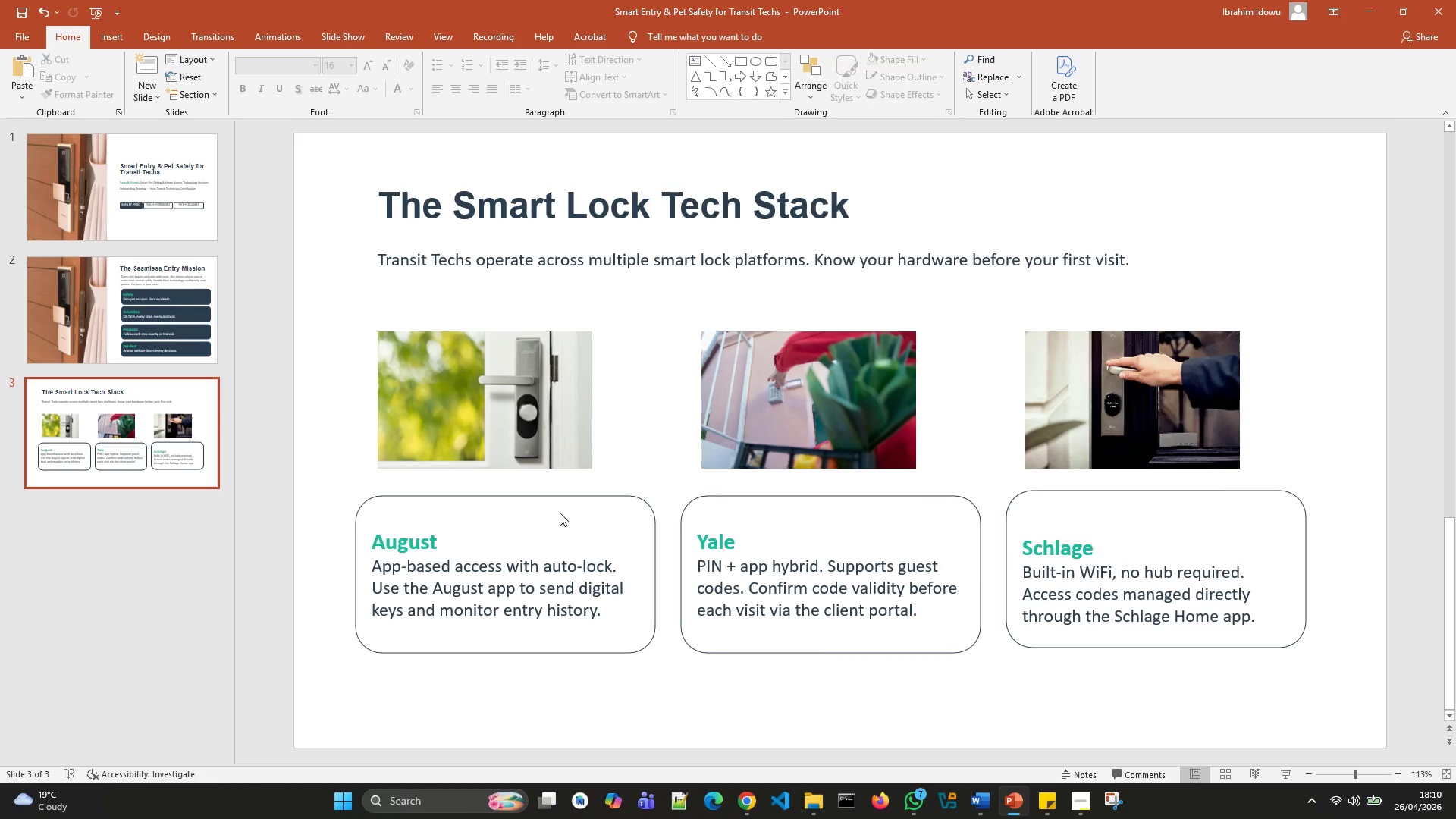 
left_click([561, 509])
 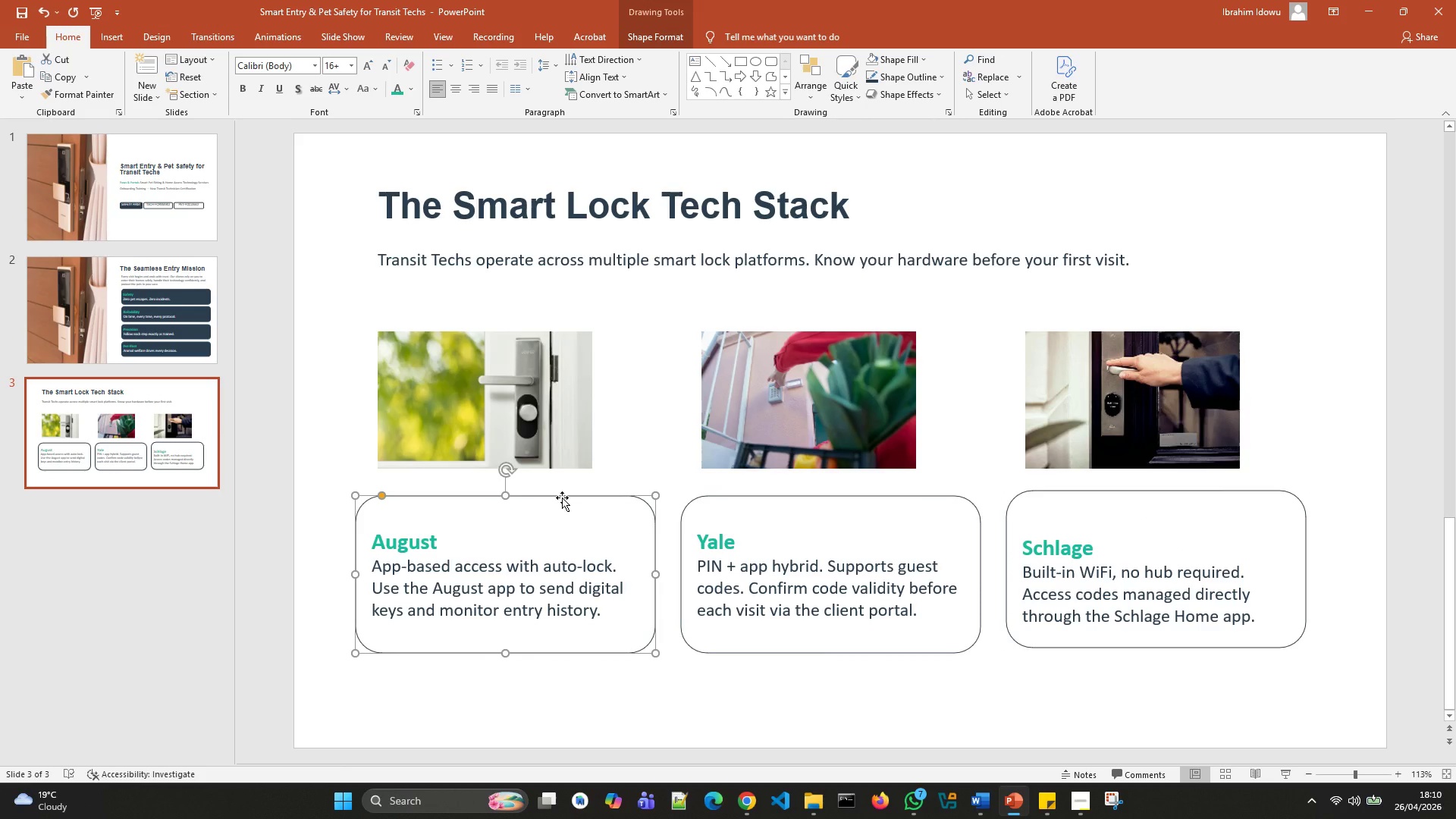 
right_click([562, 497])
 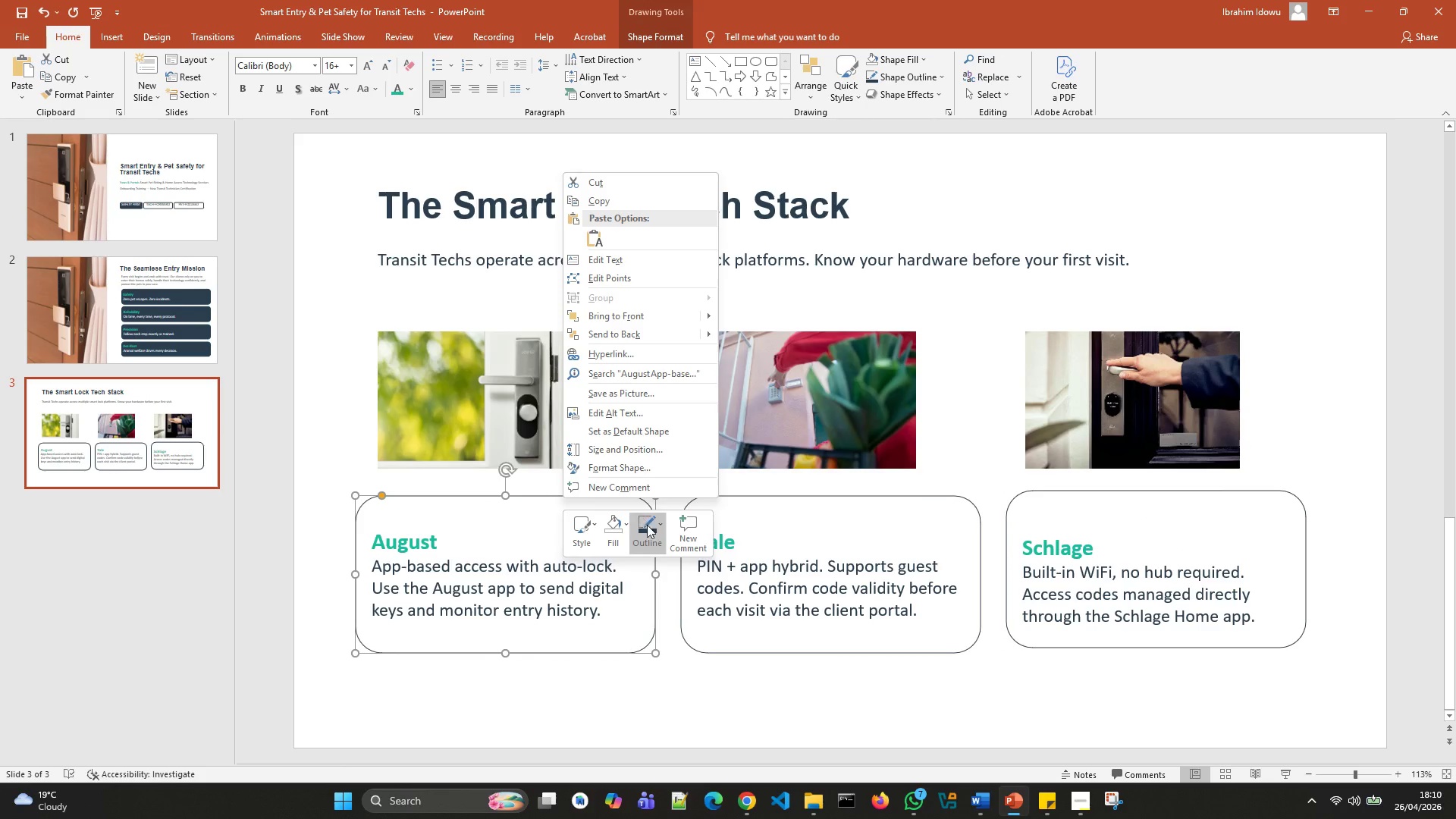 
left_click([649, 527])
 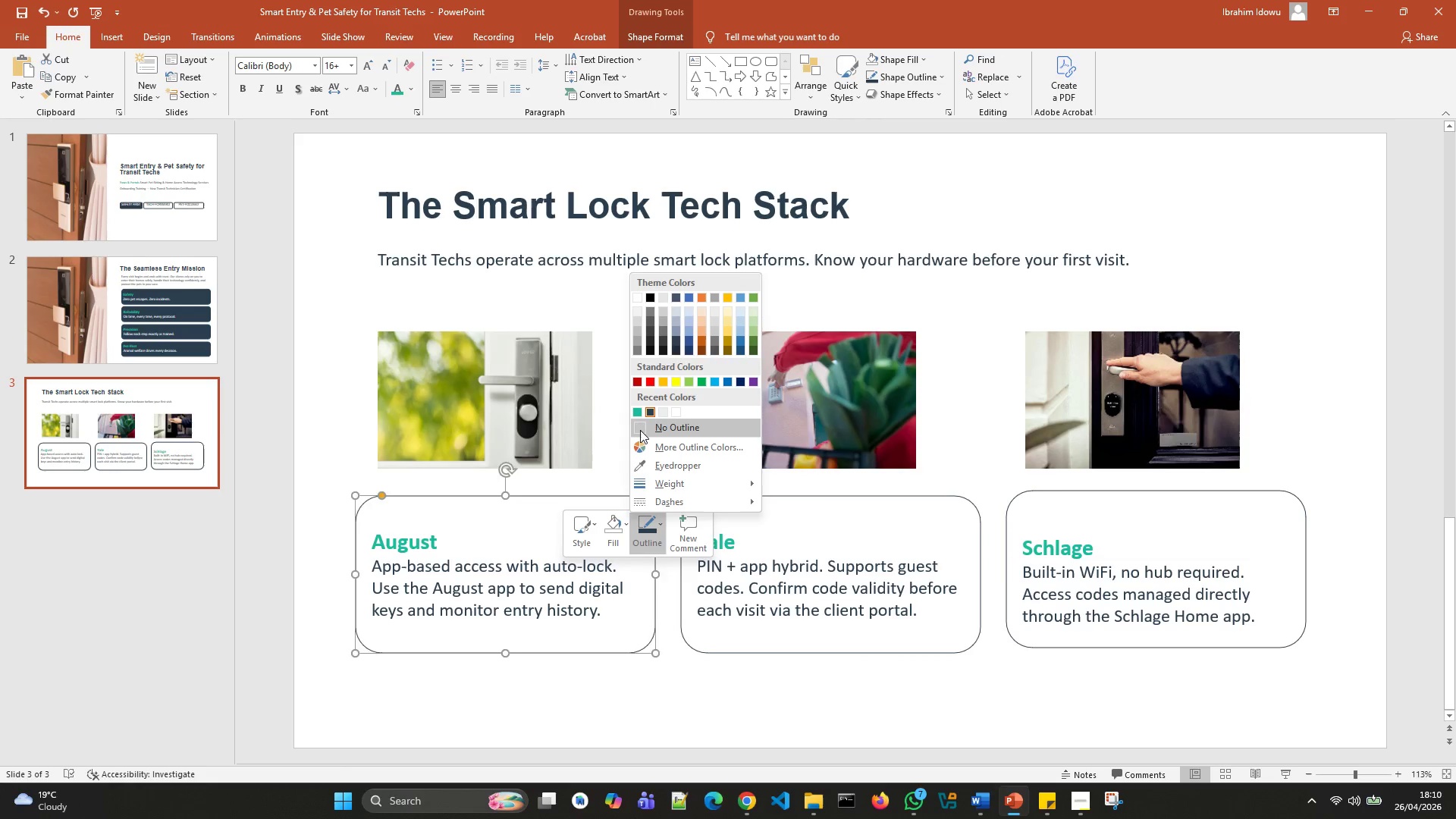 
left_click([640, 430])
 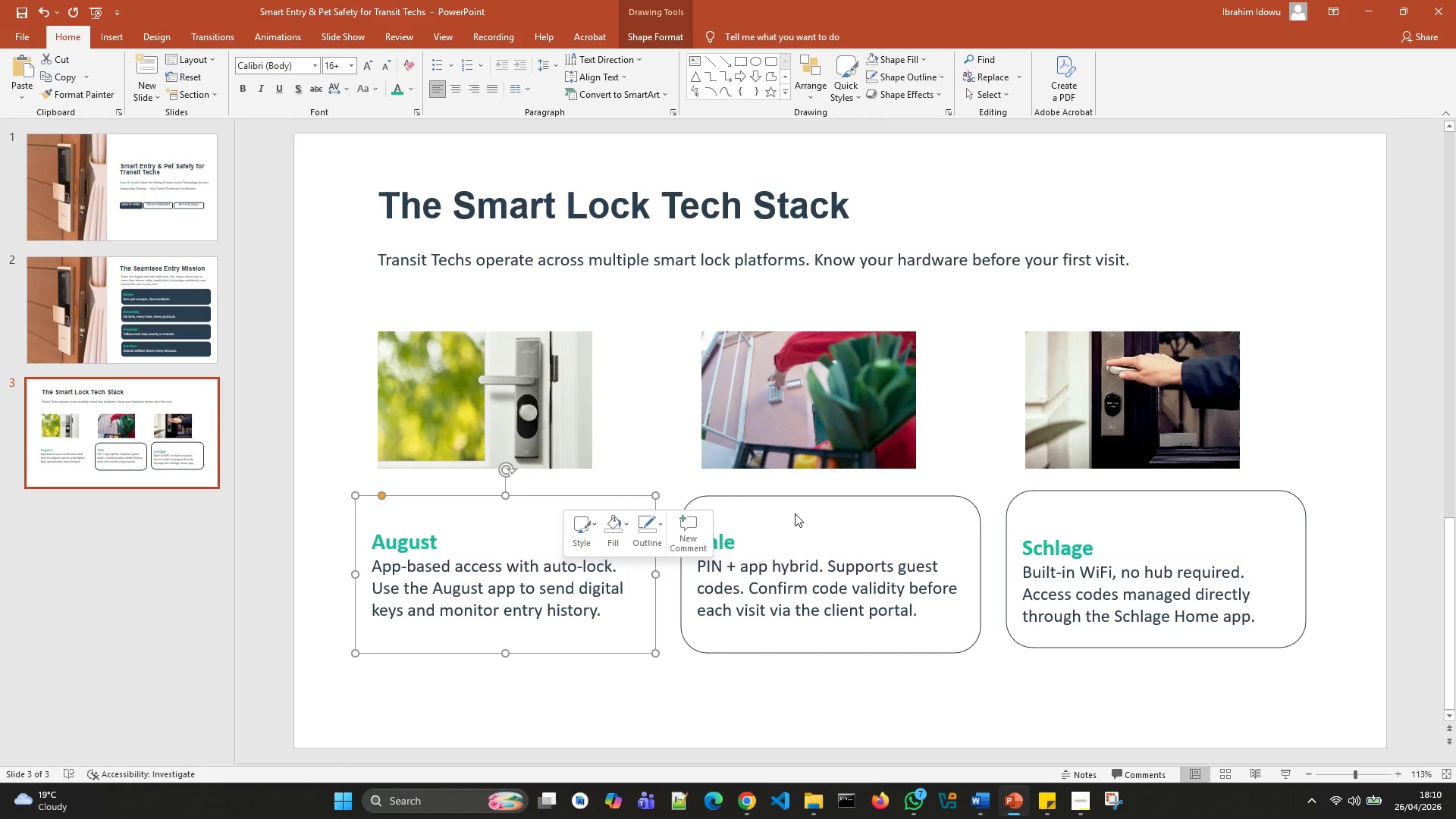 
left_click([795, 512])
 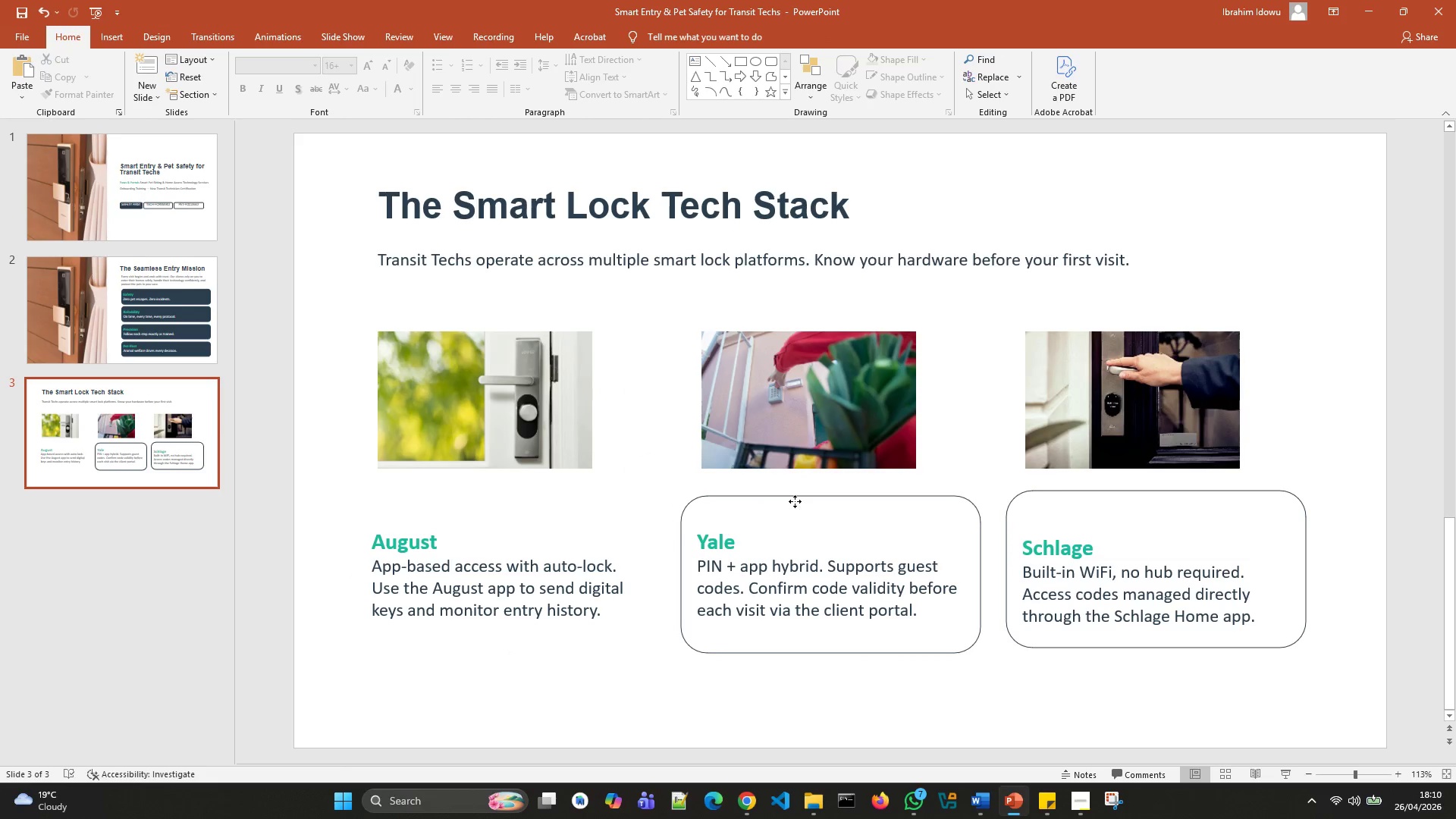 
left_click([795, 501])
 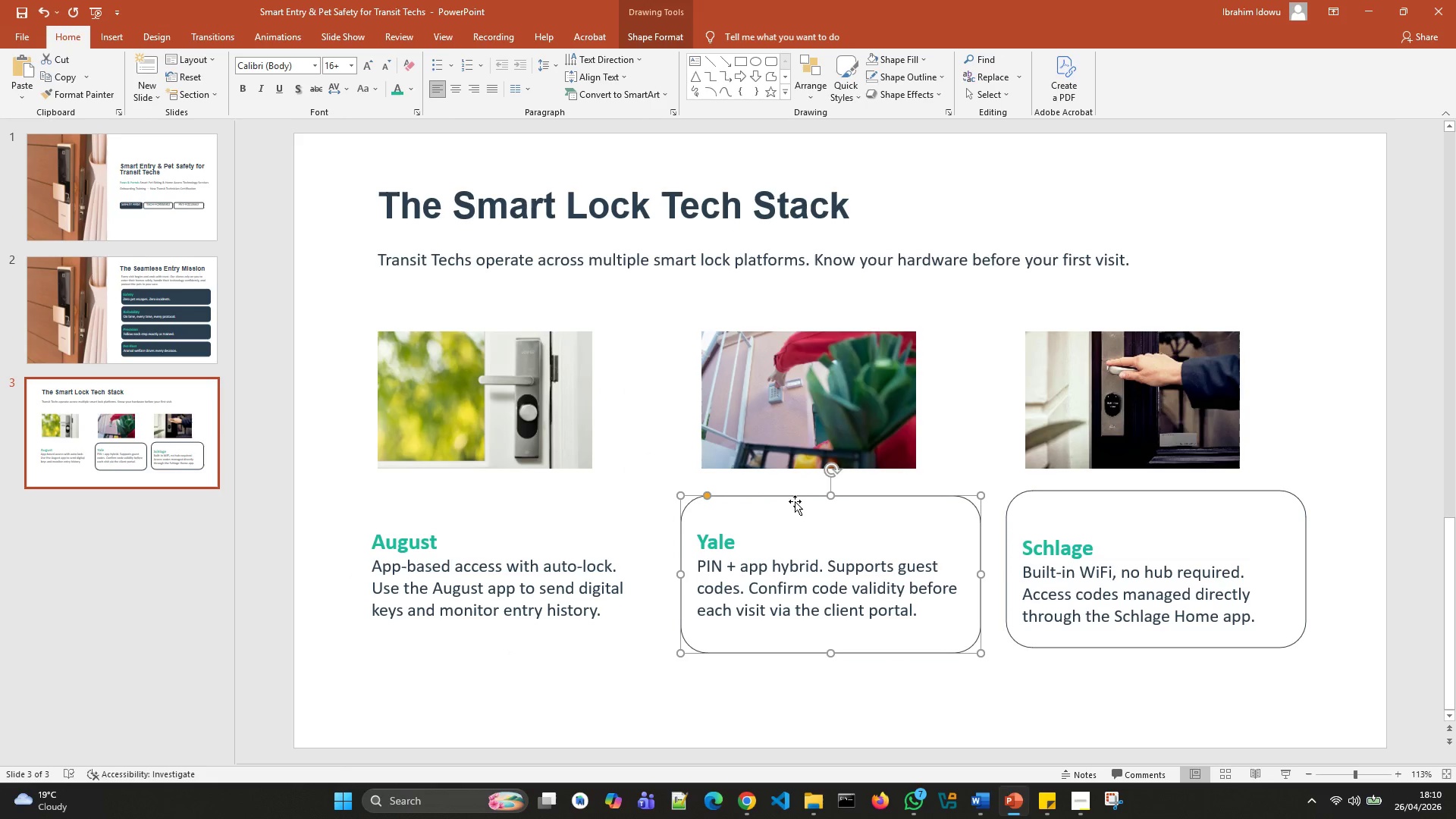 
right_click([795, 501])
 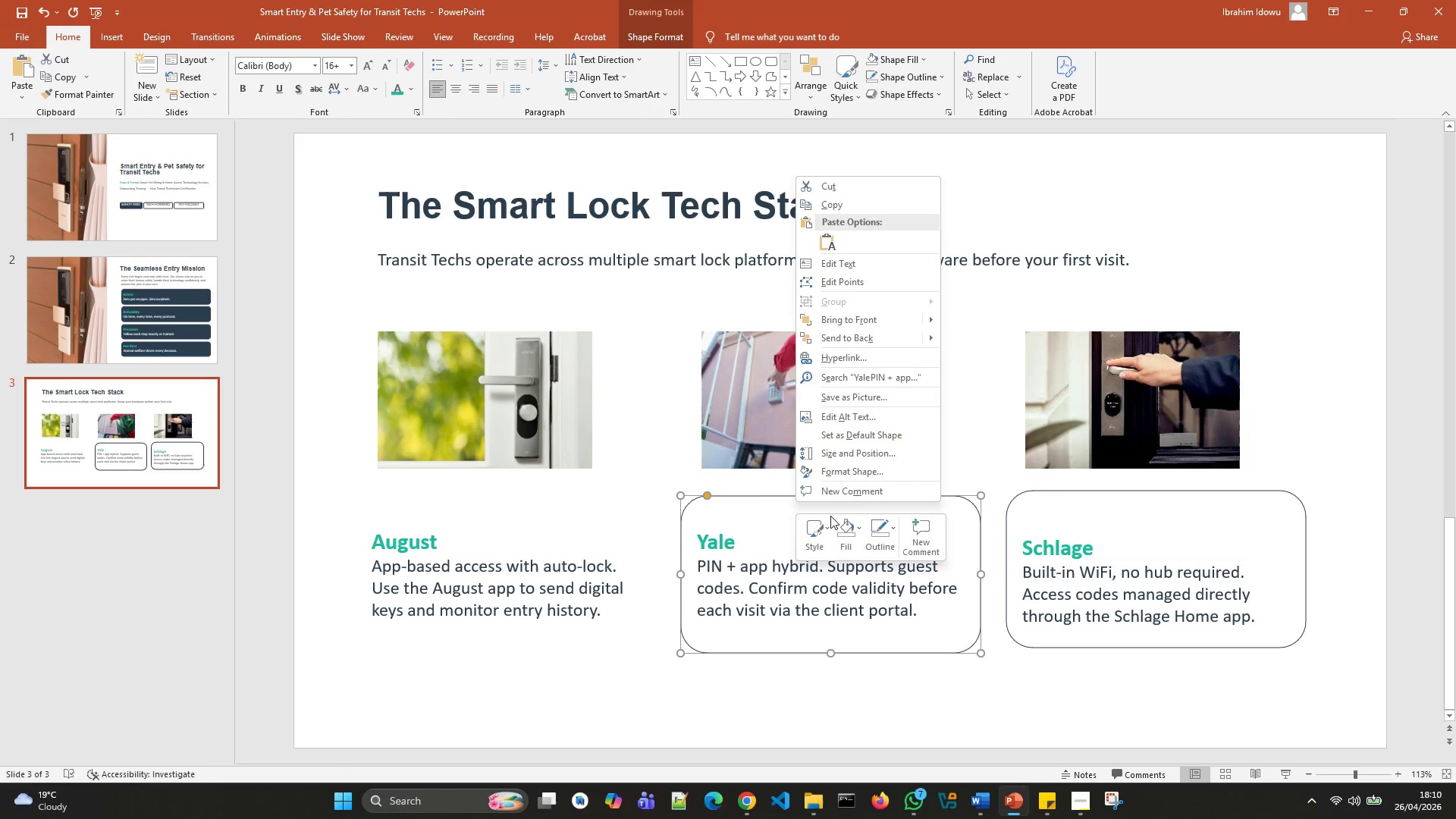 
left_click([874, 530])
 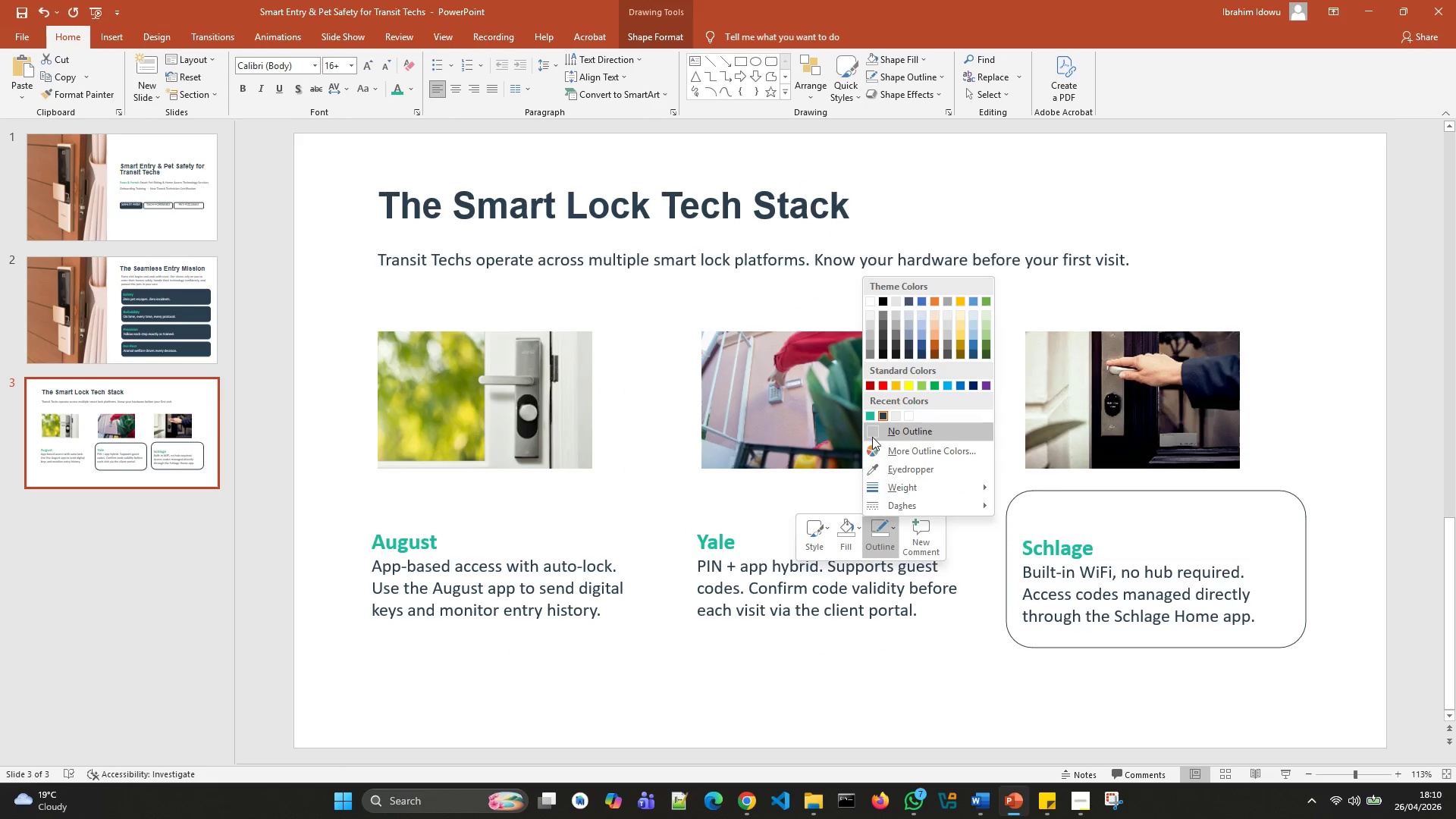 
left_click([872, 437])
 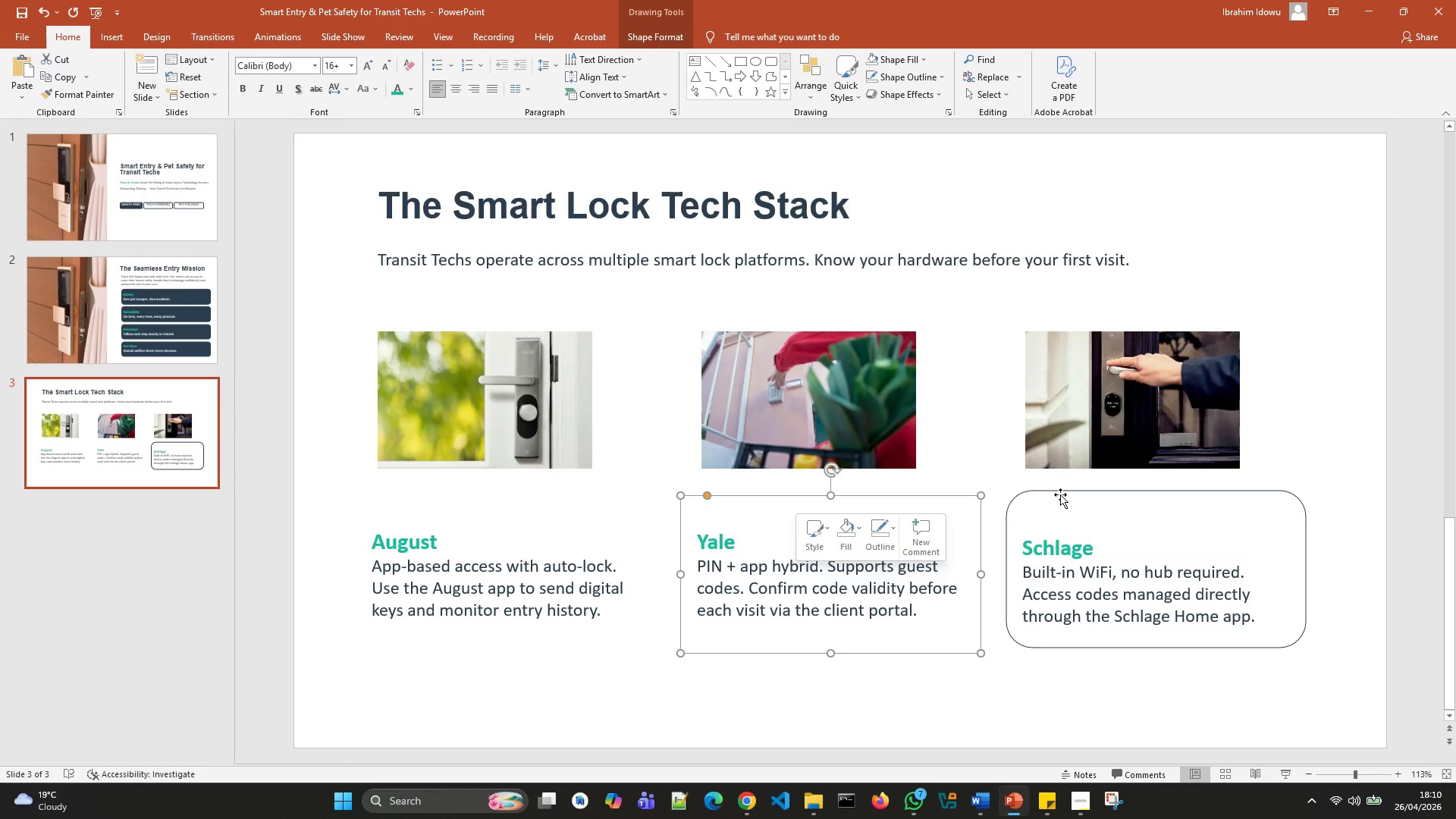 
left_click([1060, 491])
 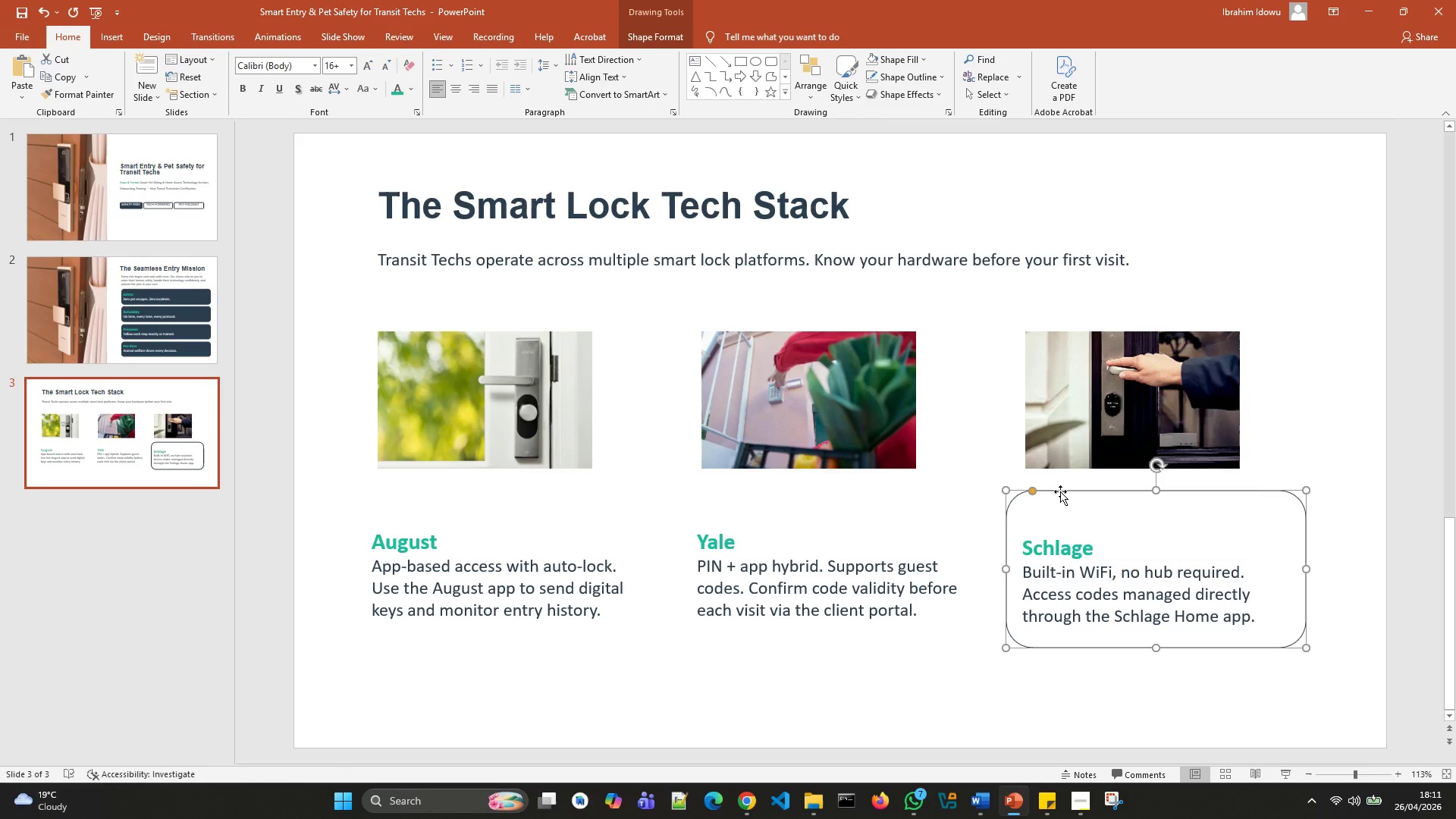 
wait(60.31)
 